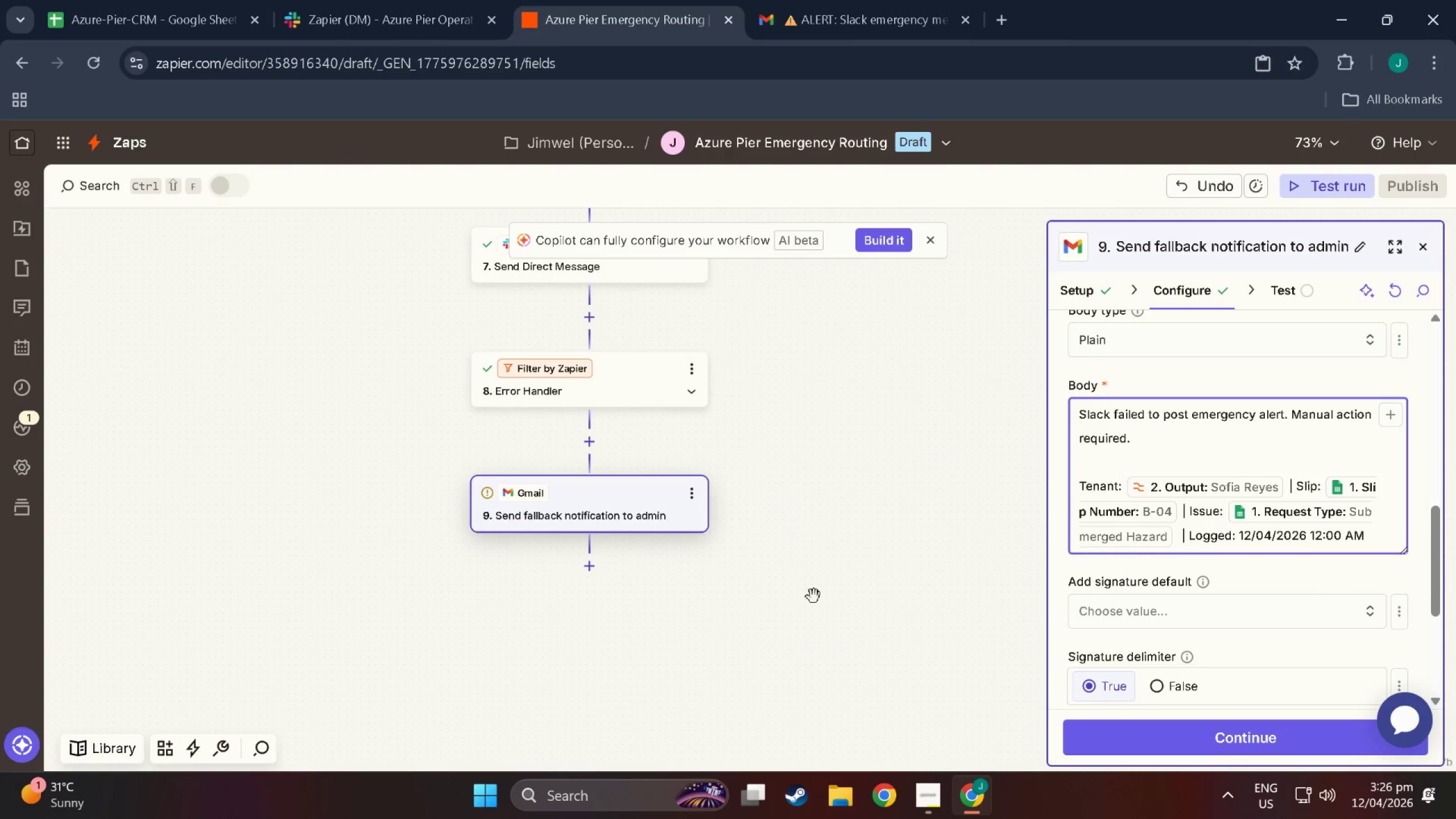 
scroll: coordinate [1054, 566], scroll_direction: down, amount: 2.0
 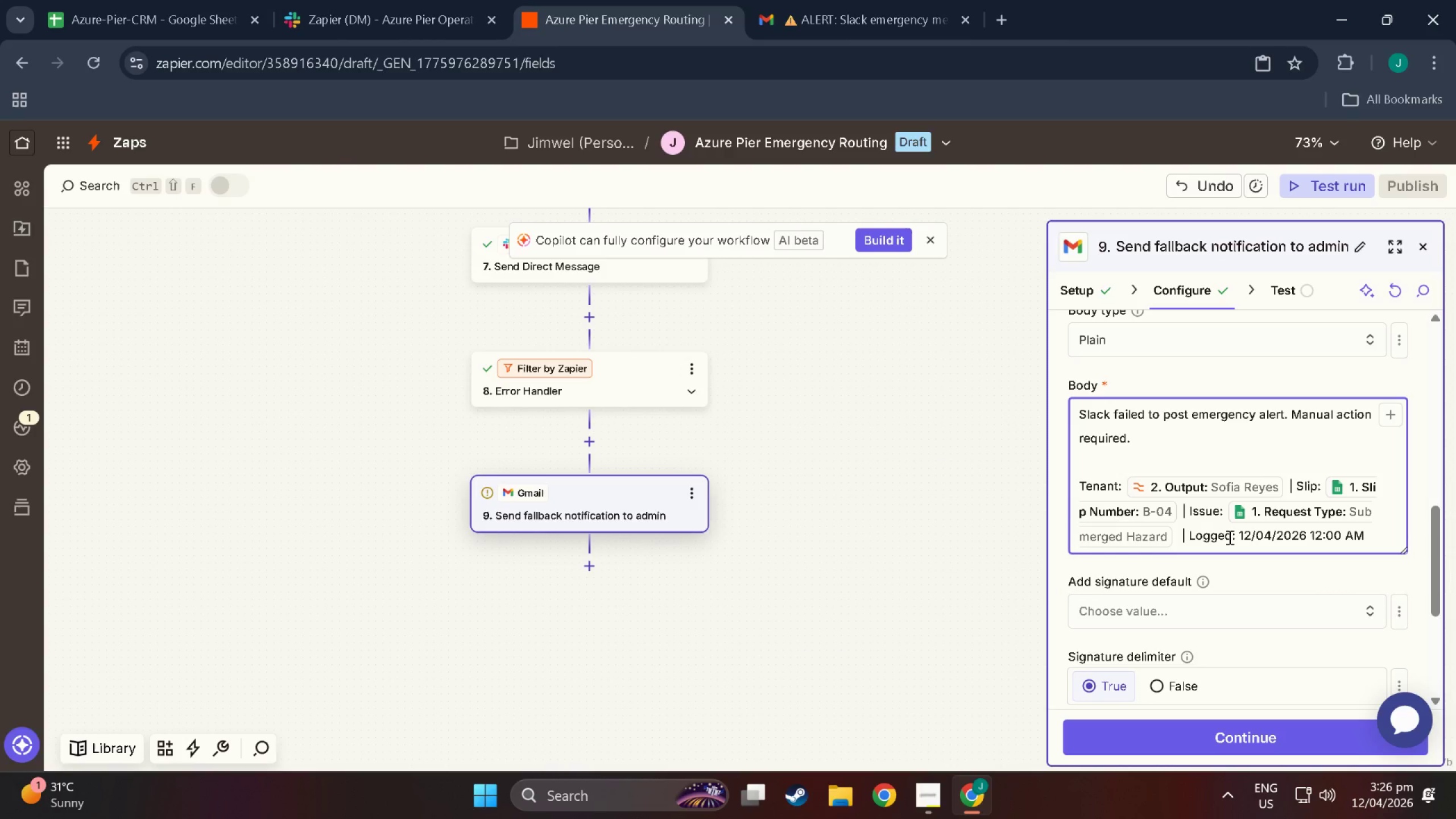 
left_click_drag(start_coordinate=[1240, 537], to_coordinate=[1363, 543])
 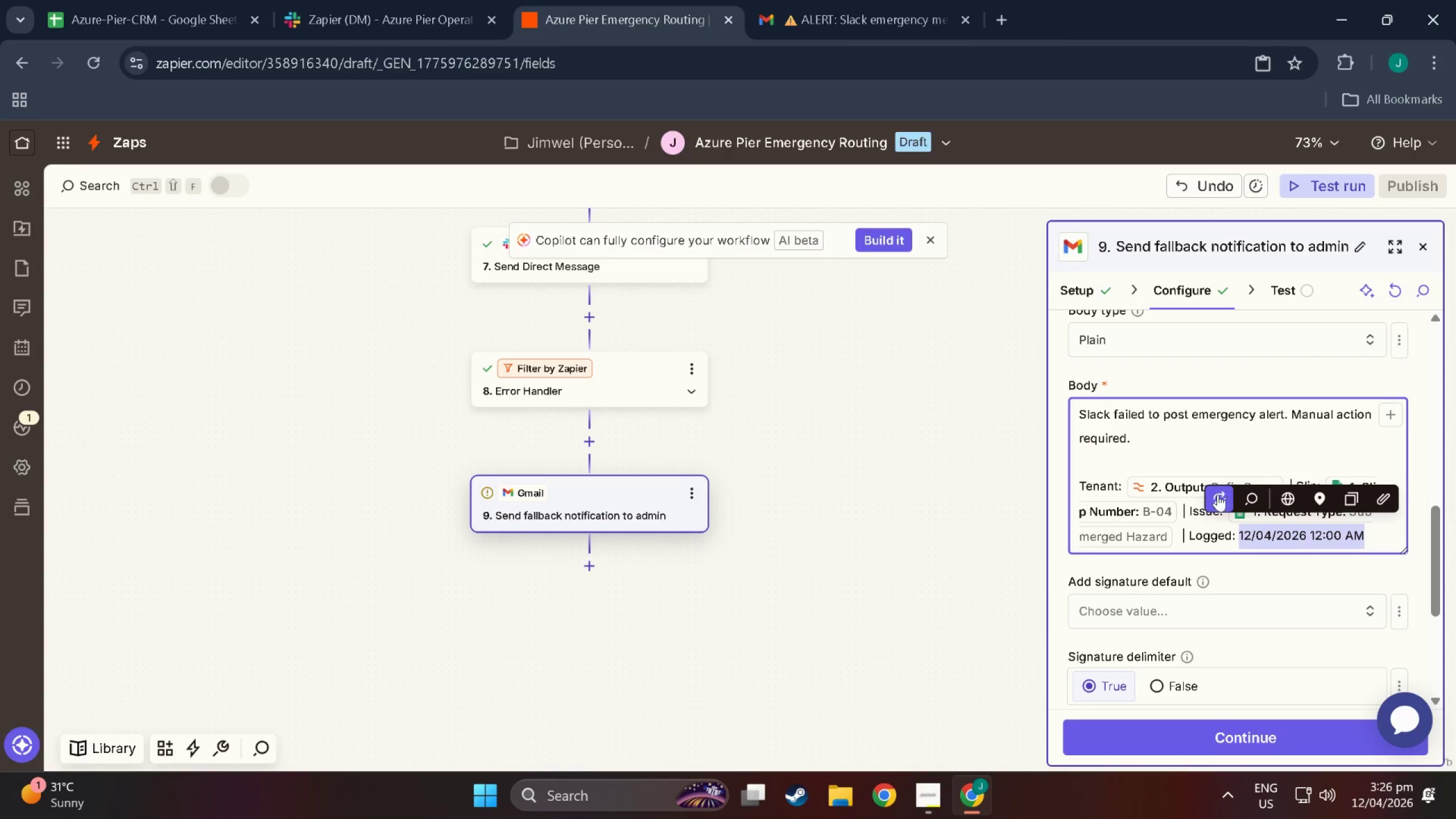 
left_click([1217, 497])
 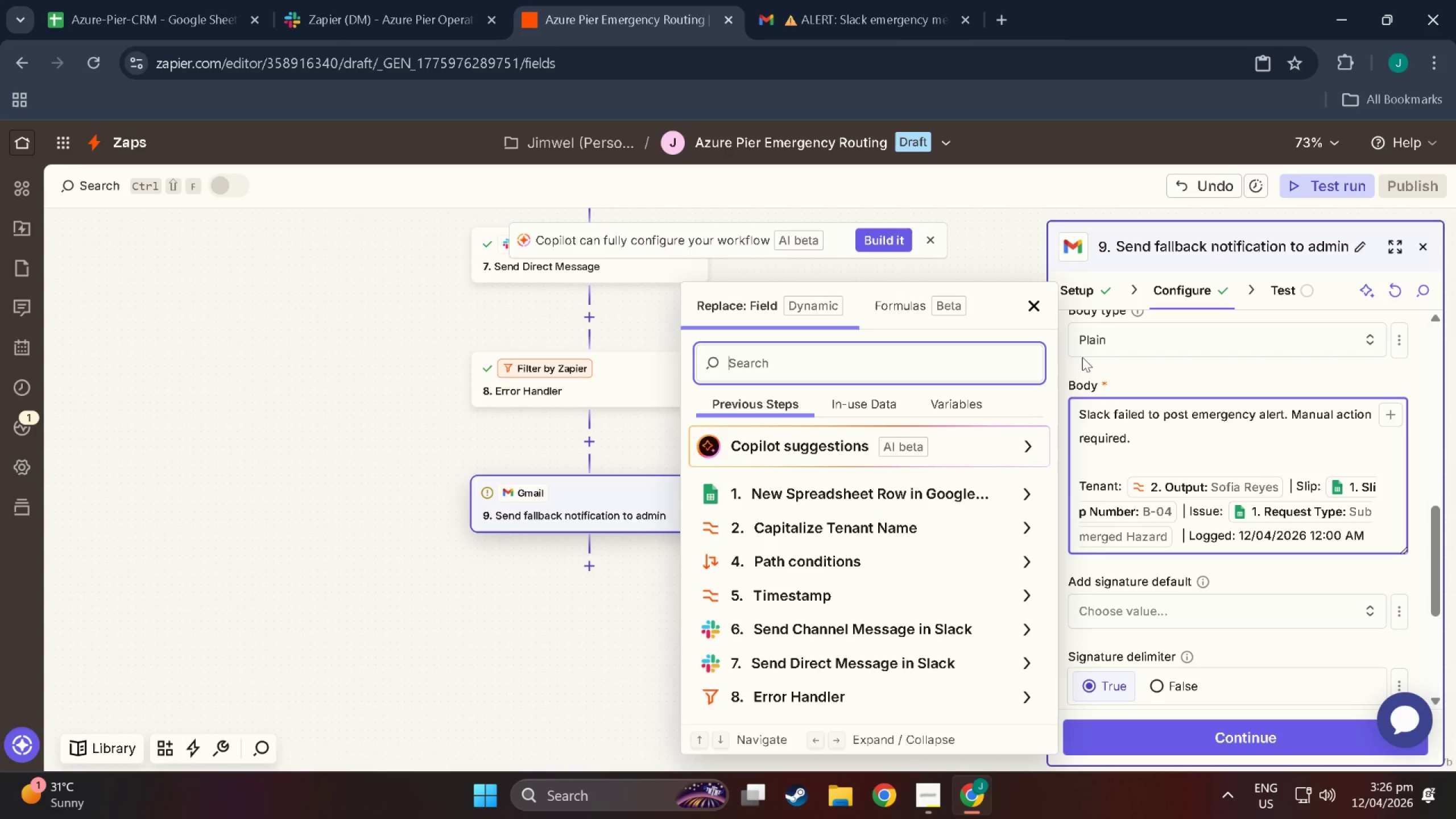 
wait(24.11)
 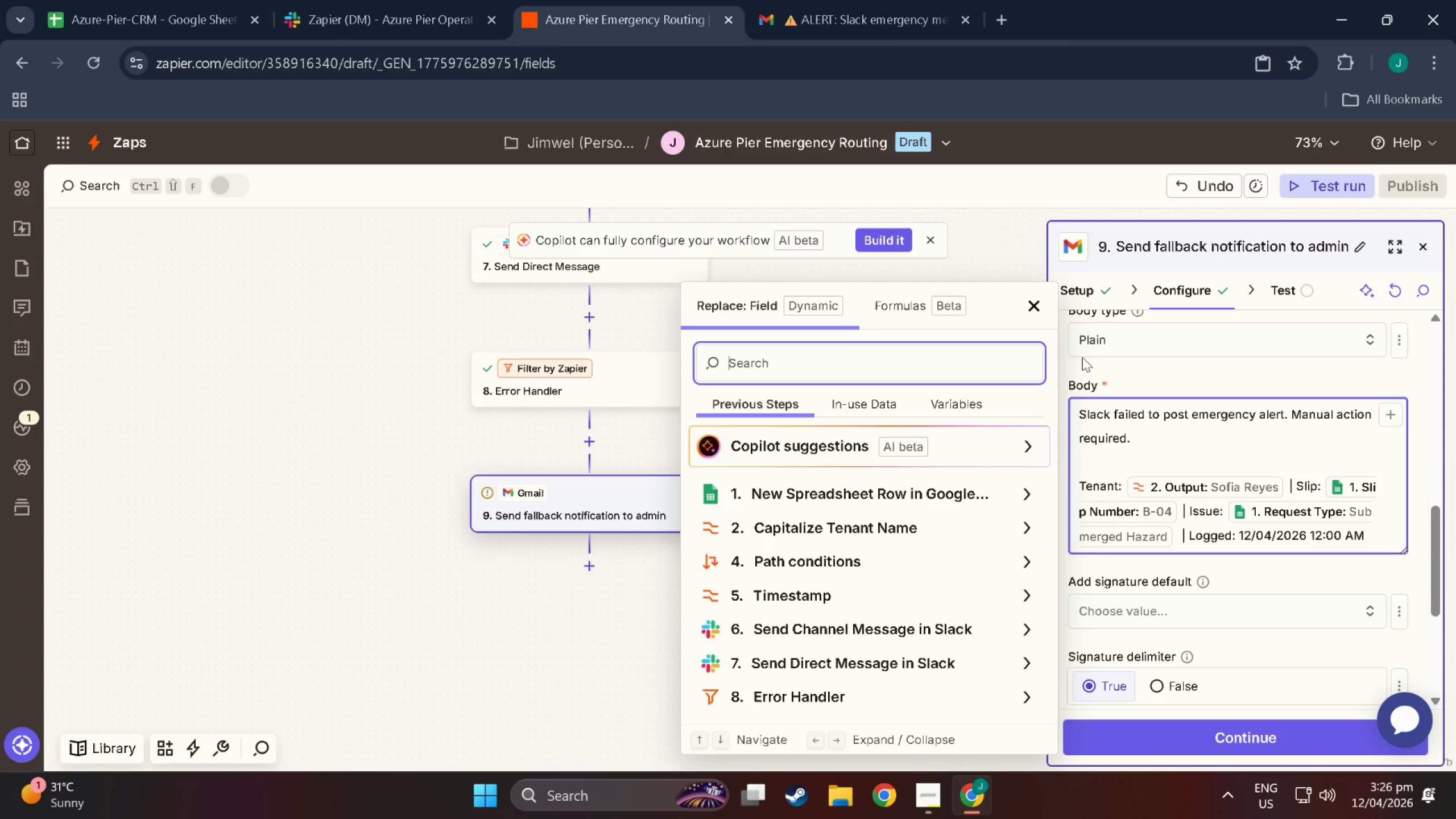 
left_click_drag(start_coordinate=[1365, 535], to_coordinate=[1349, 537])
 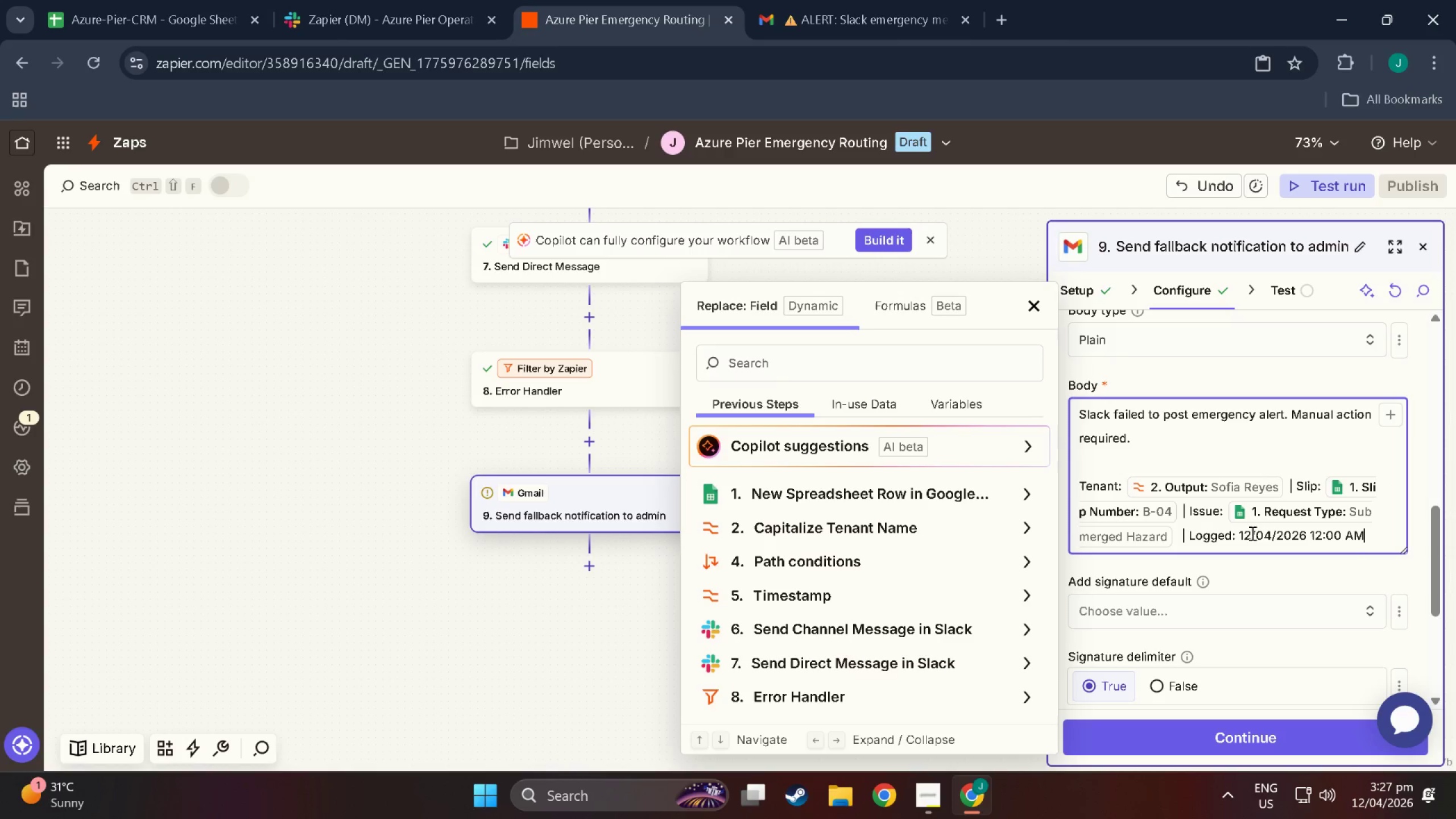 
left_click([1244, 533])
 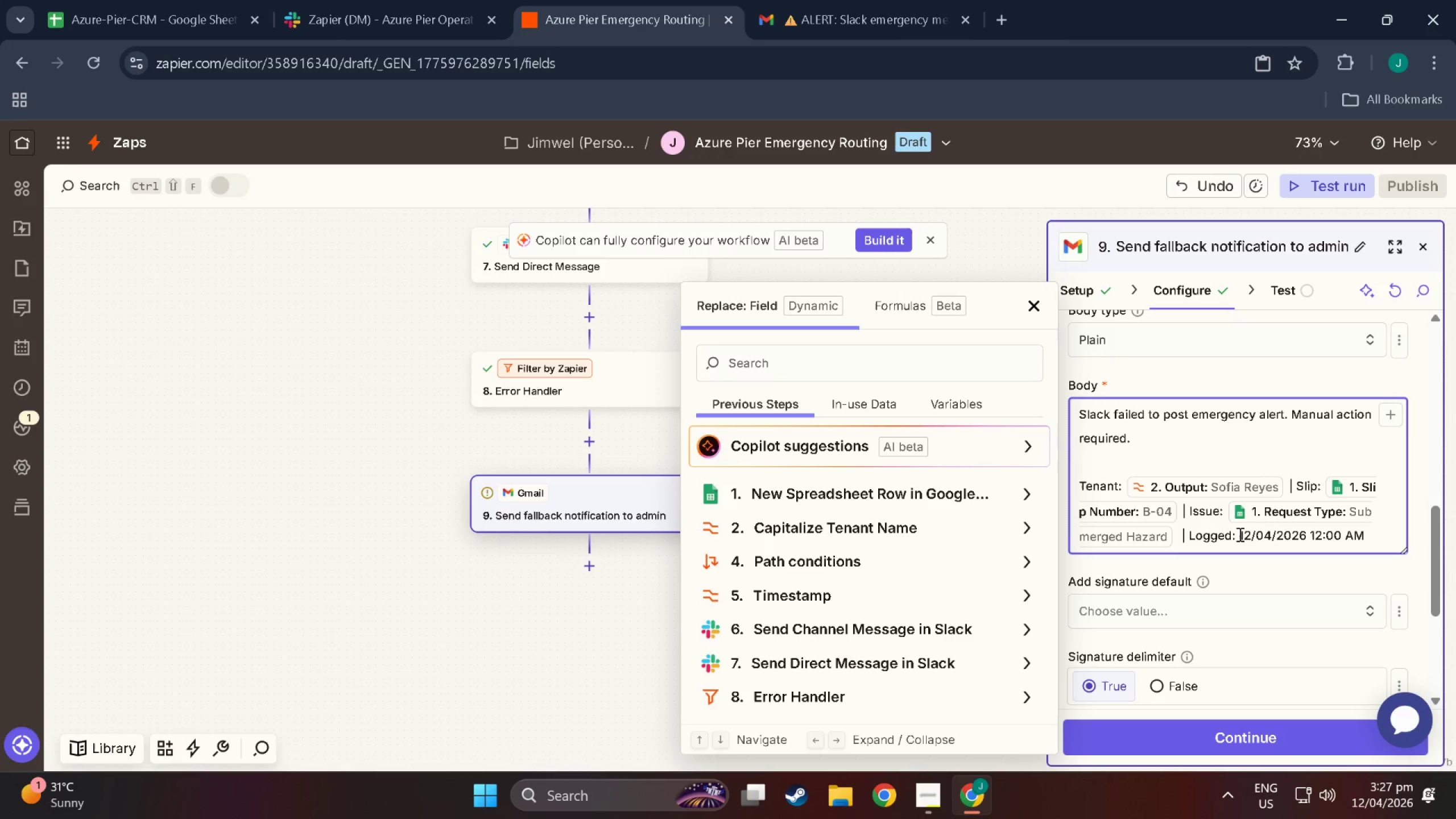 
left_click_drag(start_coordinate=[1239, 534], to_coordinate=[1373, 535])
 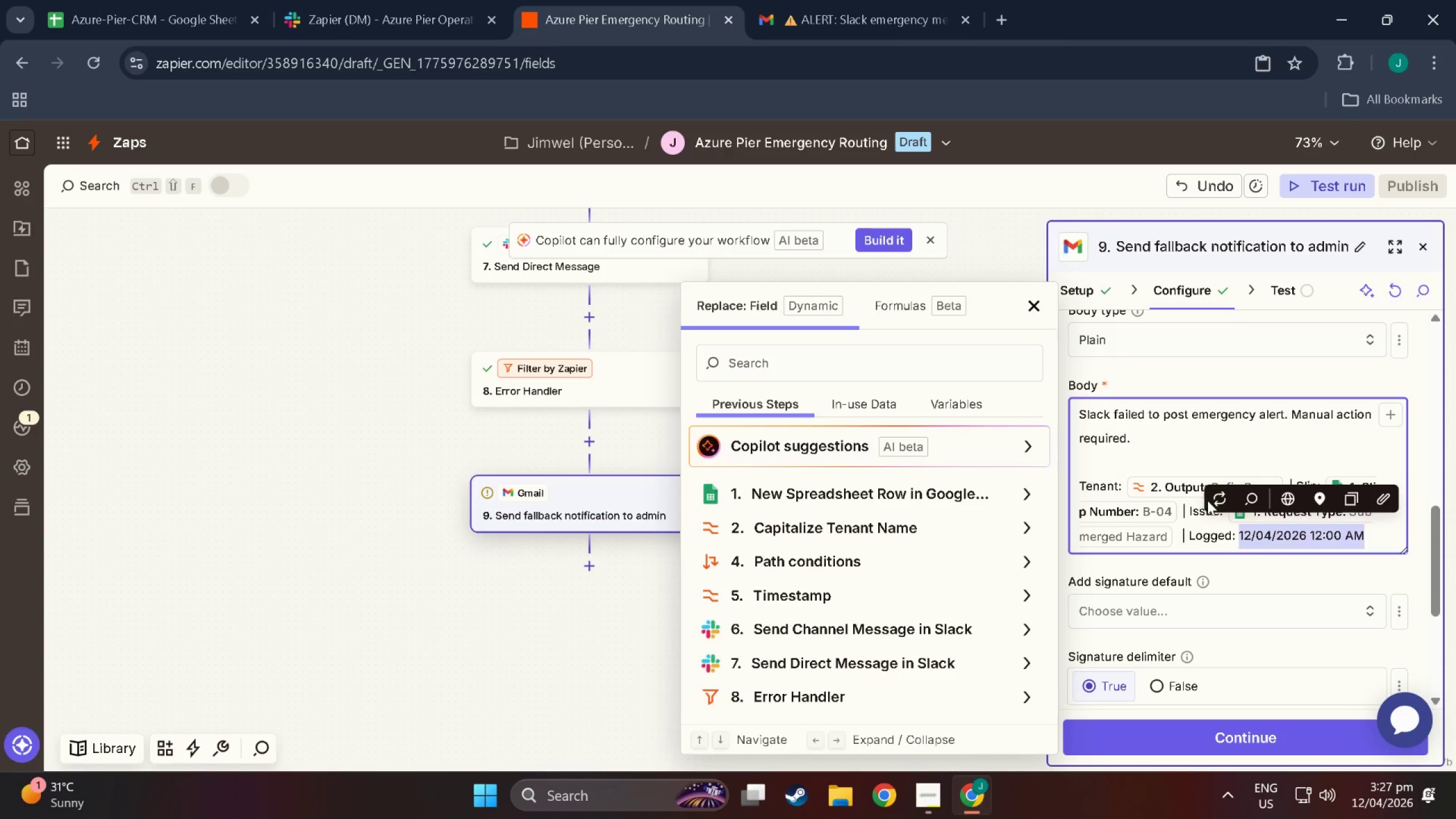 
left_click([1214, 501])
 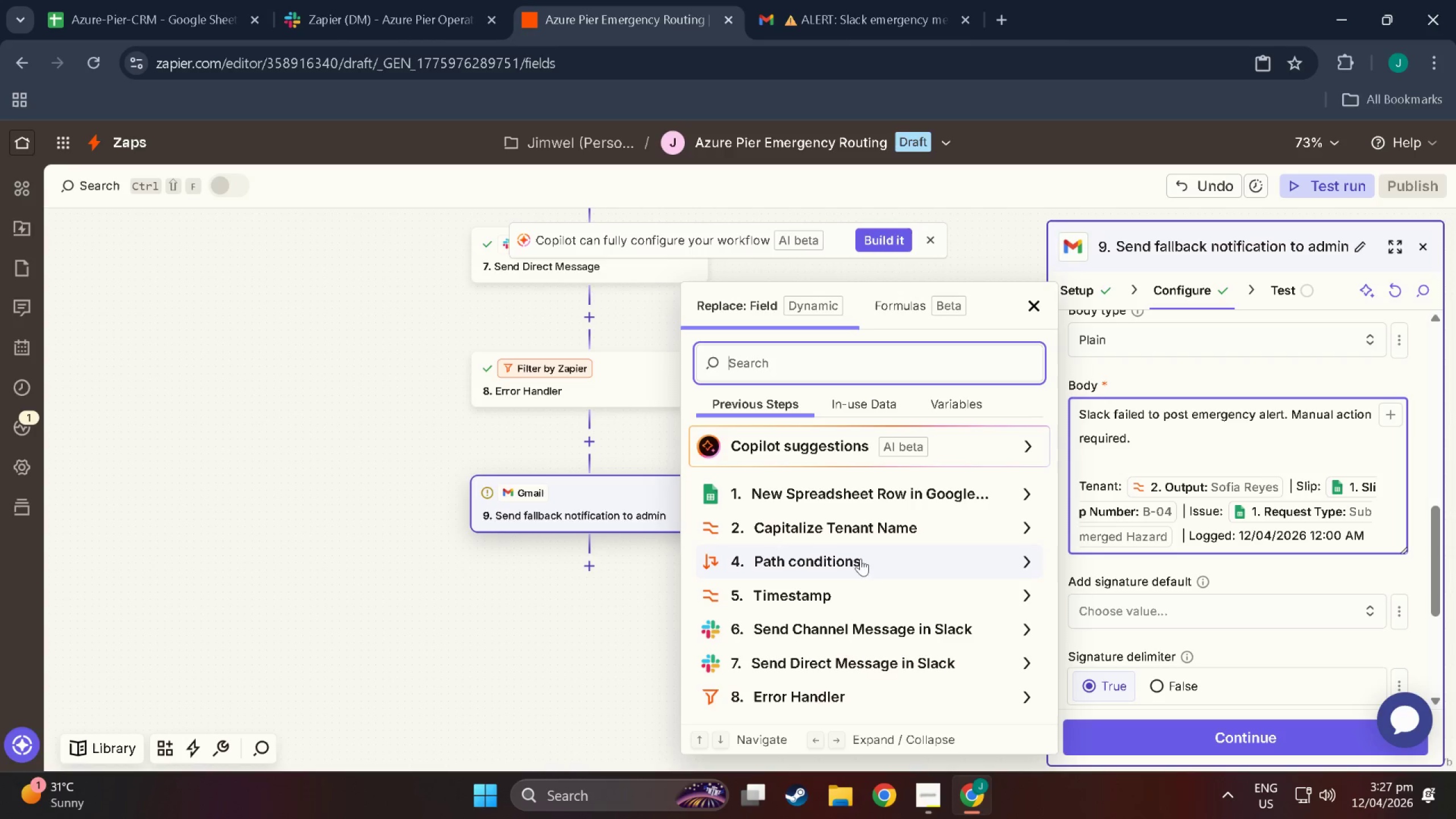 
left_click([823, 598])
 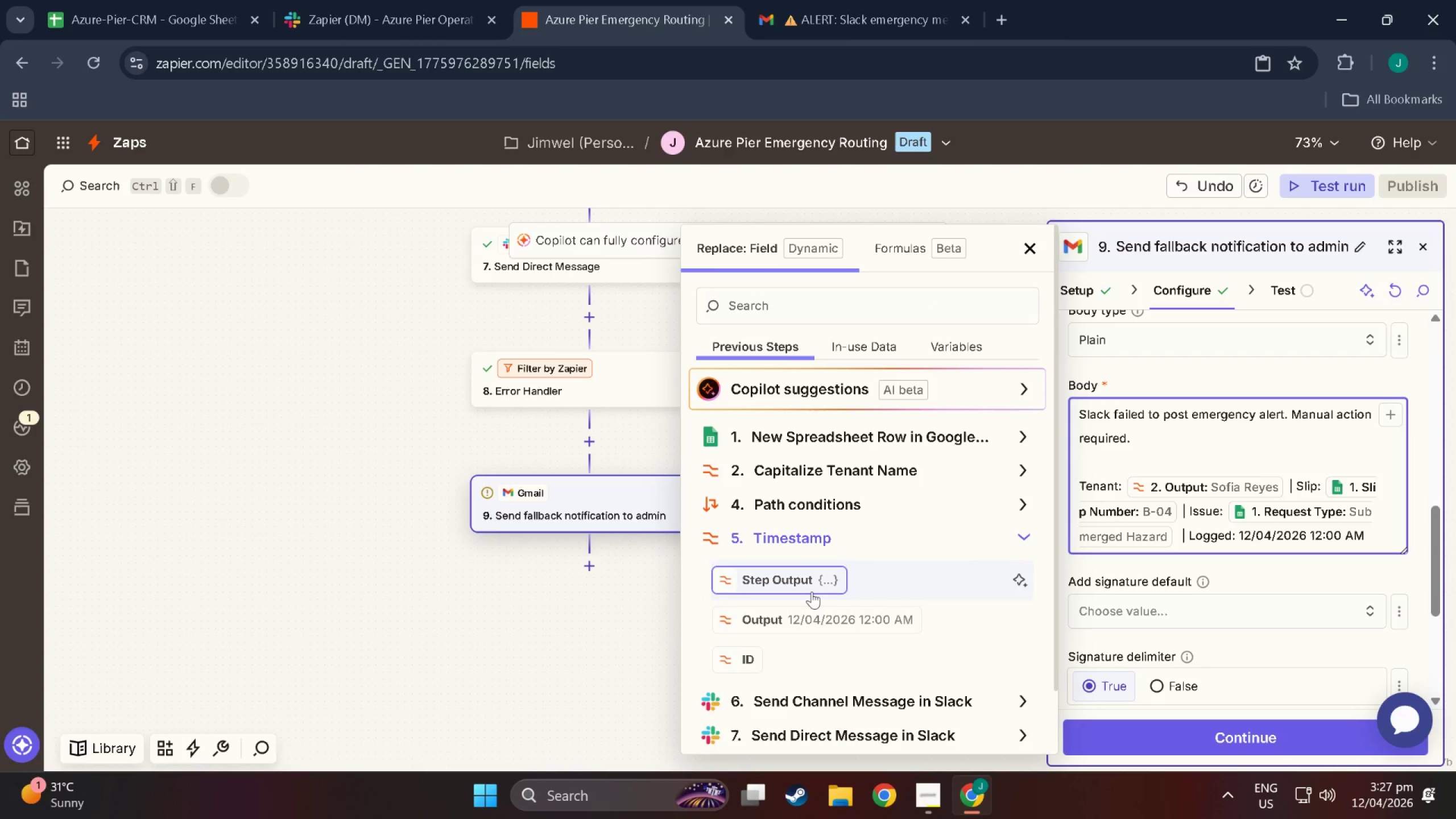 
scroll: coordinate [812, 592], scroll_direction: down, amount: 3.0
 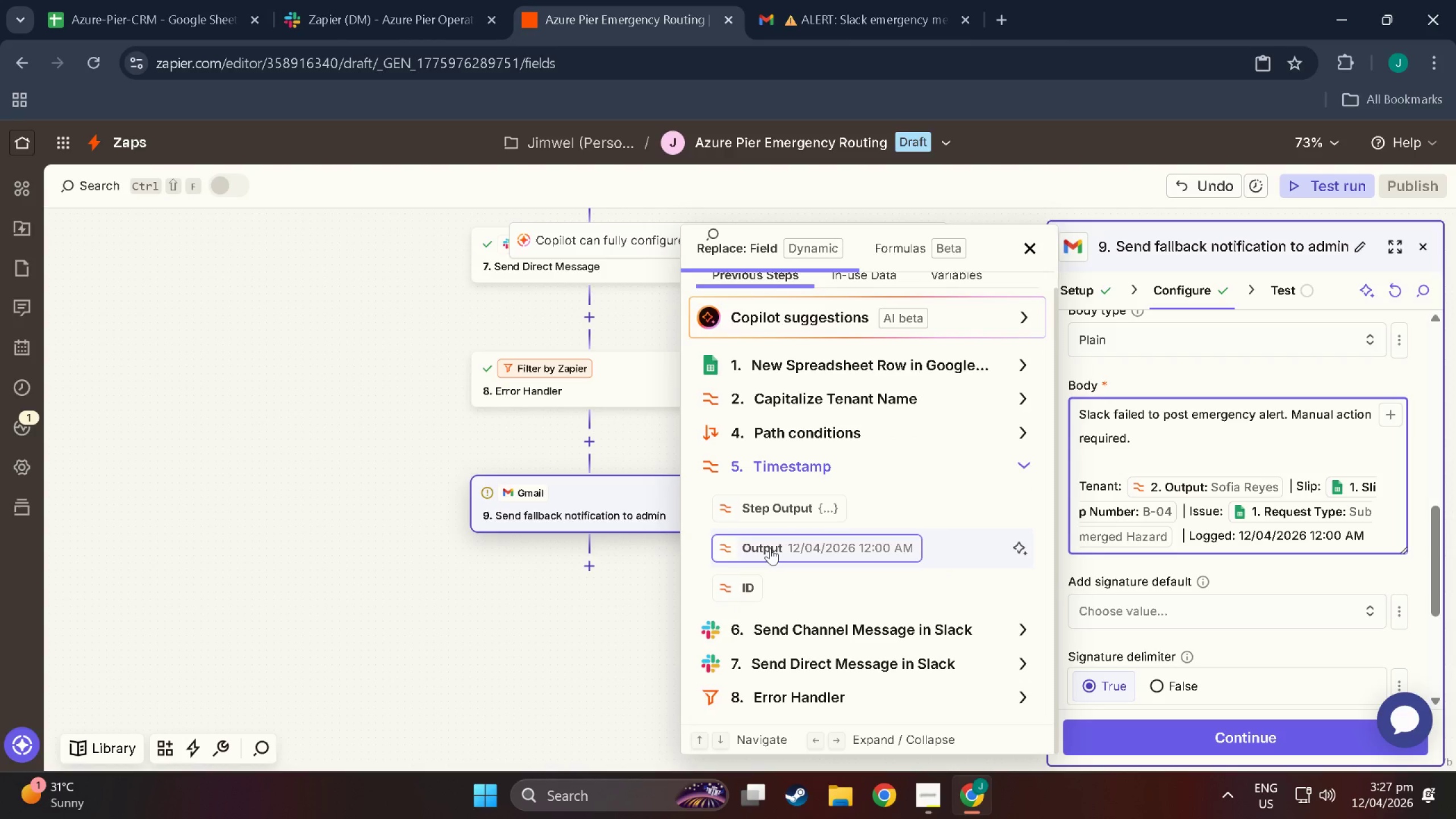 
left_click([770, 548])
 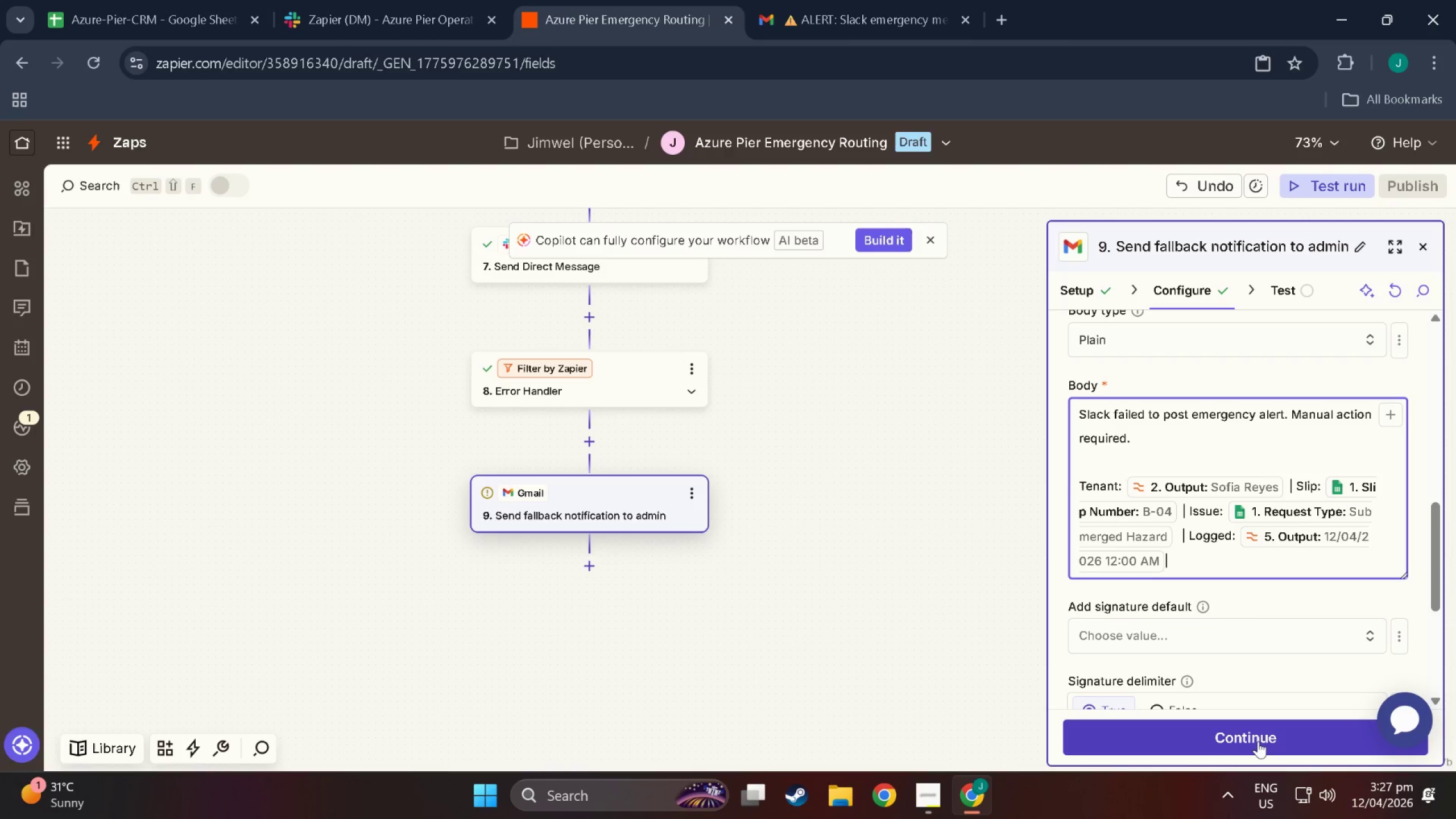 
left_click([1258, 741])
 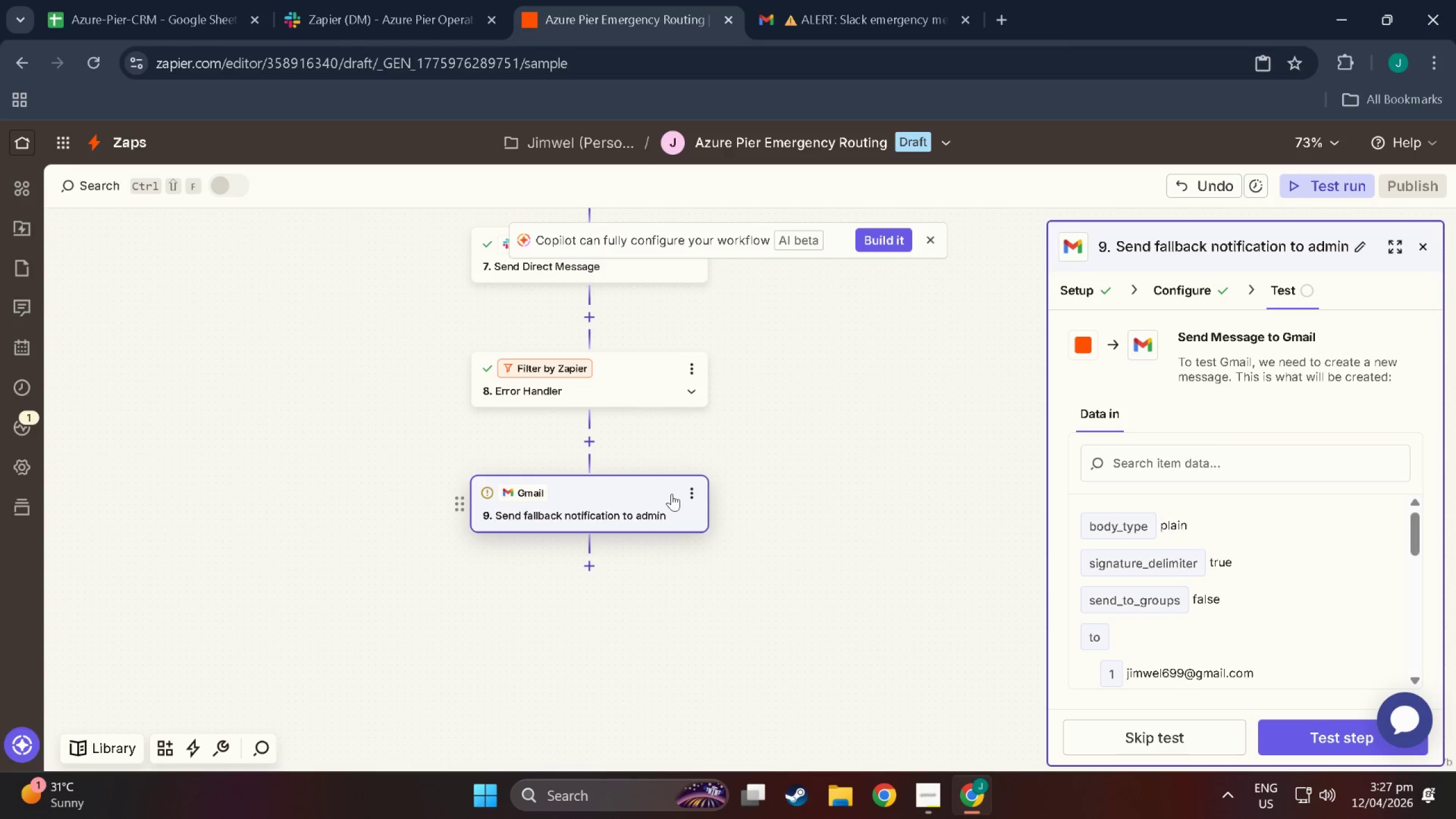 
wait(22.02)
 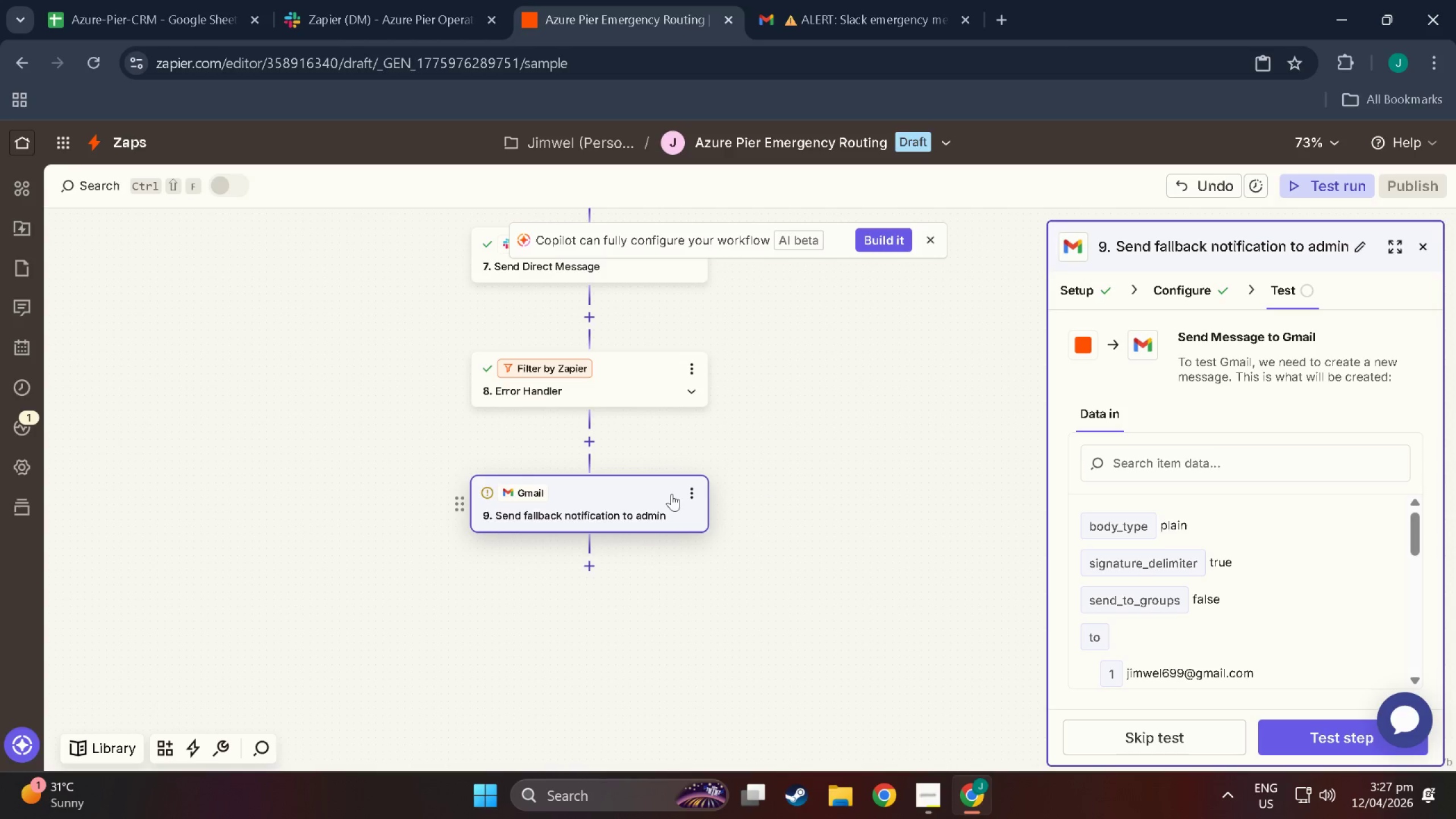 
scroll: coordinate [672, 492], scroll_direction: up, amount: 2.0
 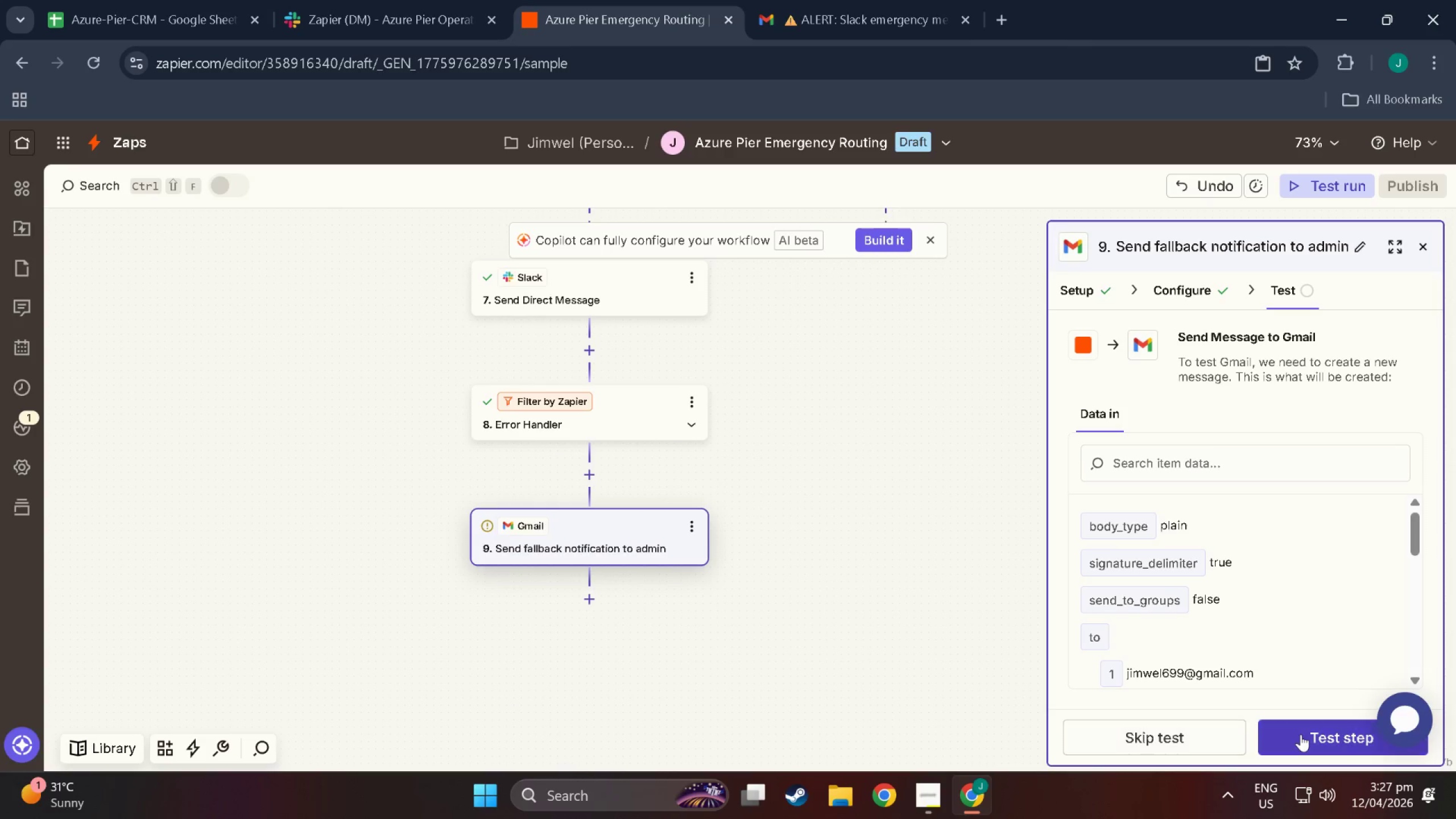 
left_click([1301, 734])
 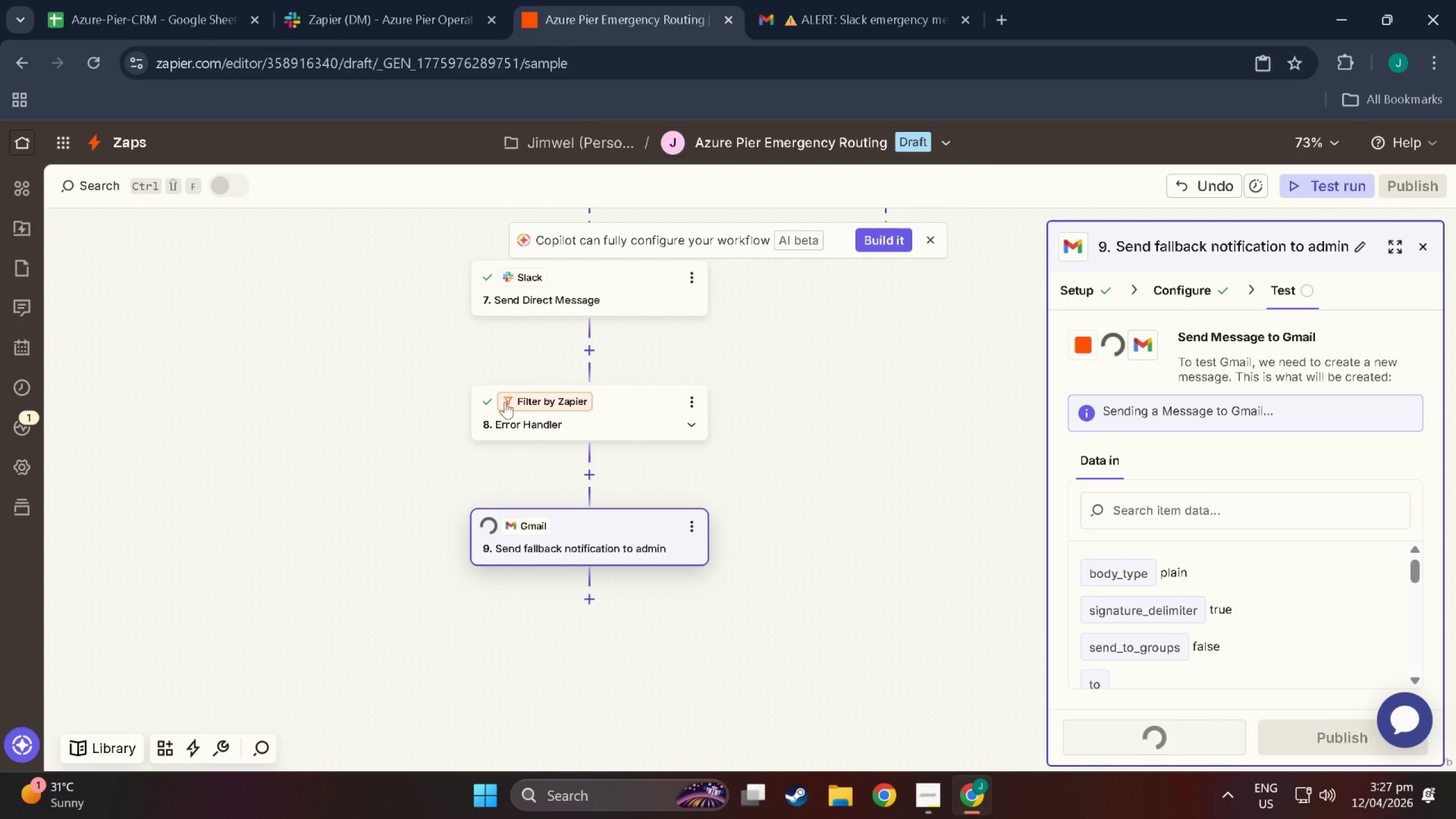 
left_click([815, 0])
 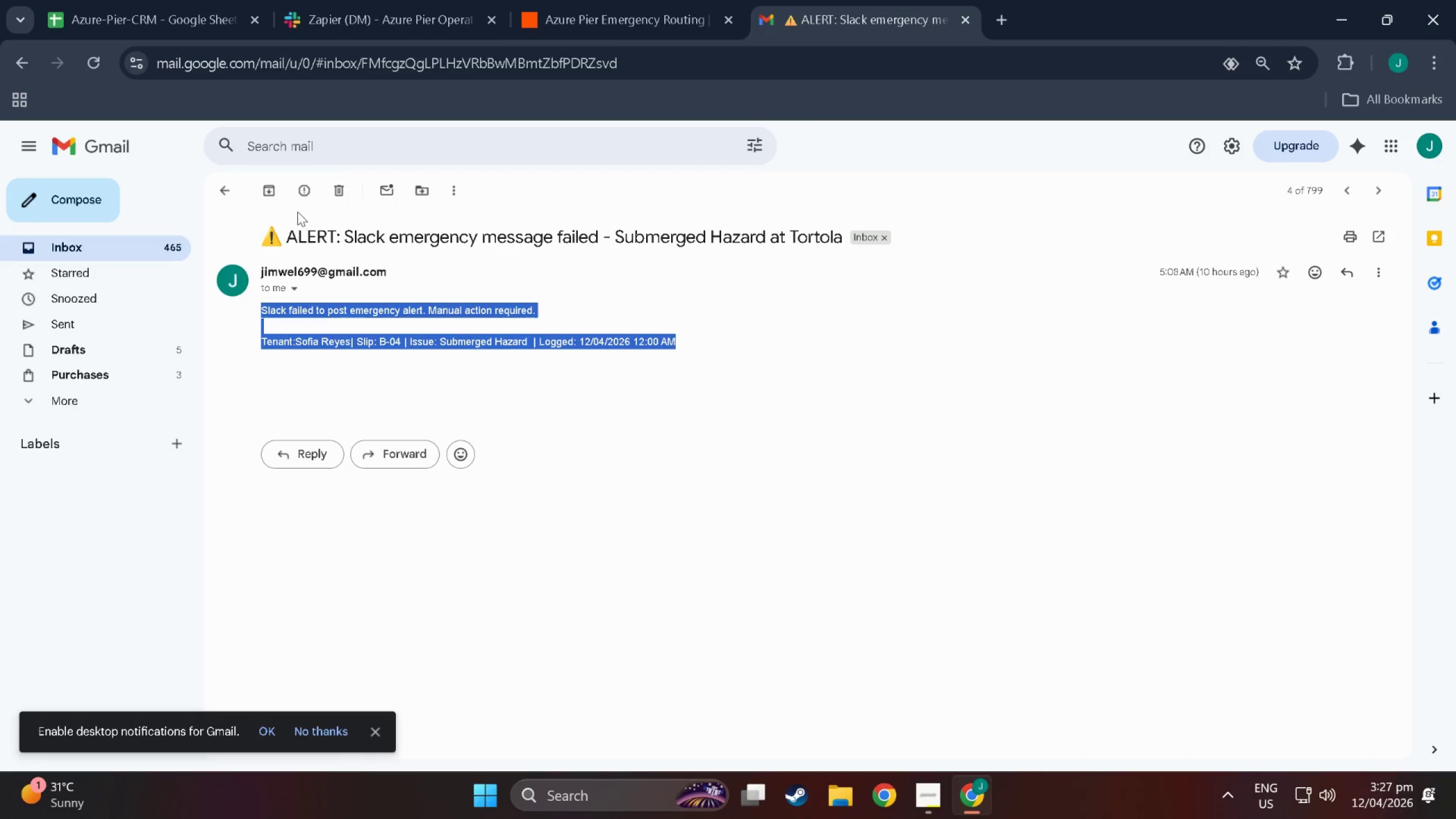 
left_click([231, 185])
 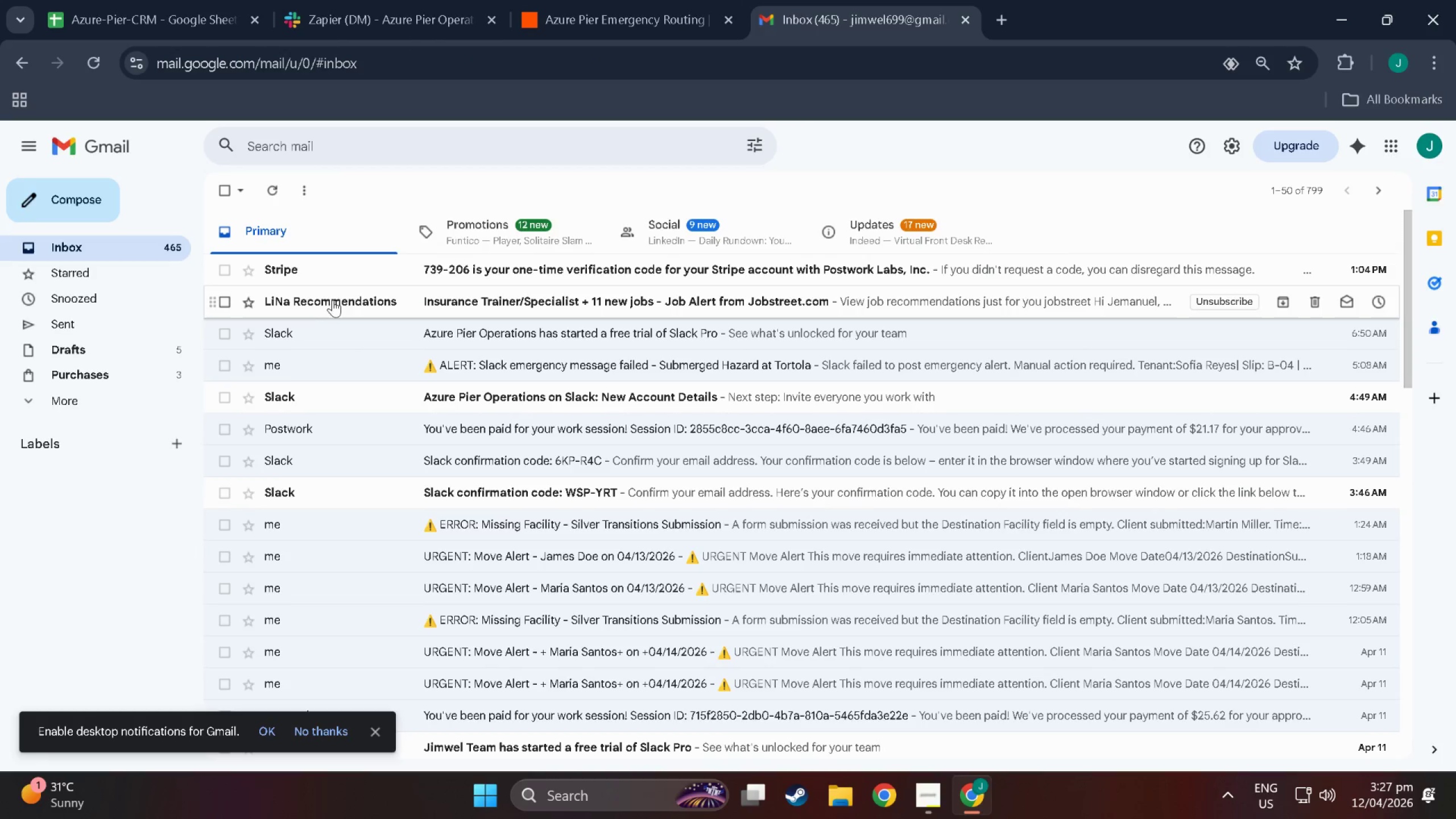 
scroll: coordinate [409, 321], scroll_direction: up, amount: 4.0
 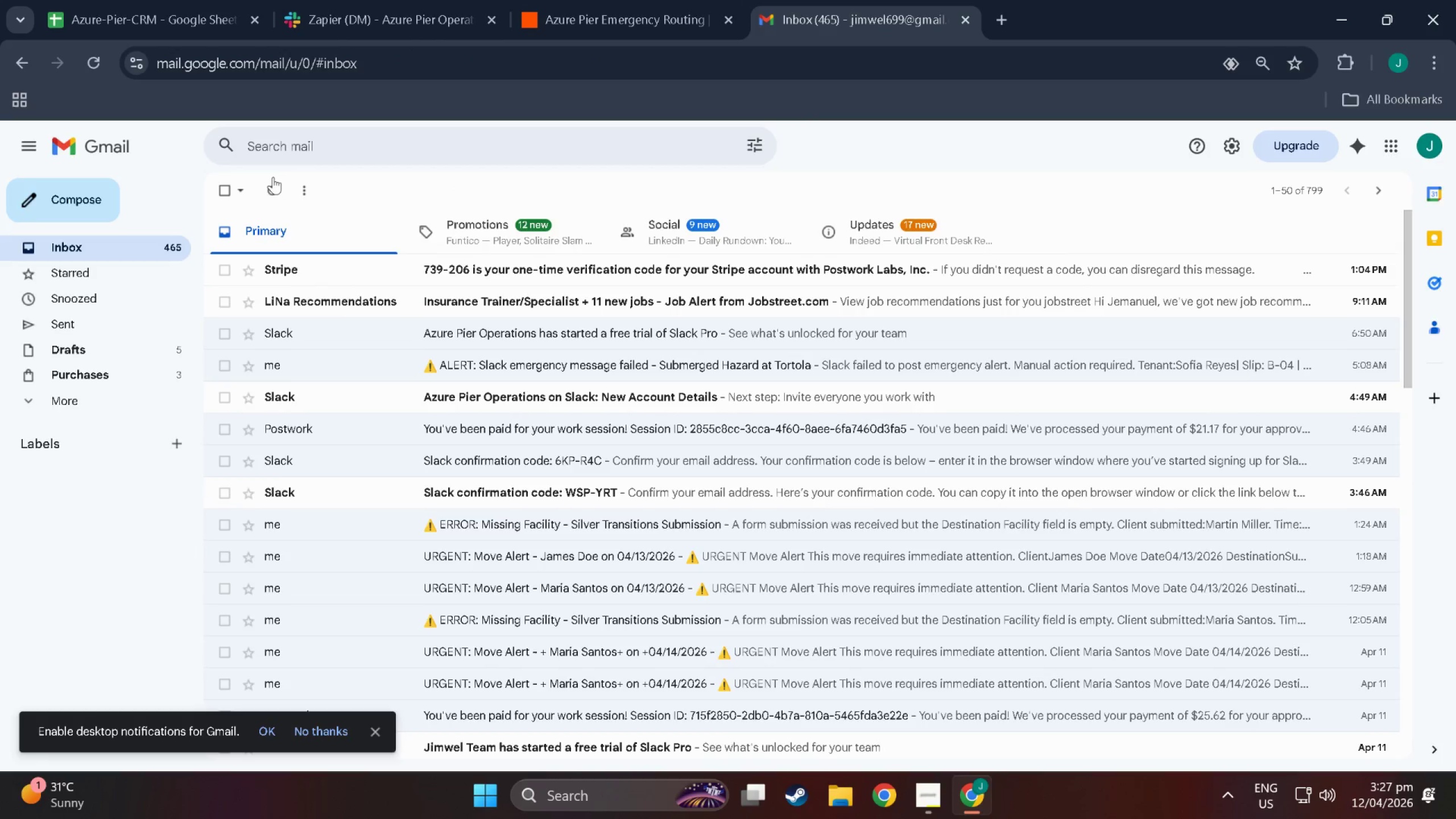 
left_click([273, 177])
 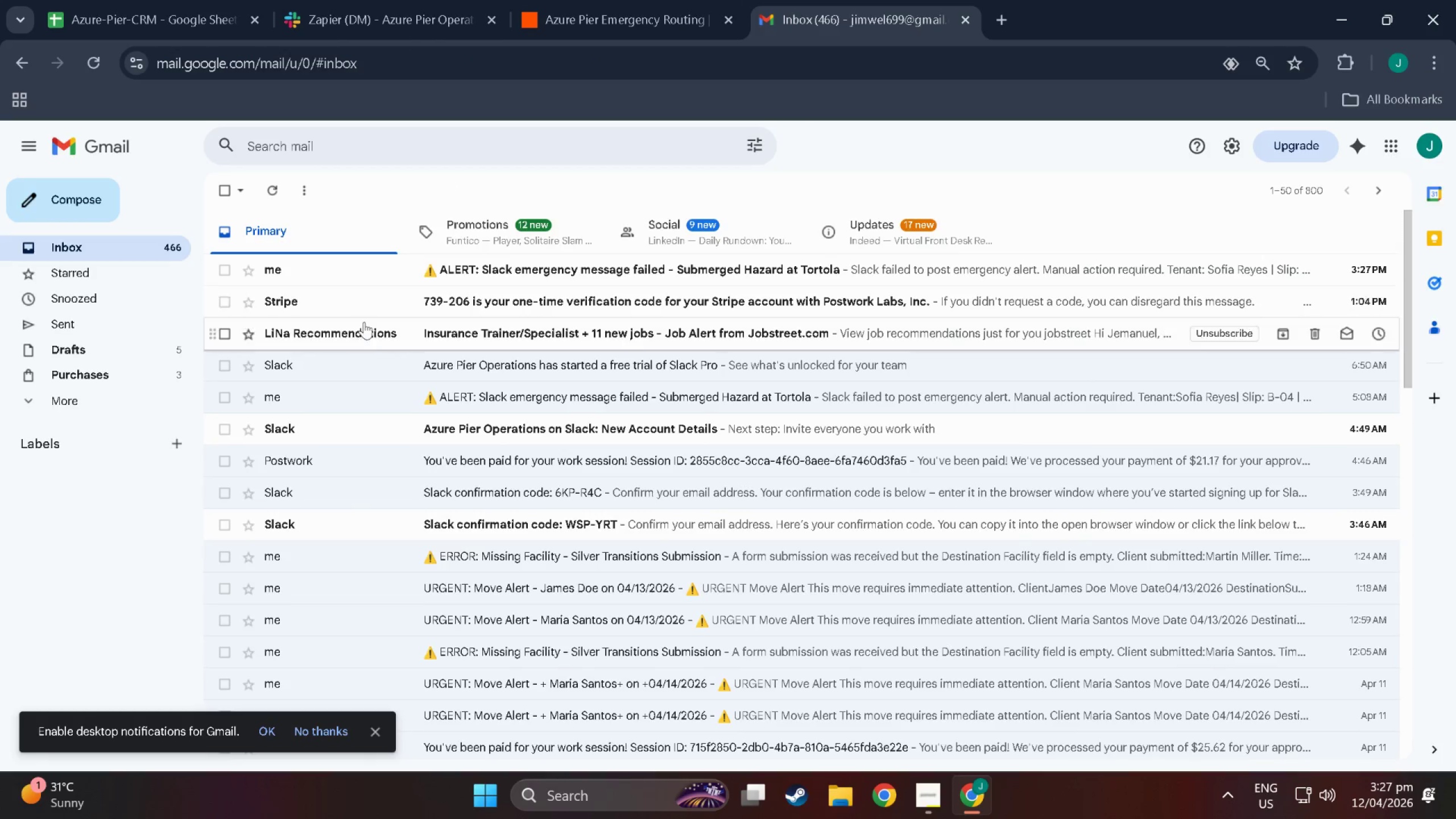 
left_click([428, 271])
 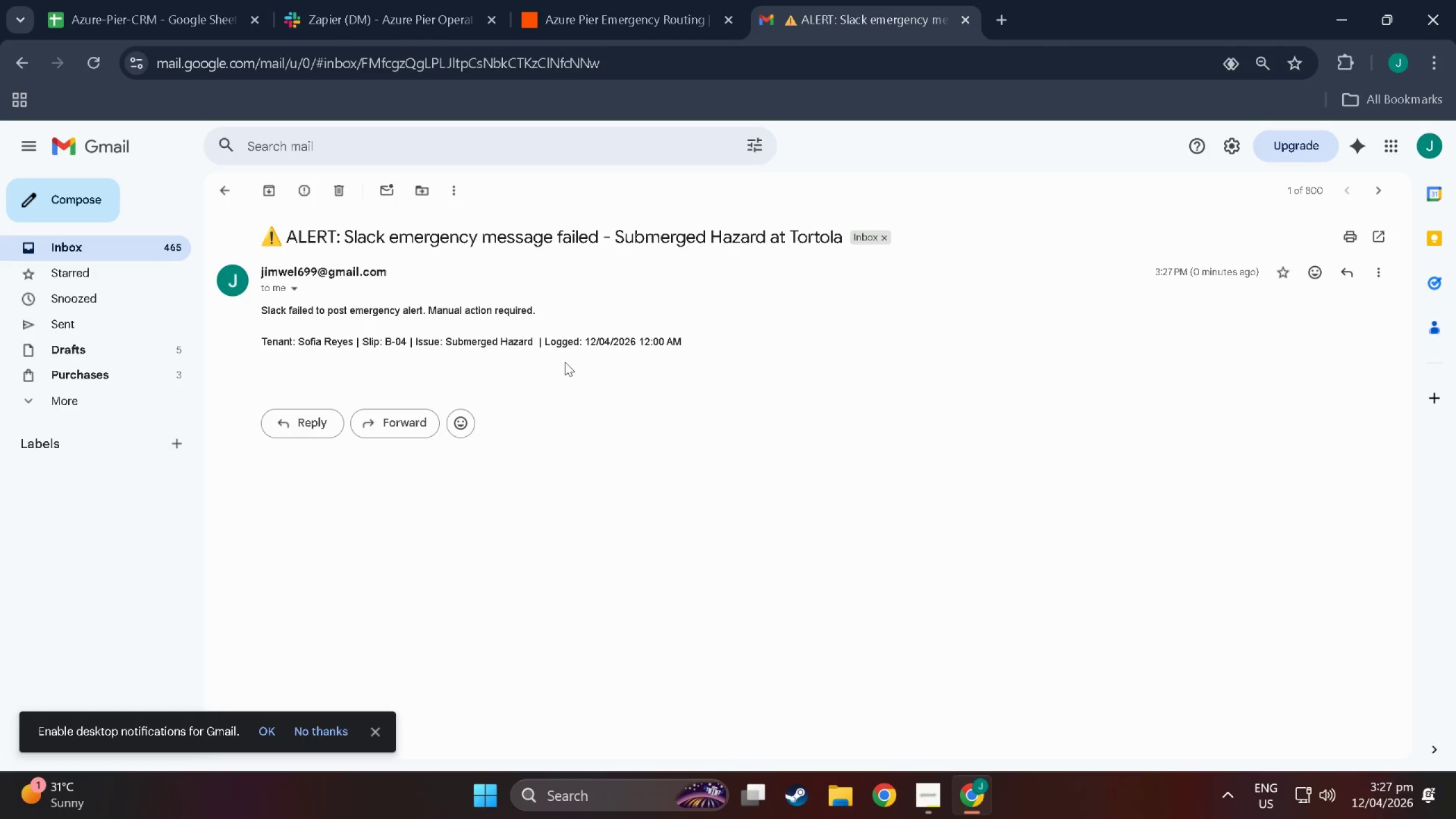 
mouse_move([621, 18])
 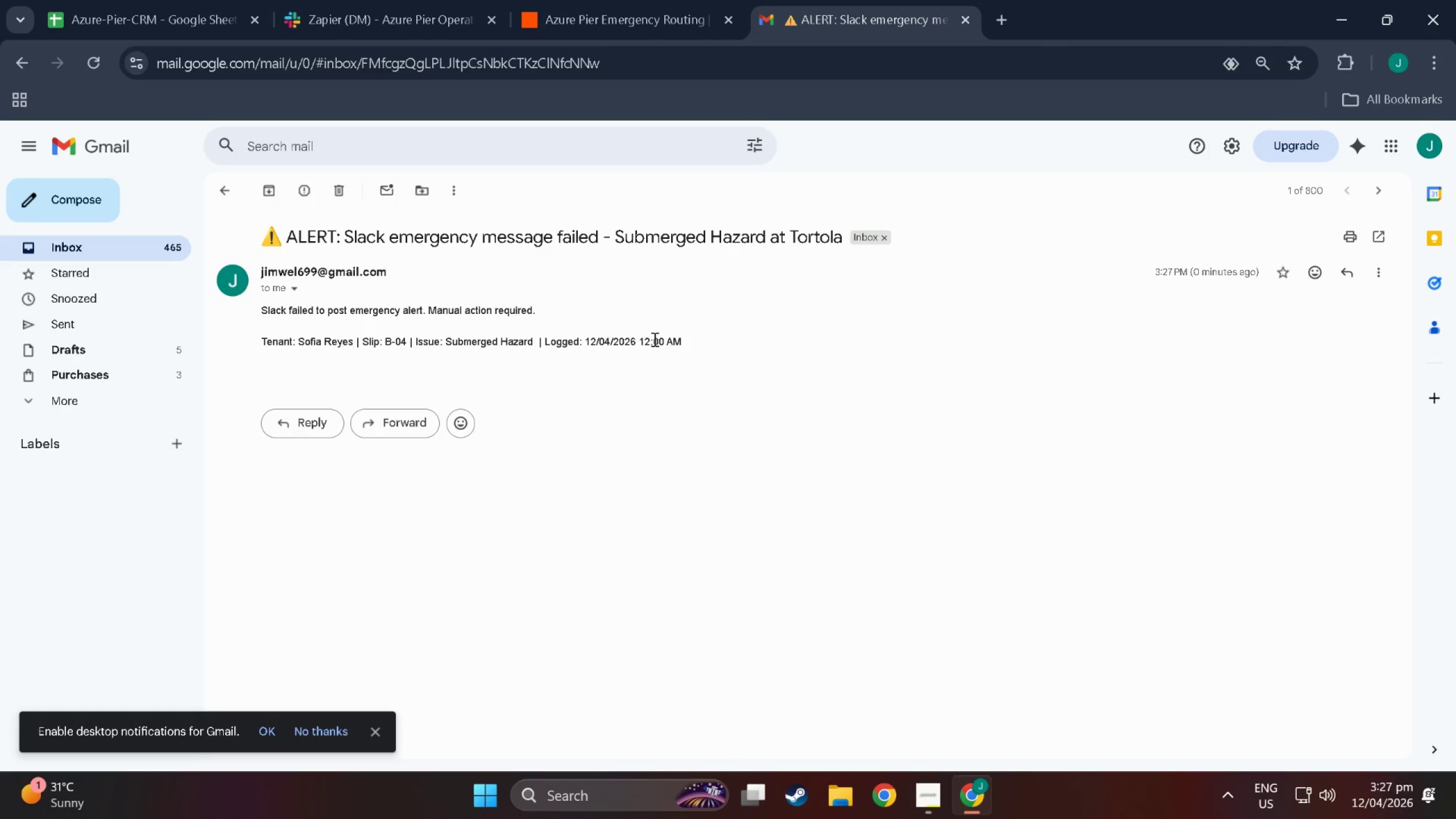 
left_click([610, 0])
 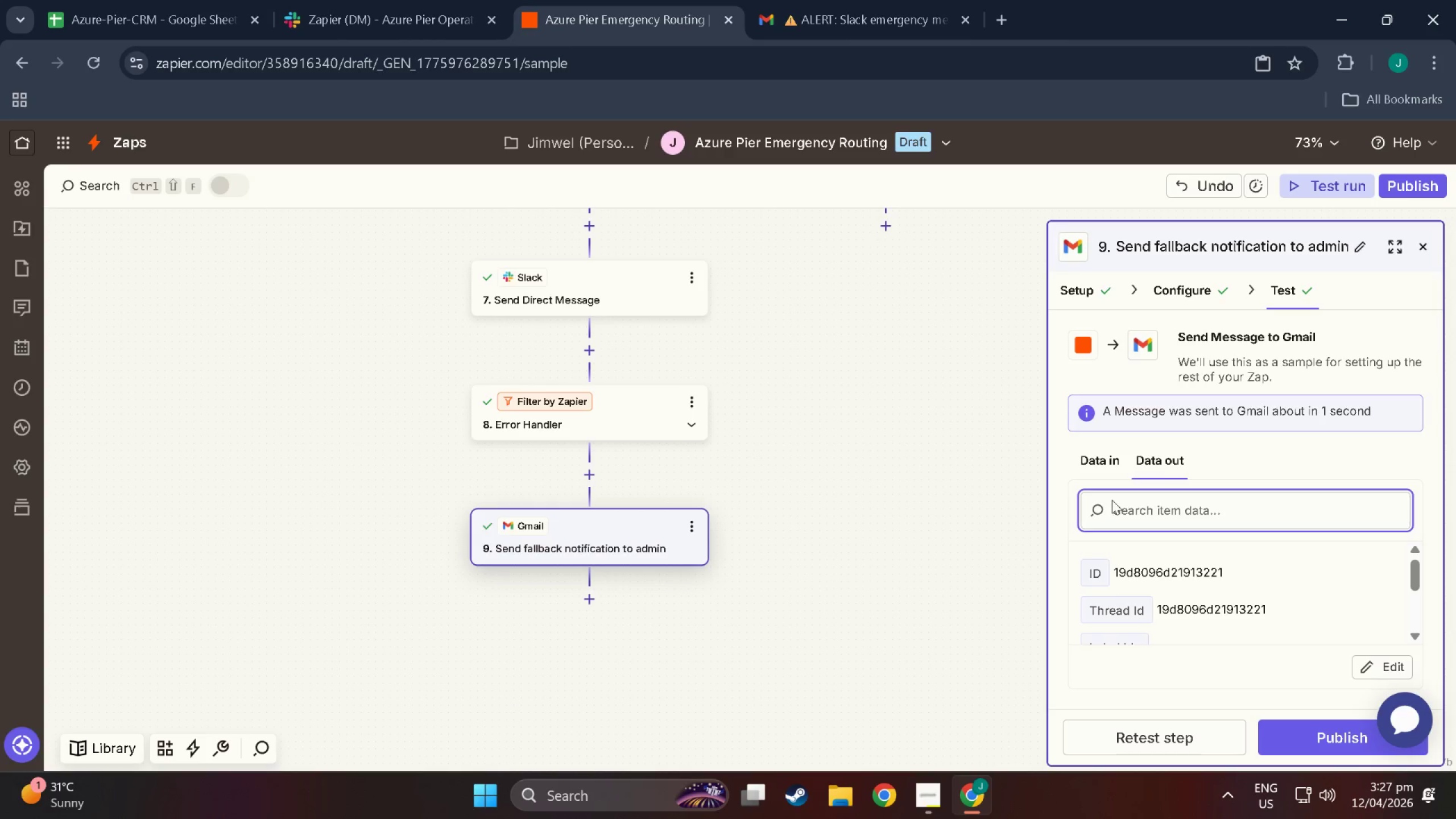 
scroll: coordinate [841, 469], scroll_direction: up, amount: 3.0
 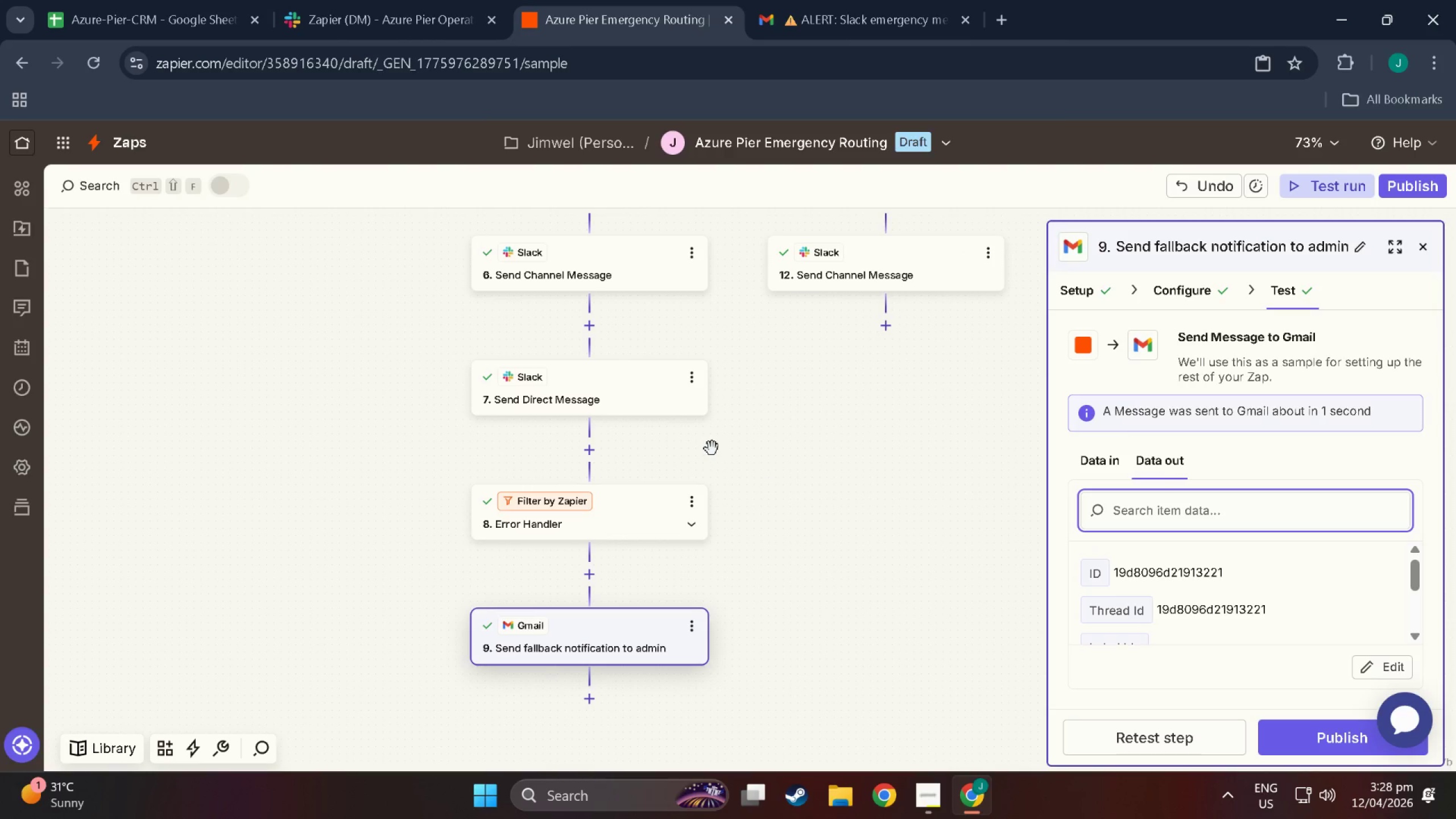 
scroll: coordinate [642, 453], scroll_direction: down, amount: 2.0
 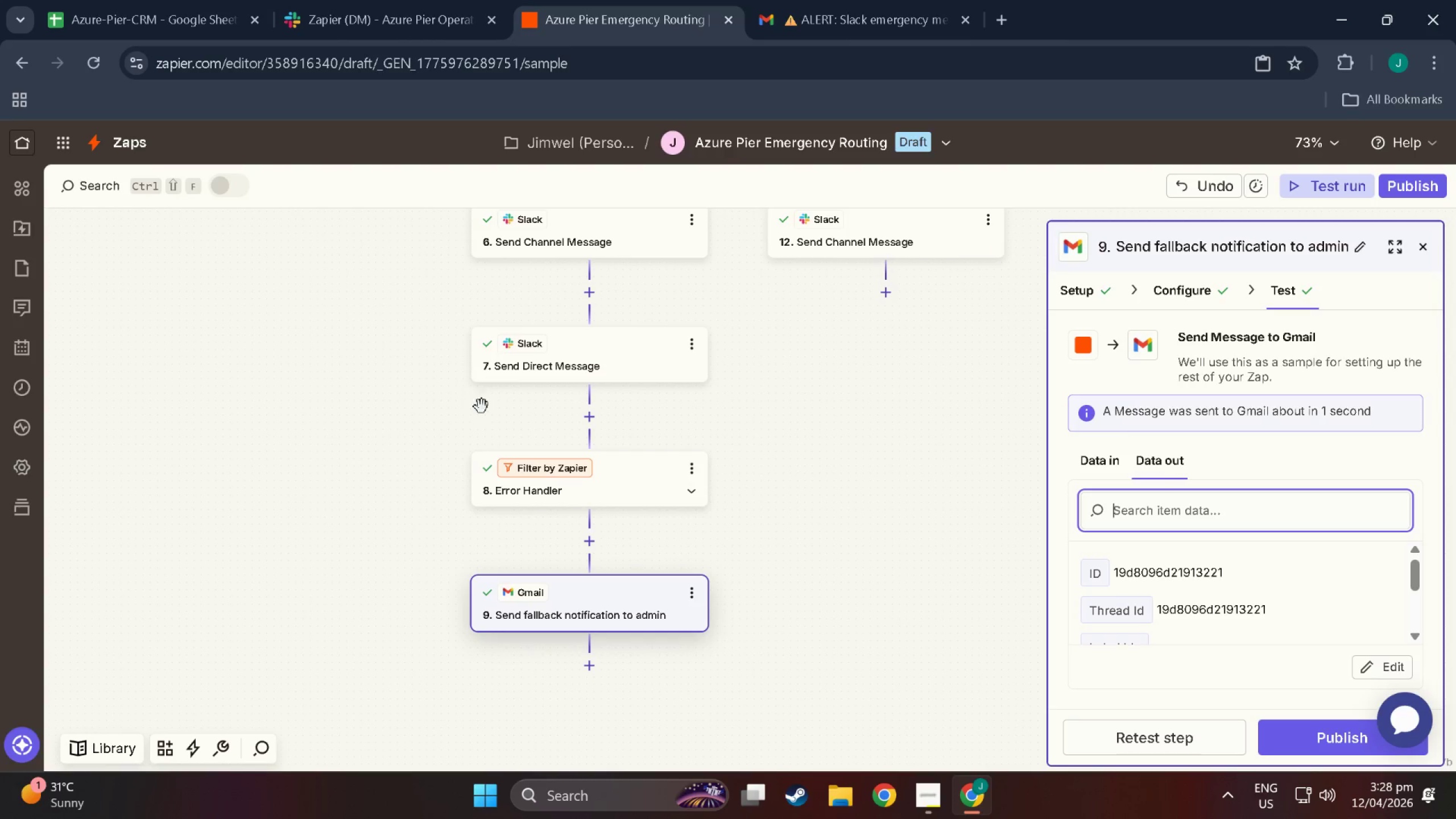 
wait(8.33)
 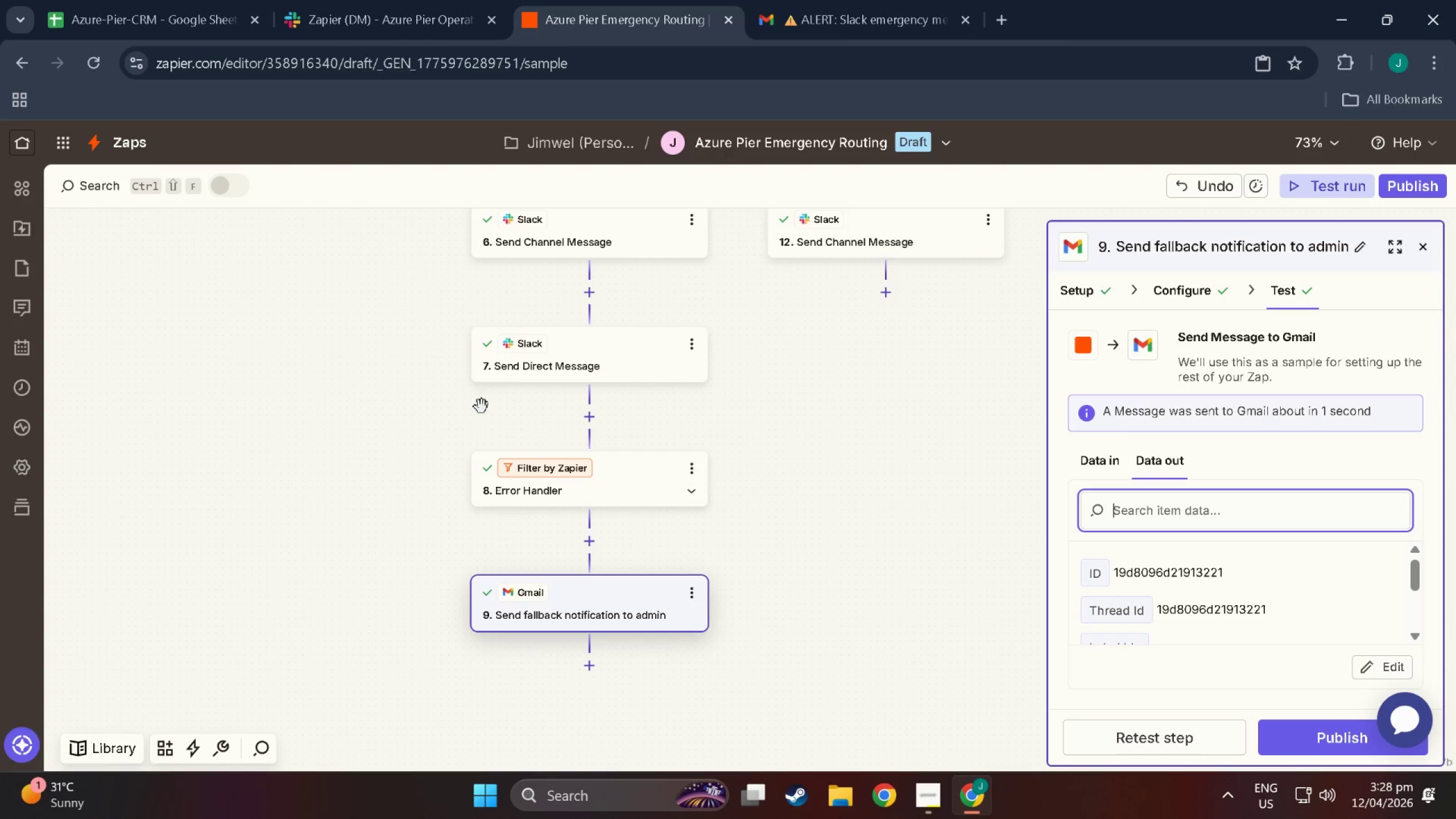 
scroll: coordinate [449, 403], scroll_direction: down, amount: 2.0
 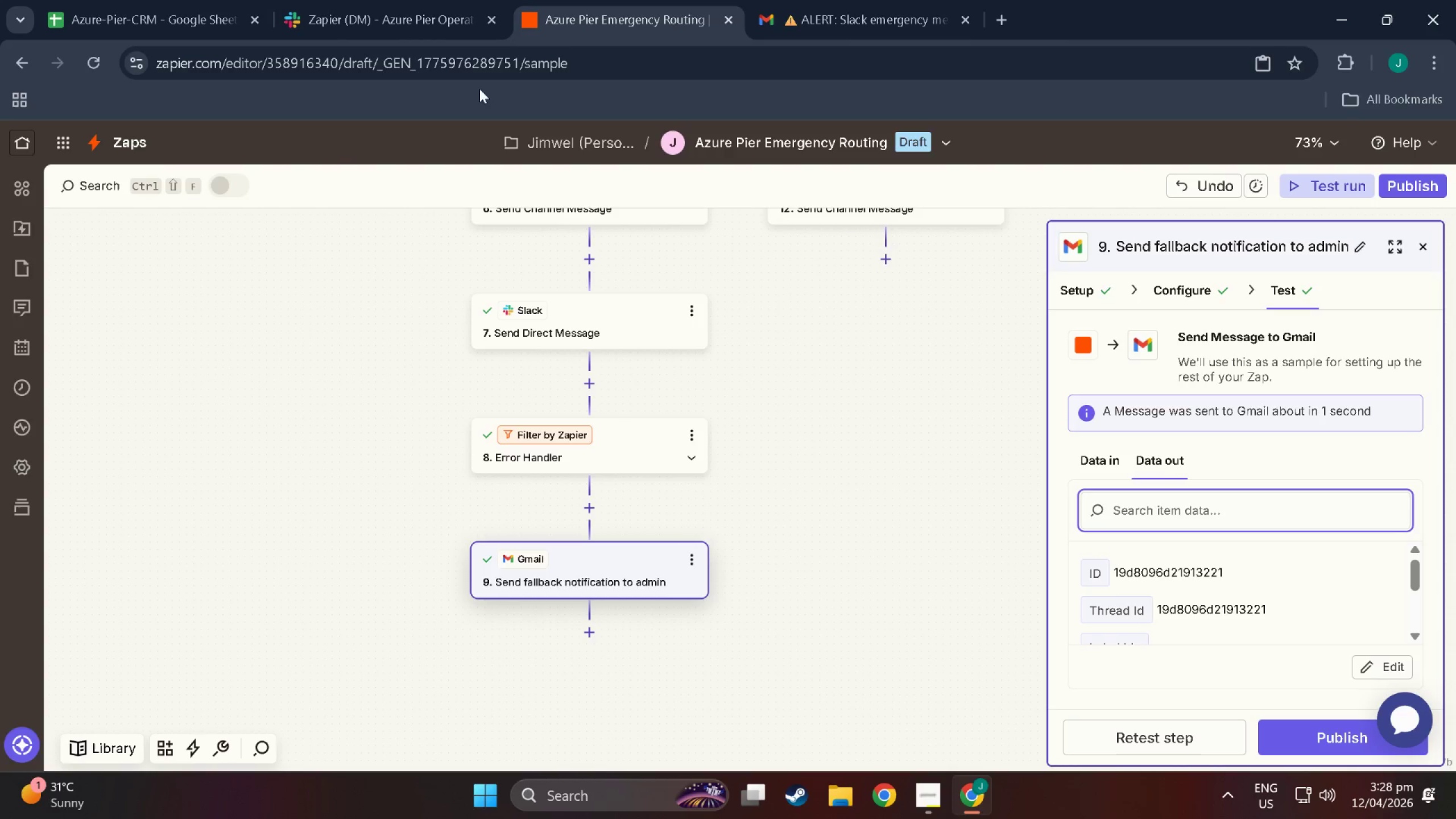 
scroll: coordinate [852, 502], scroll_direction: up, amount: 35.0
 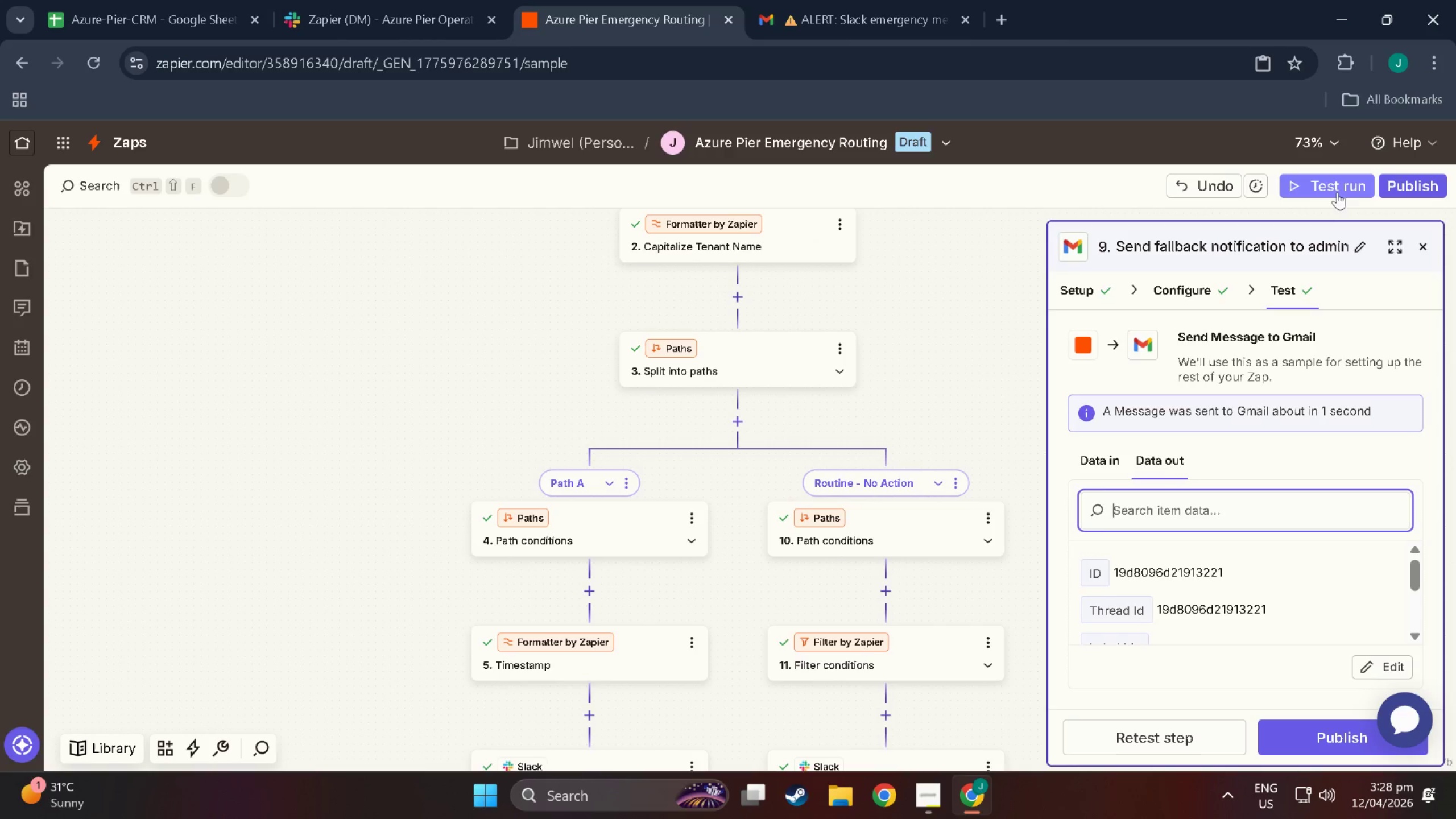 
left_click([1337, 186])
 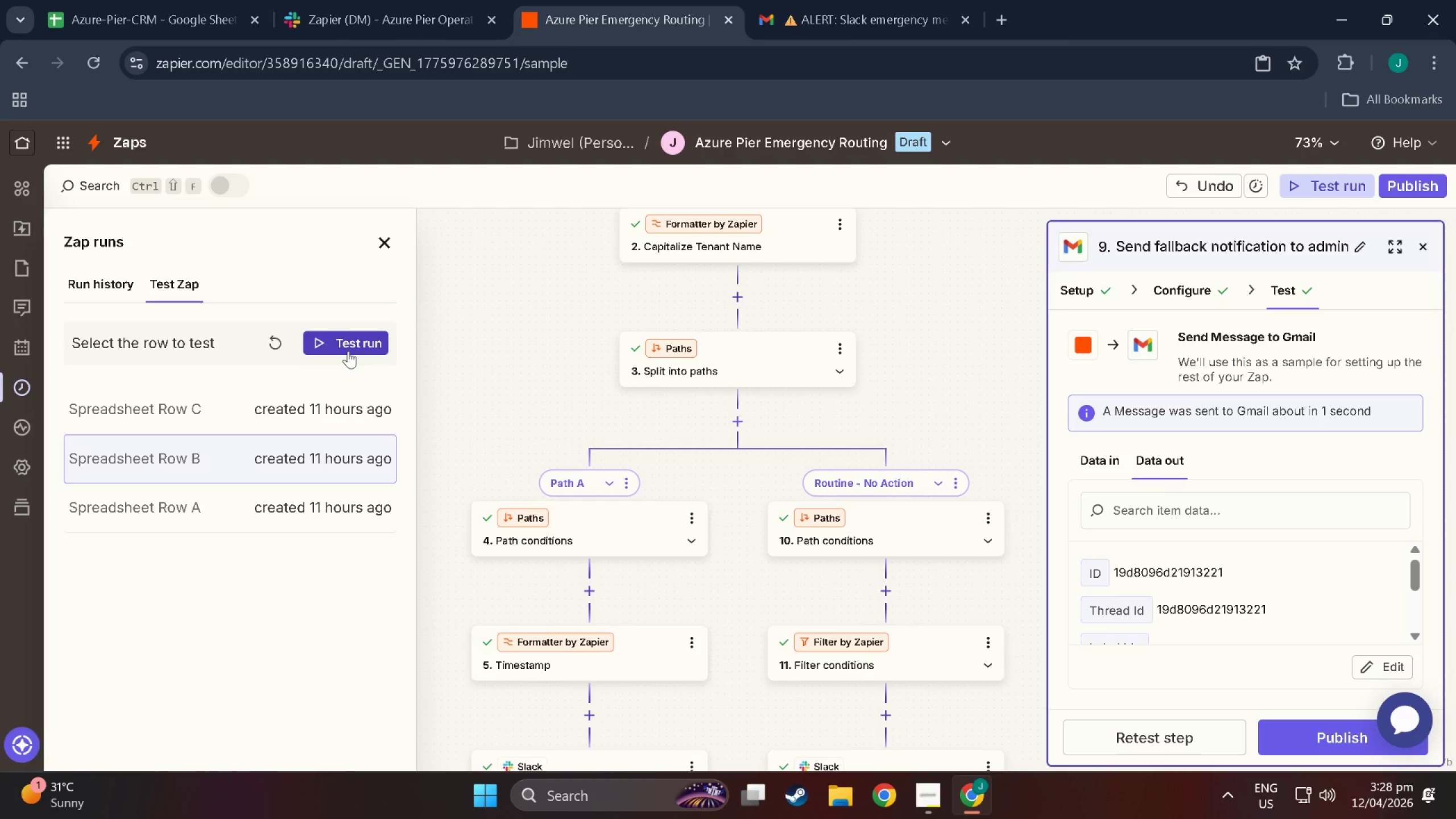 
left_click([348, 351])
 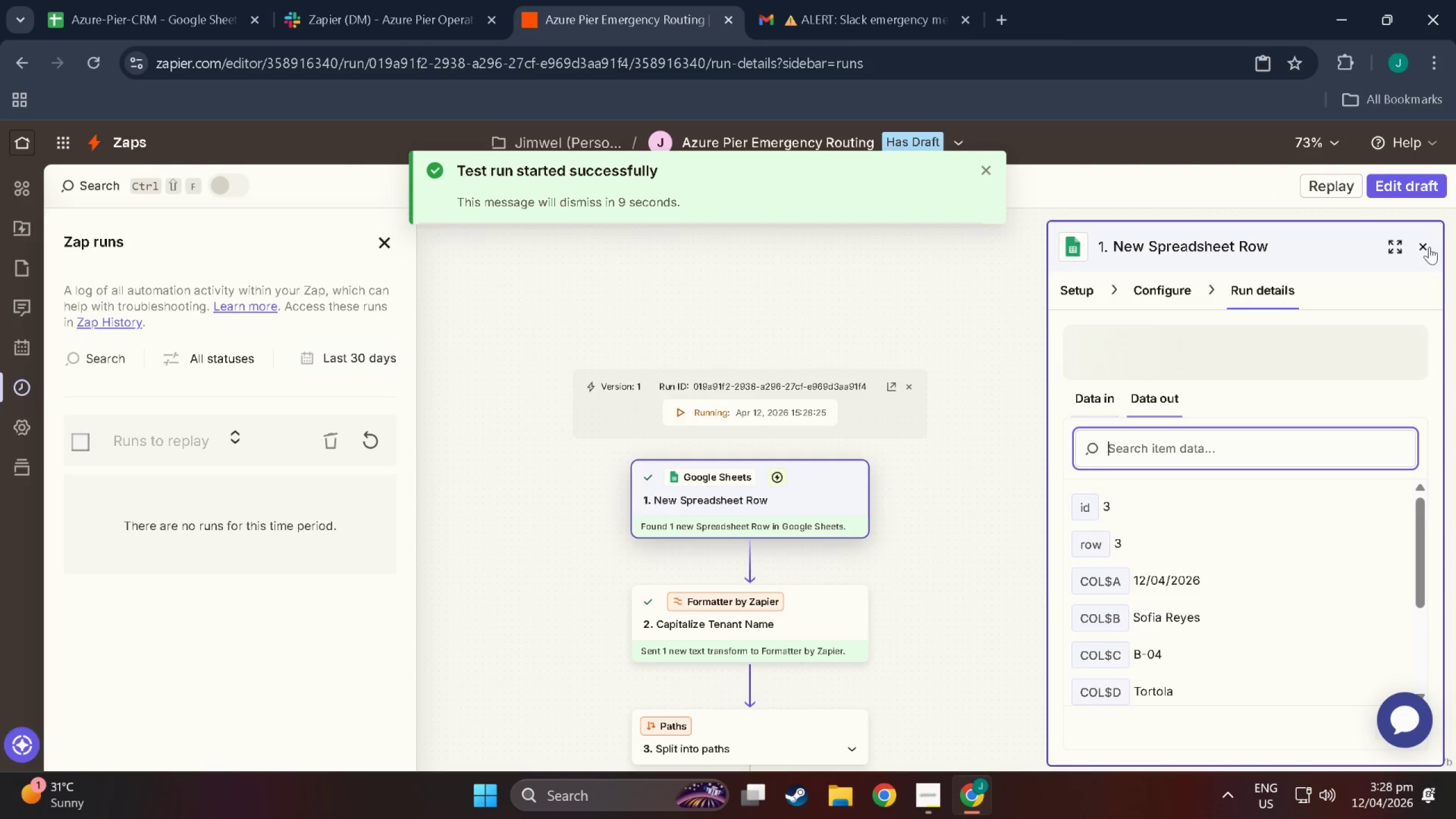 
left_click([1429, 247])
 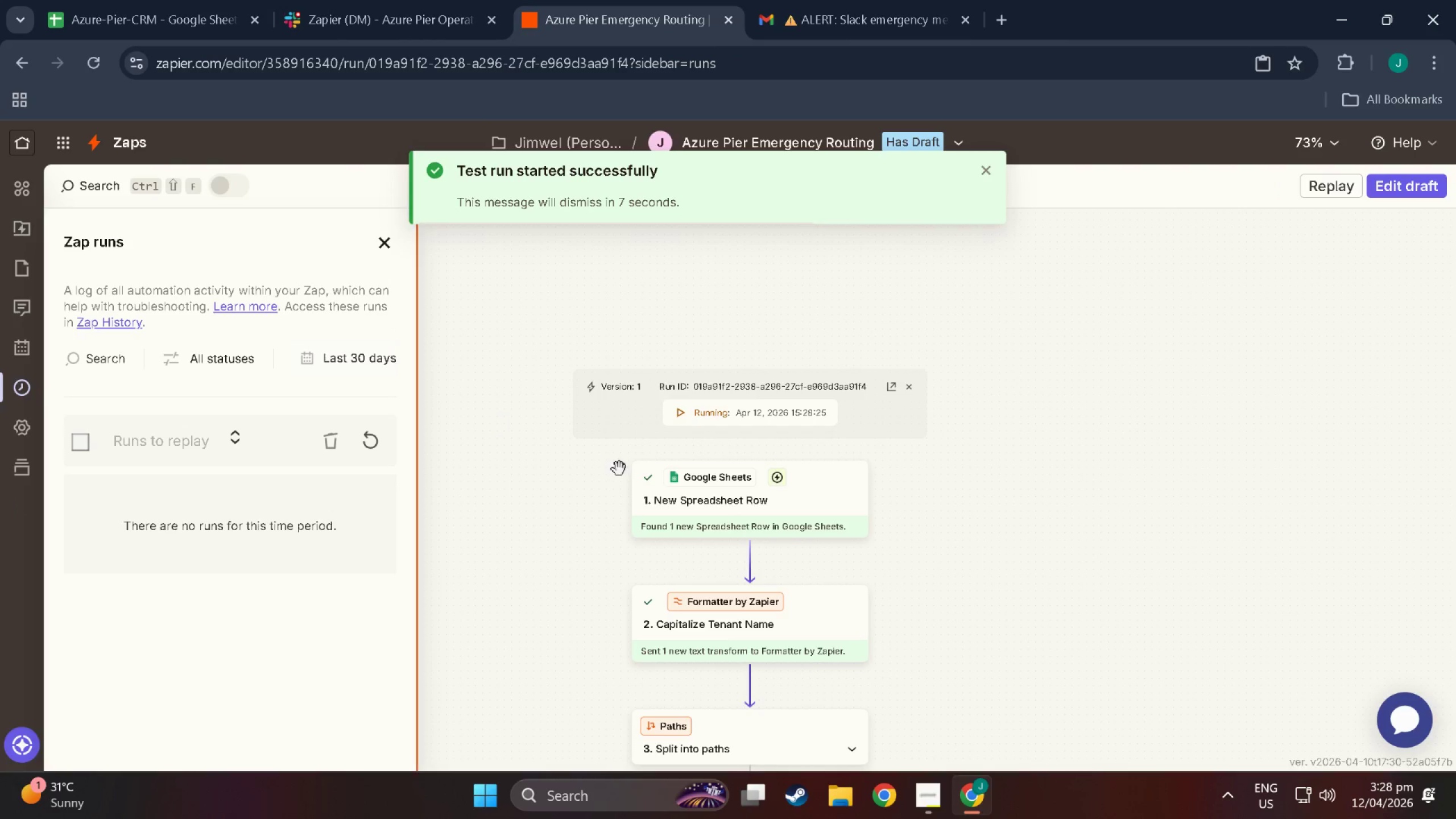 
left_click_drag(start_coordinate=[574, 585], to_coordinate=[598, 378])
 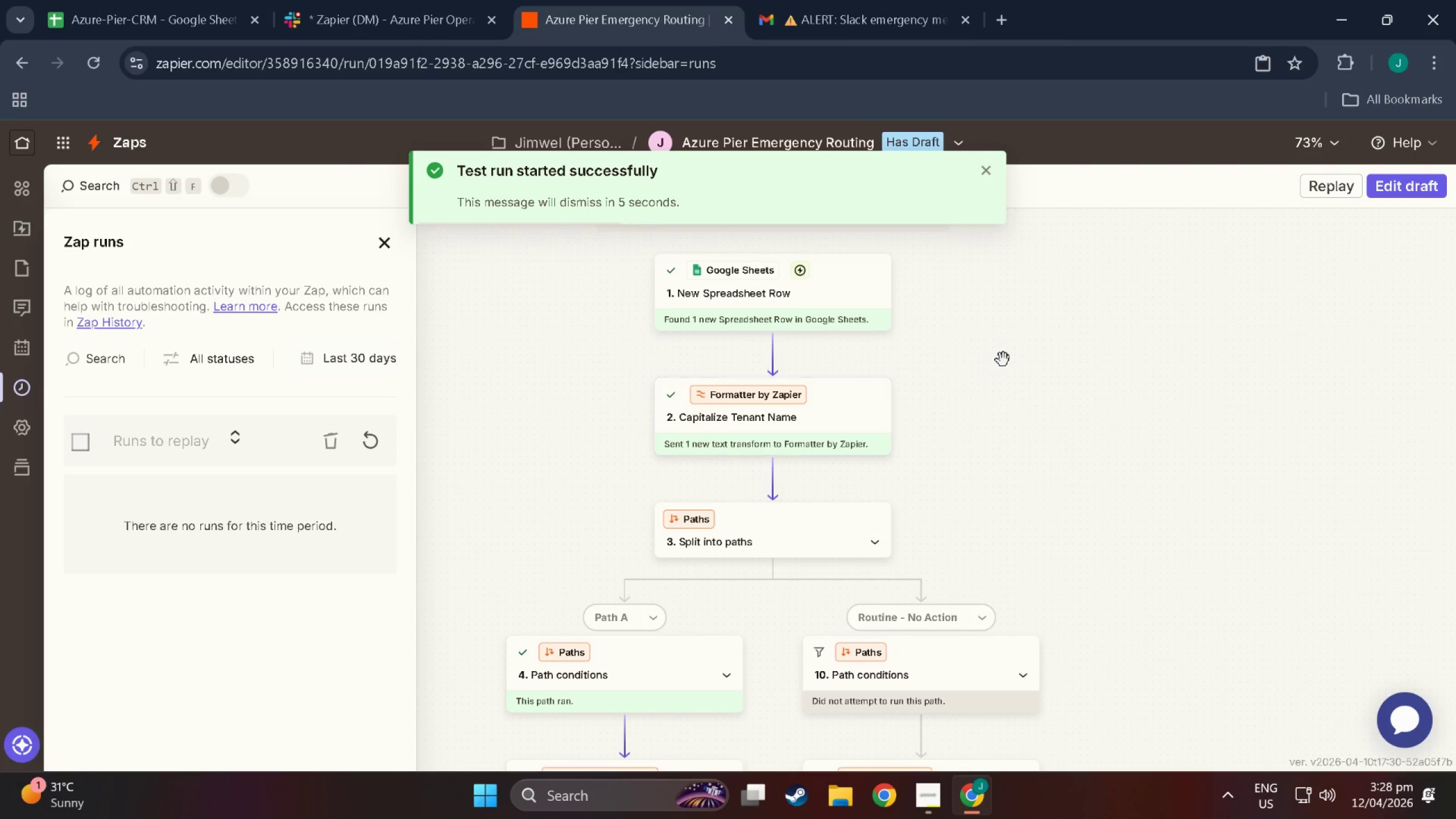 
left_click_drag(start_coordinate=[1007, 360], to_coordinate=[989, 299])
 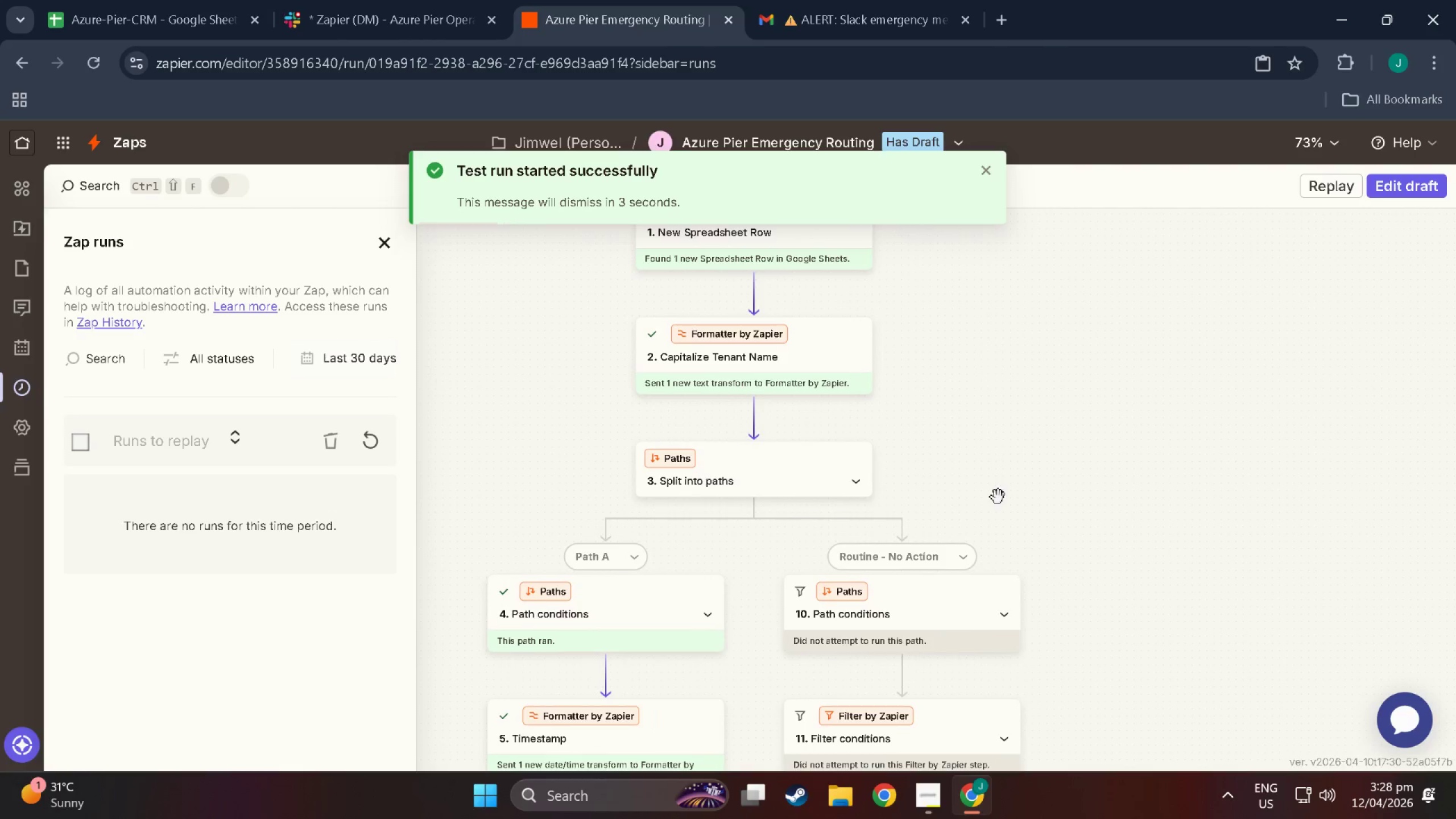 
left_click_drag(start_coordinate=[996, 507], to_coordinate=[1054, 314])
 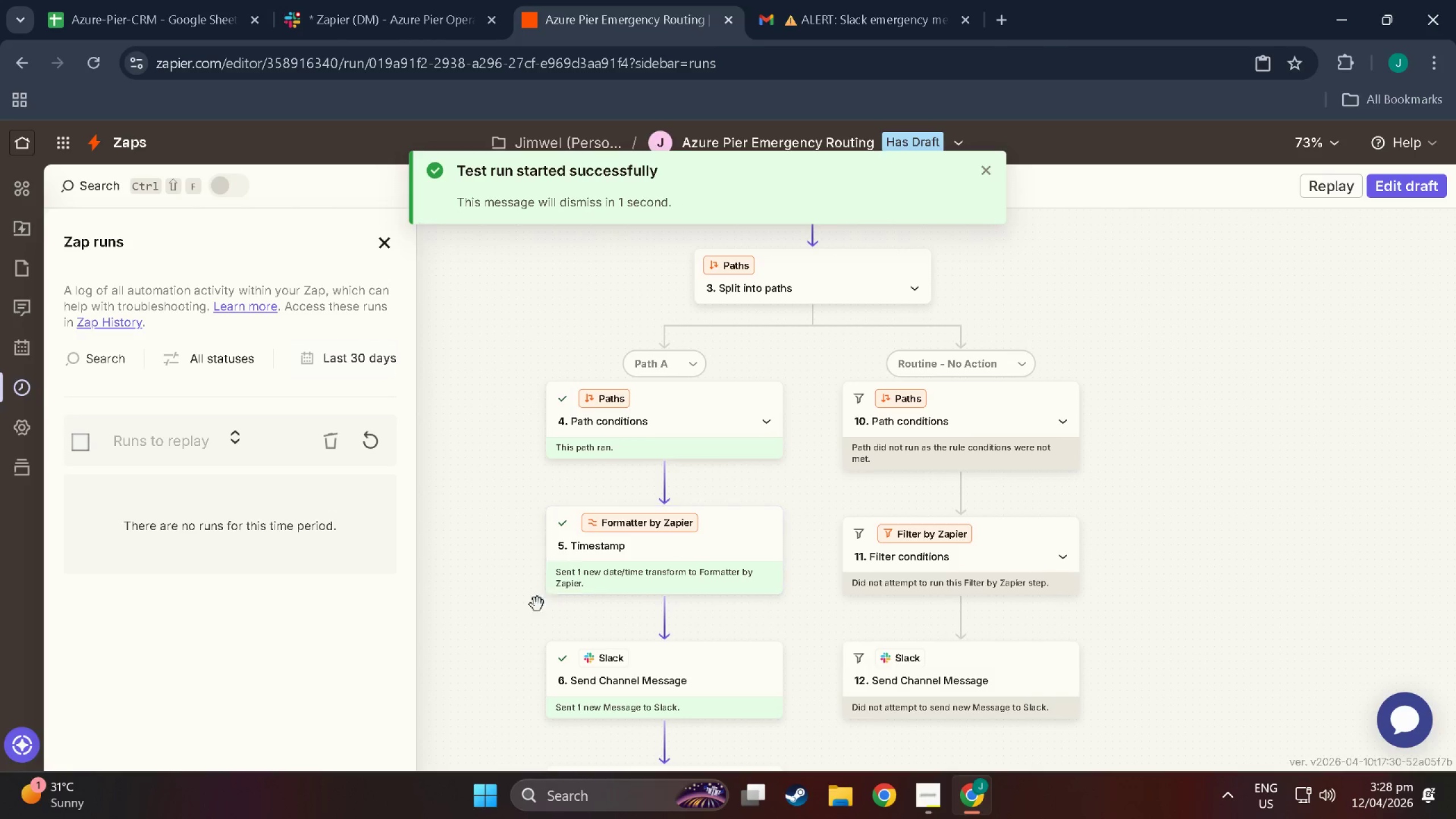 
left_click_drag(start_coordinate=[538, 620], to_coordinate=[588, 540])
 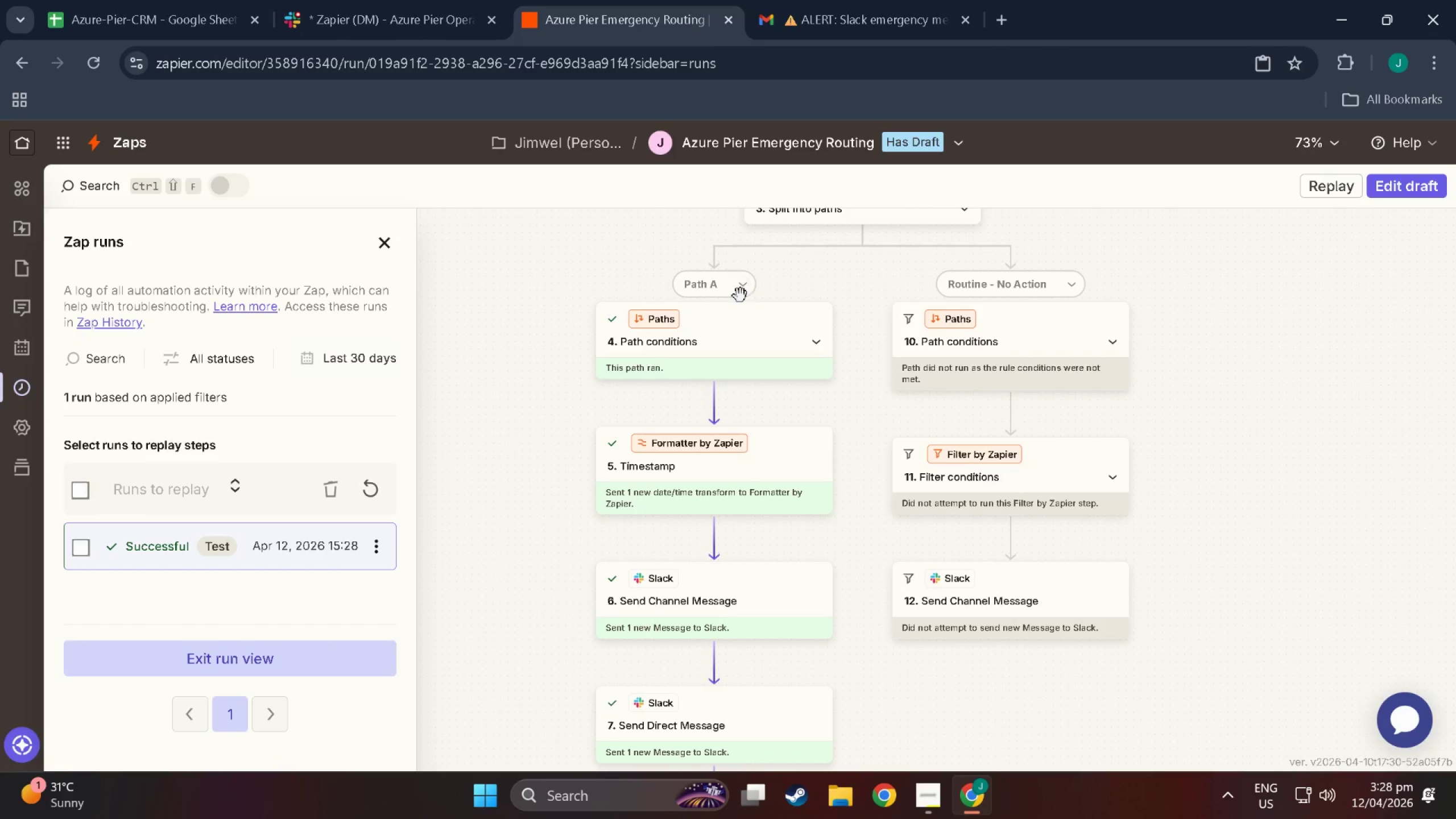 
left_click([744, 280])
 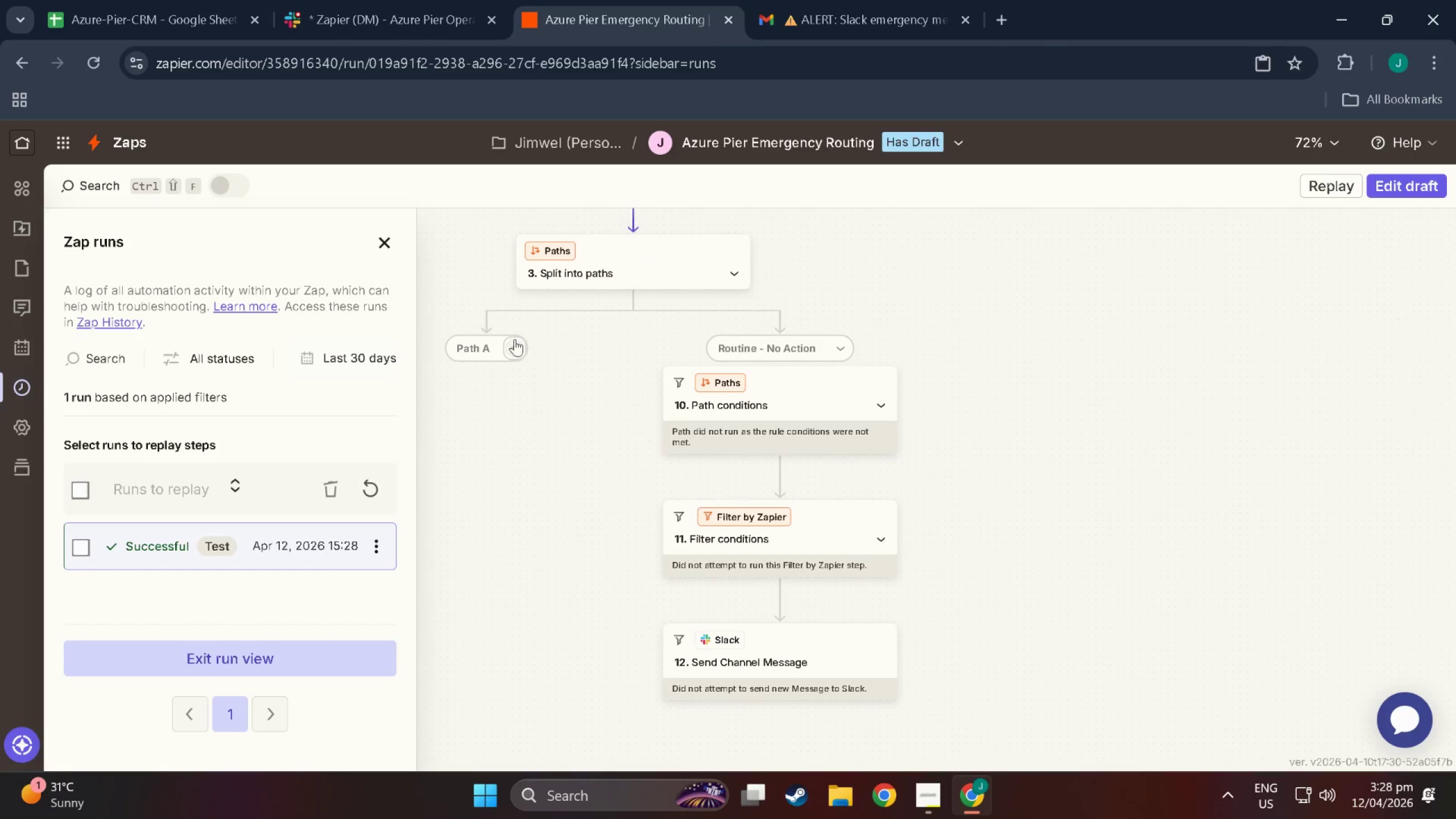 
left_click([518, 345])
 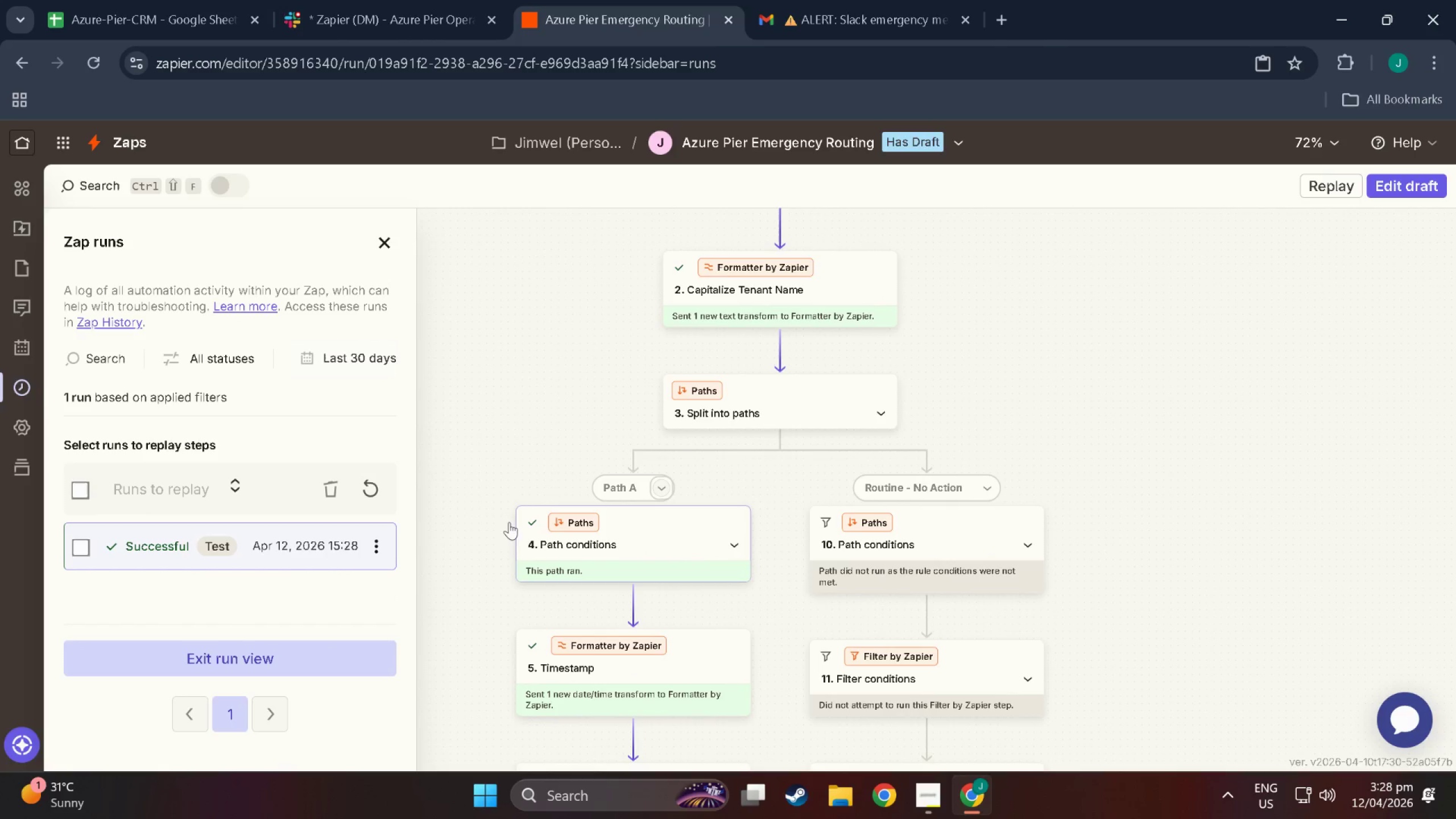 
left_click_drag(start_coordinate=[526, 479], to_coordinate=[680, 226])
 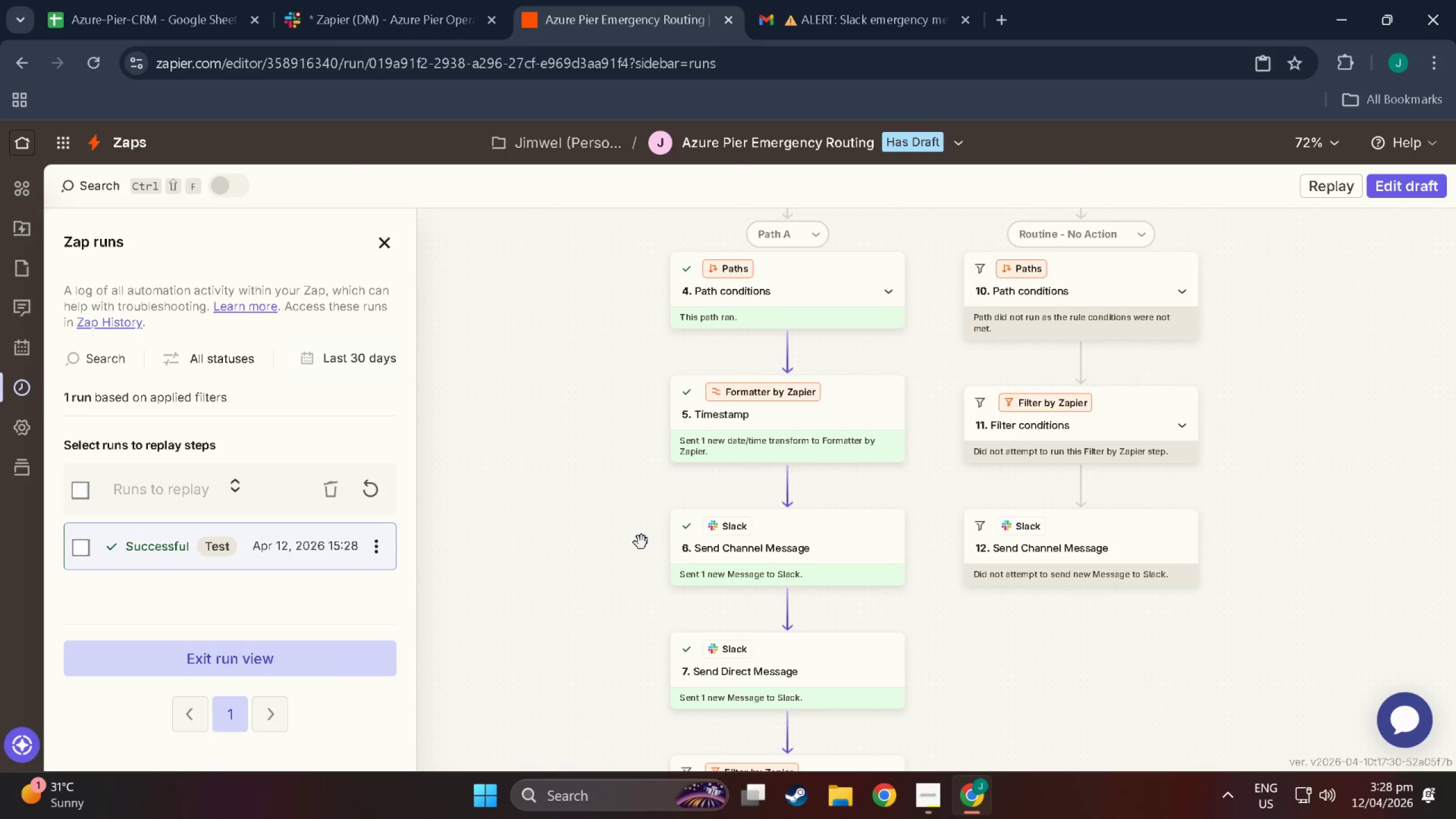 
left_click_drag(start_coordinate=[621, 553], to_coordinate=[639, 322])
 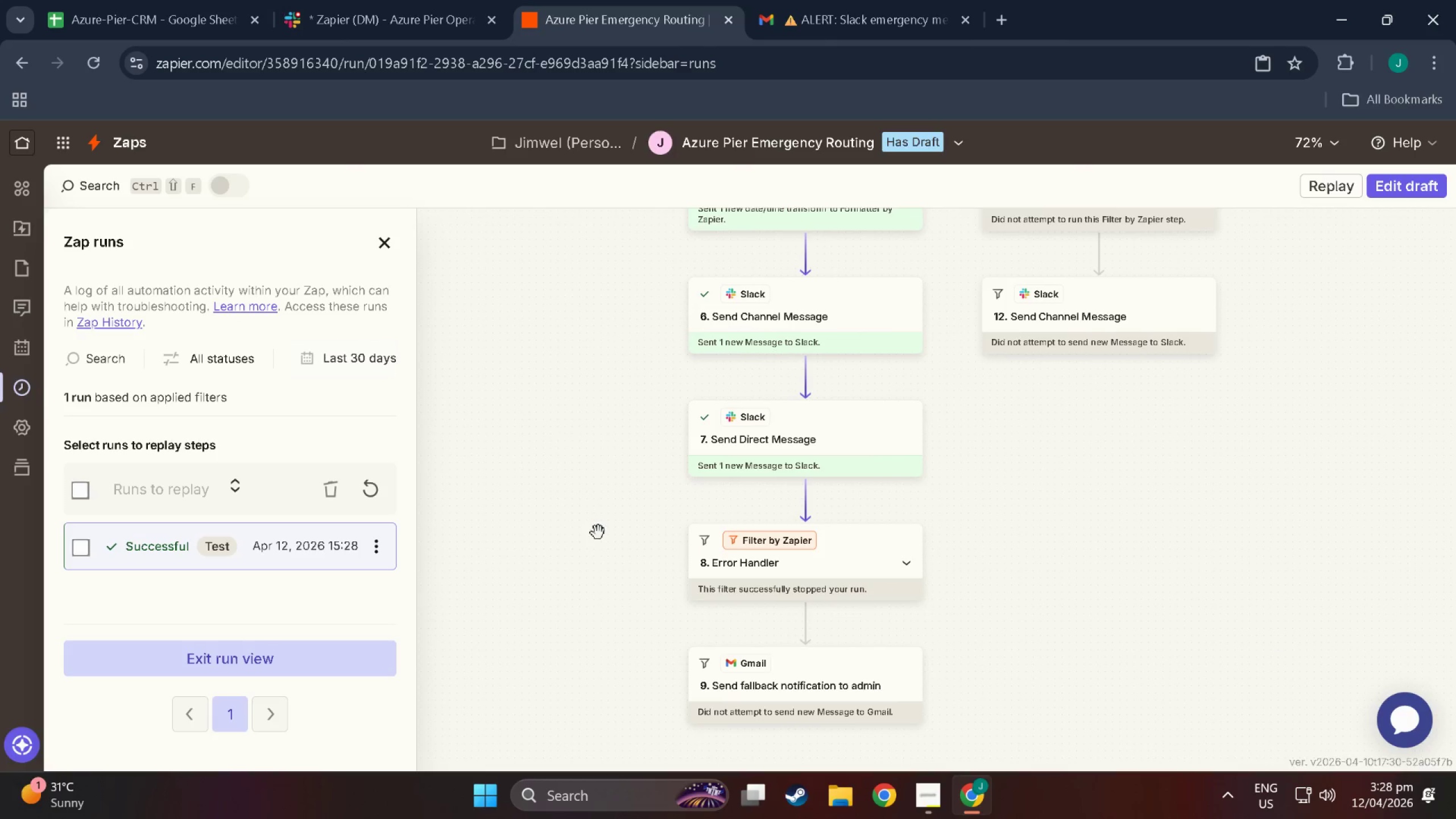 
left_click_drag(start_coordinate=[598, 533], to_coordinate=[538, 275])
 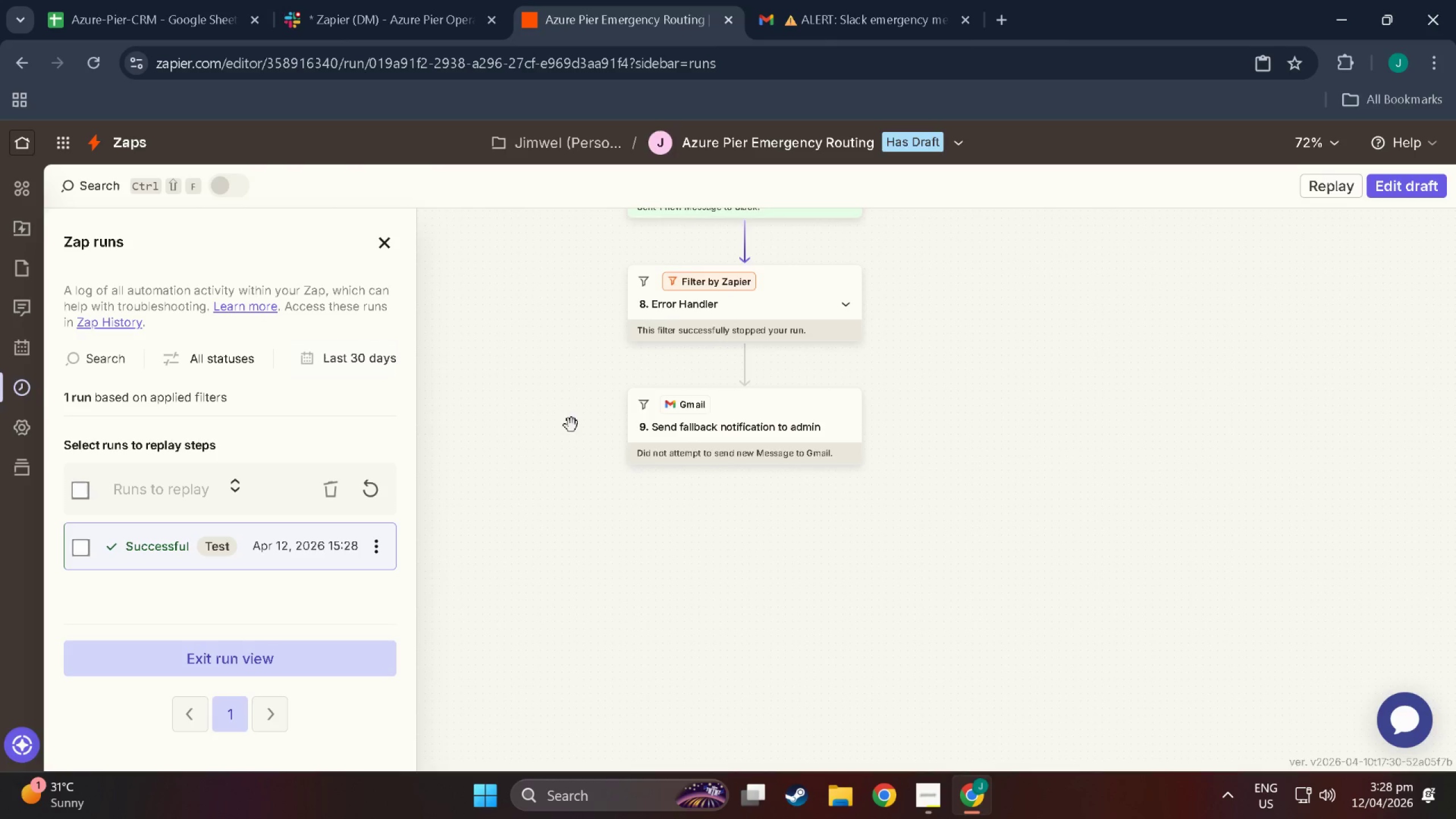 
left_click_drag(start_coordinate=[572, 426], to_coordinate=[633, 530])
 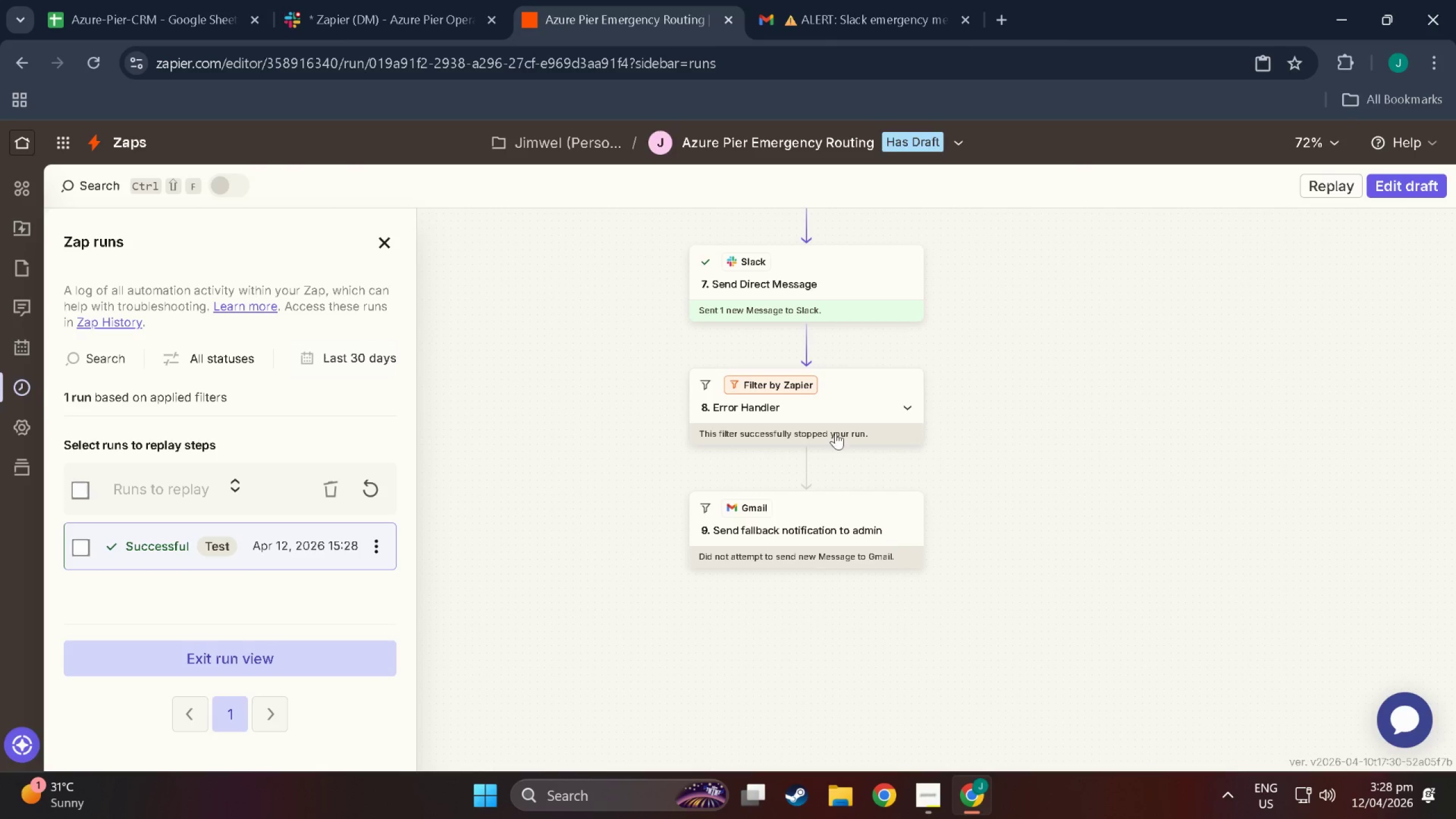 
left_click_drag(start_coordinate=[1082, 315], to_coordinate=[1037, 585])
 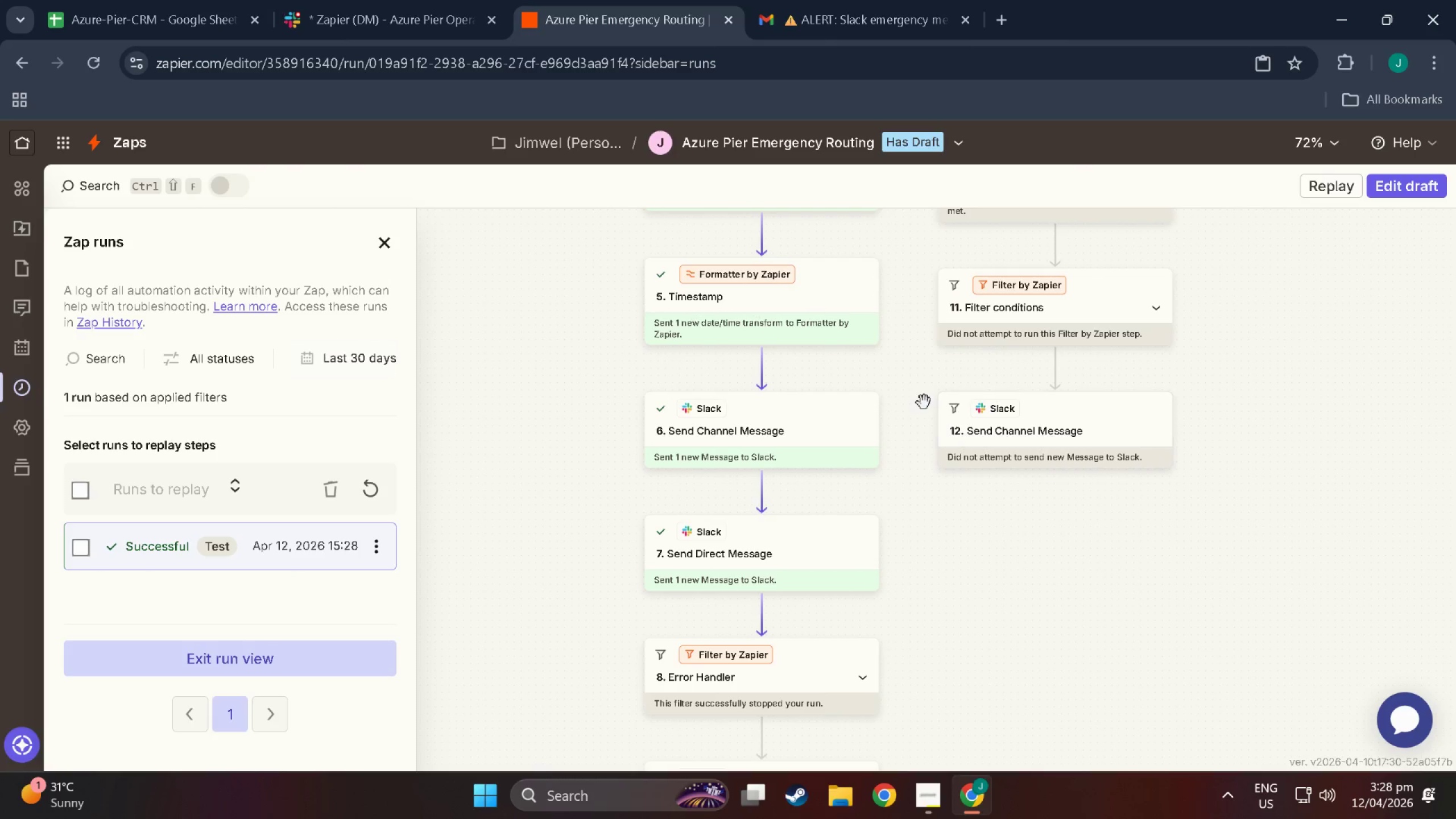 
left_click_drag(start_coordinate=[1005, 517], to_coordinate=[990, 677])
 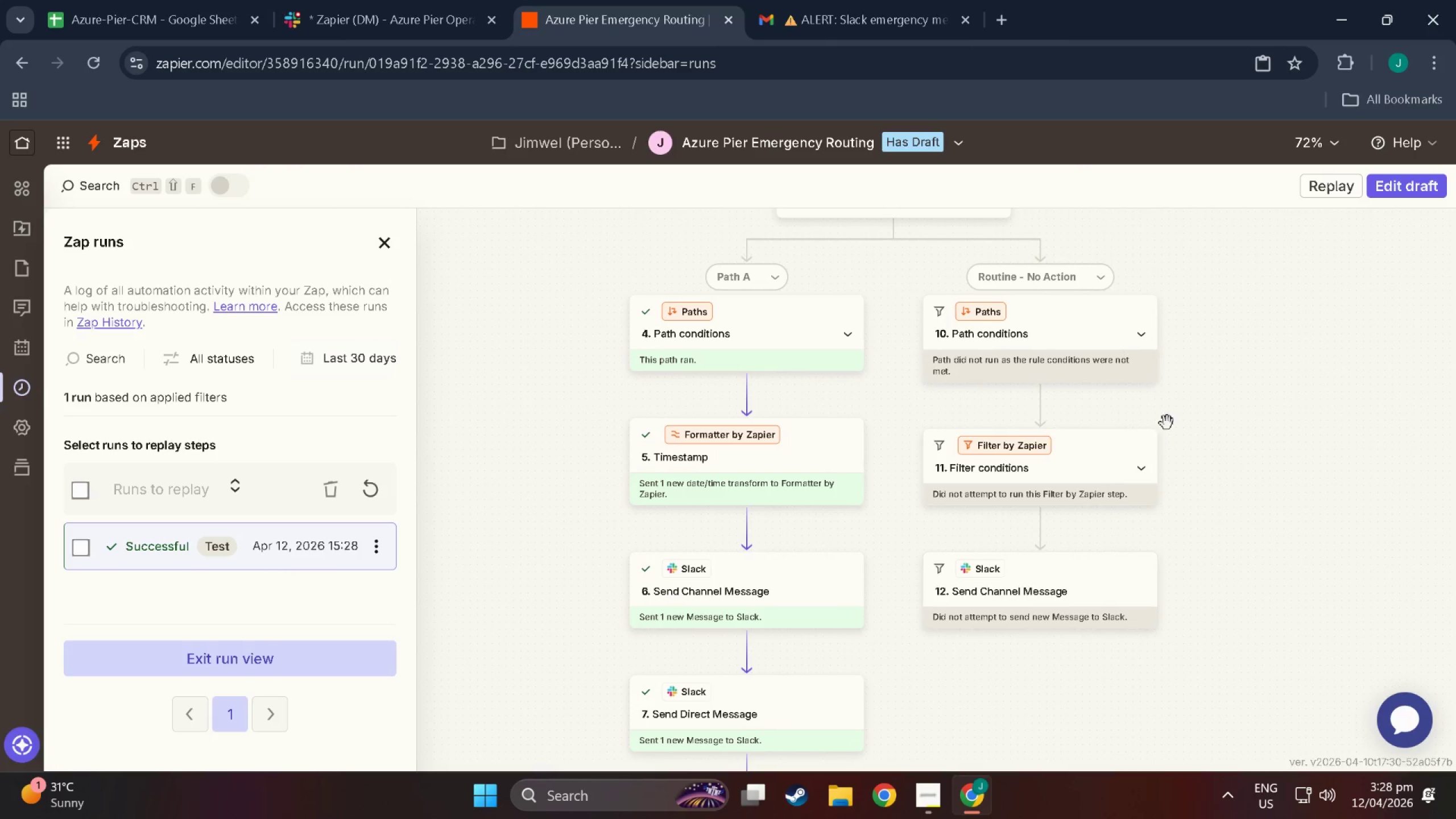 
left_click_drag(start_coordinate=[1167, 423], to_coordinate=[1169, 553])
 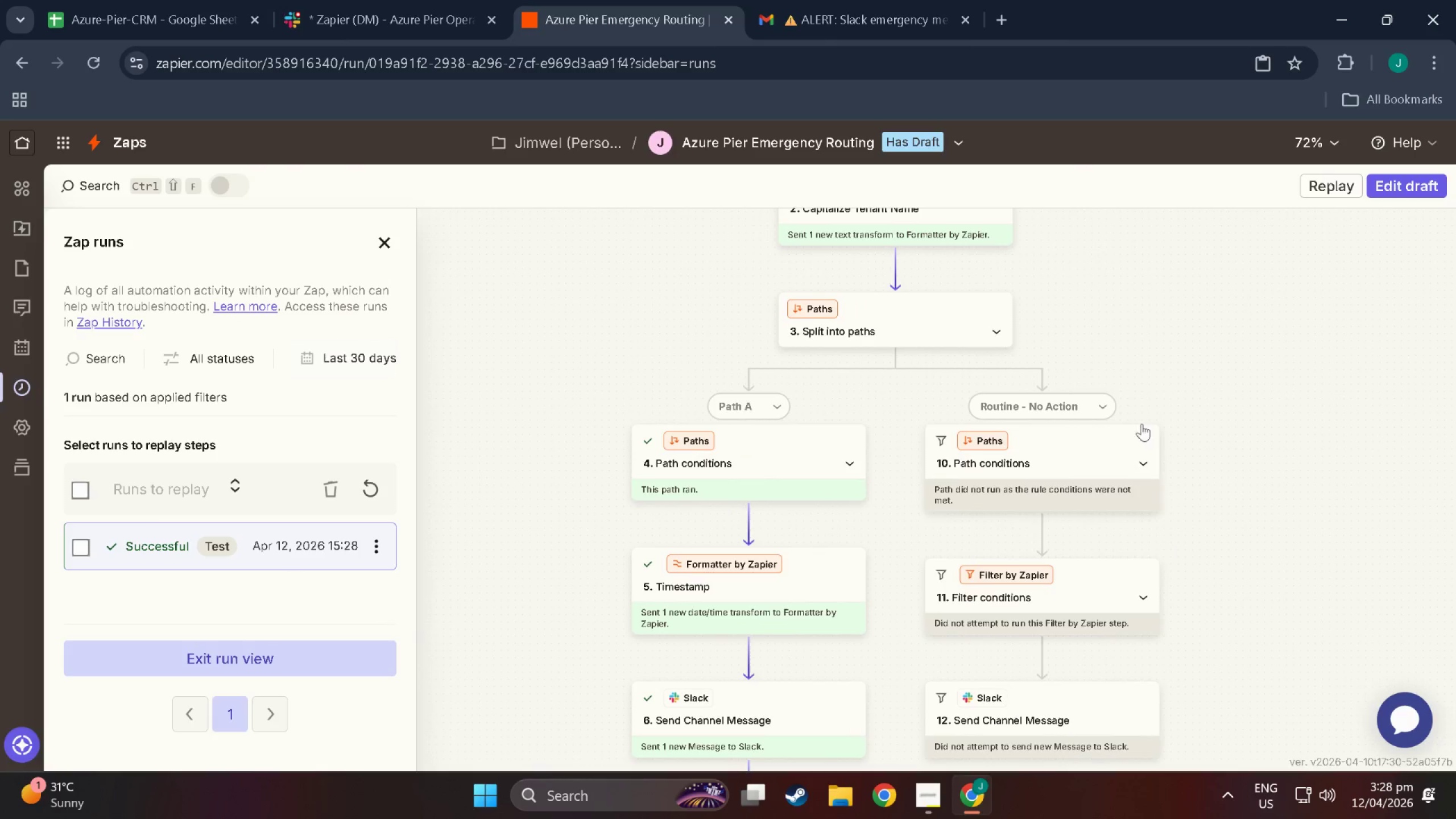 
left_click_drag(start_coordinate=[1136, 412], to_coordinate=[1155, 313])
 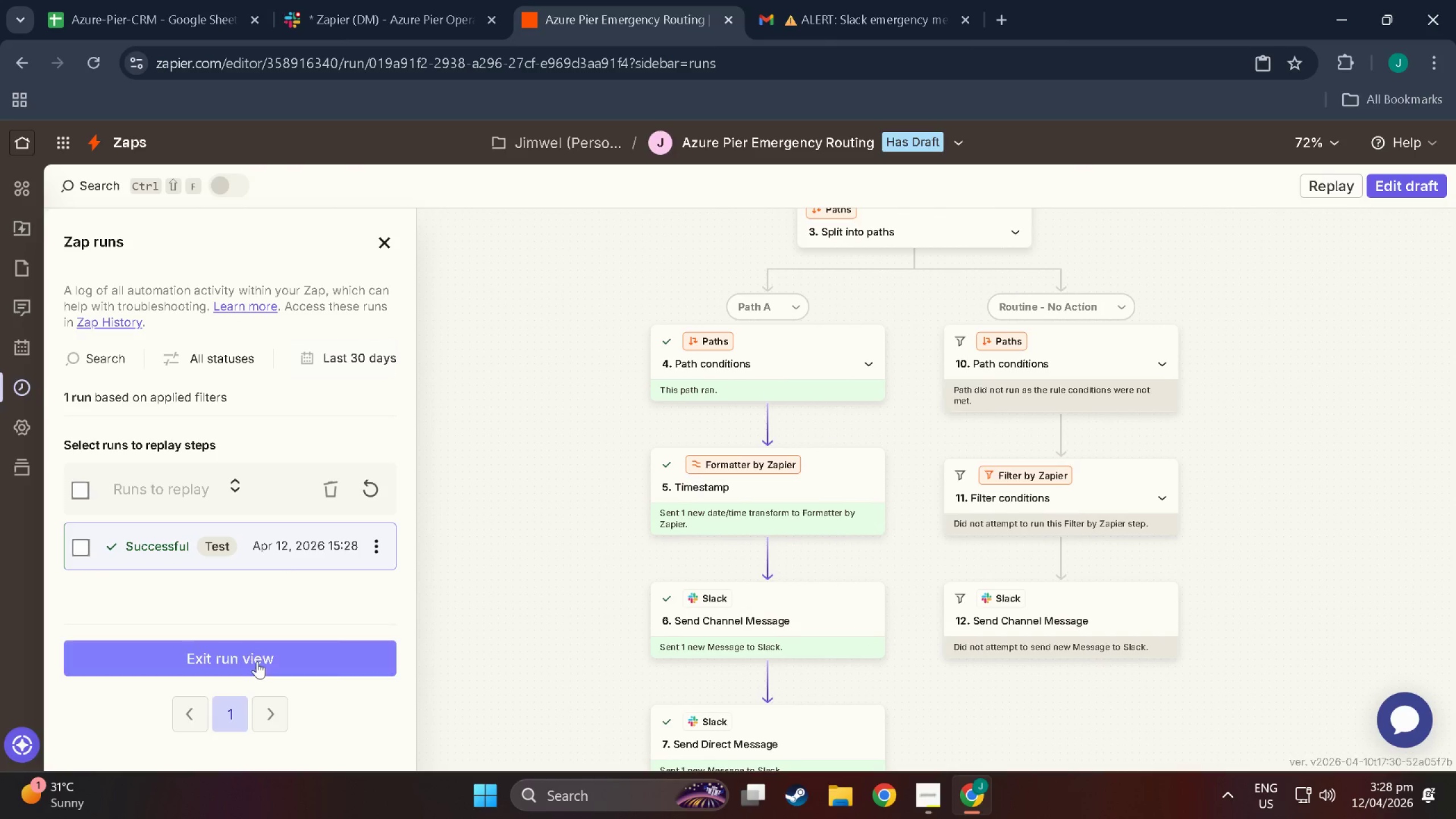 
left_click([257, 657])
 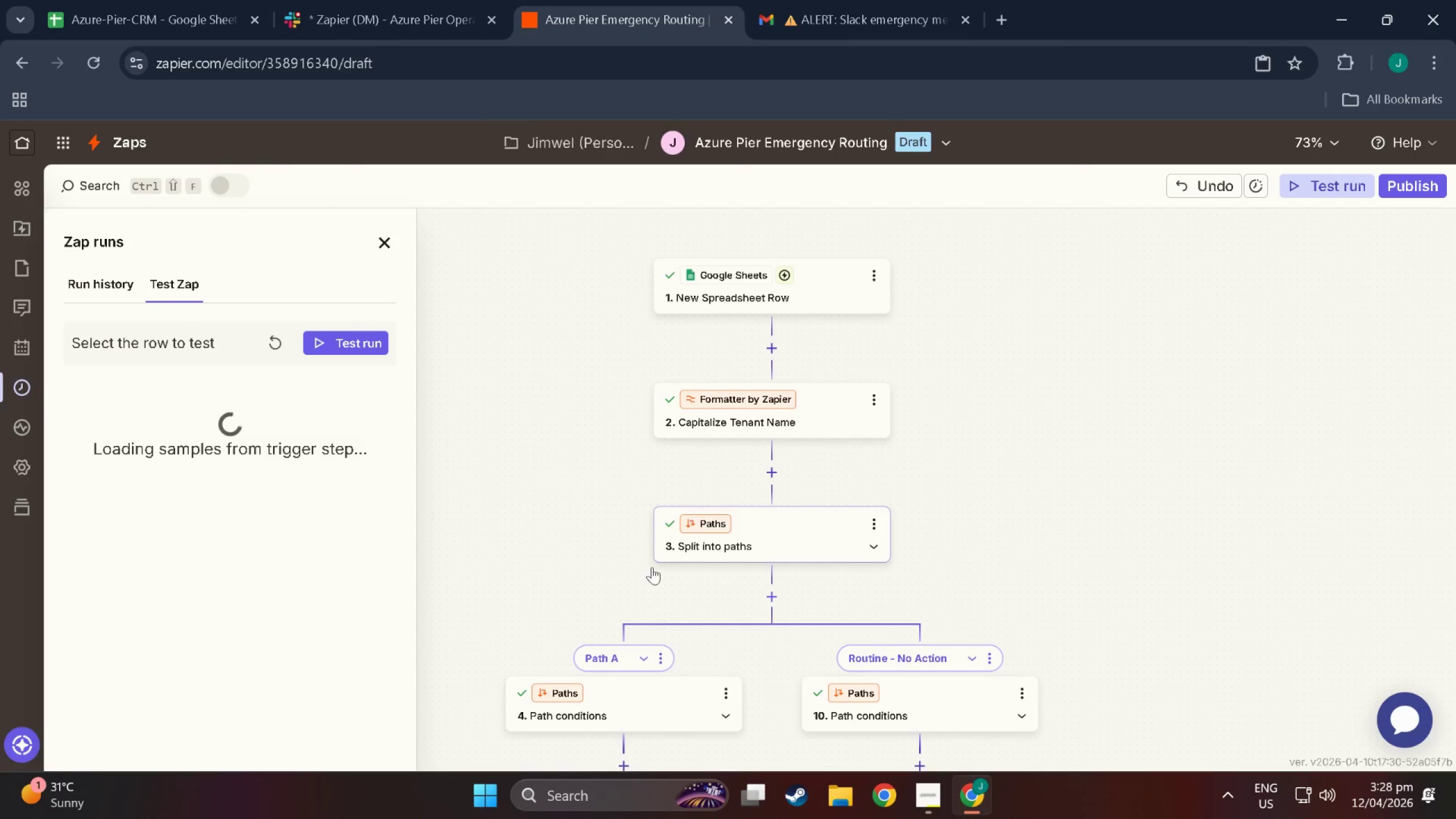 
left_click_drag(start_coordinate=[532, 602], to_coordinate=[651, 463])
 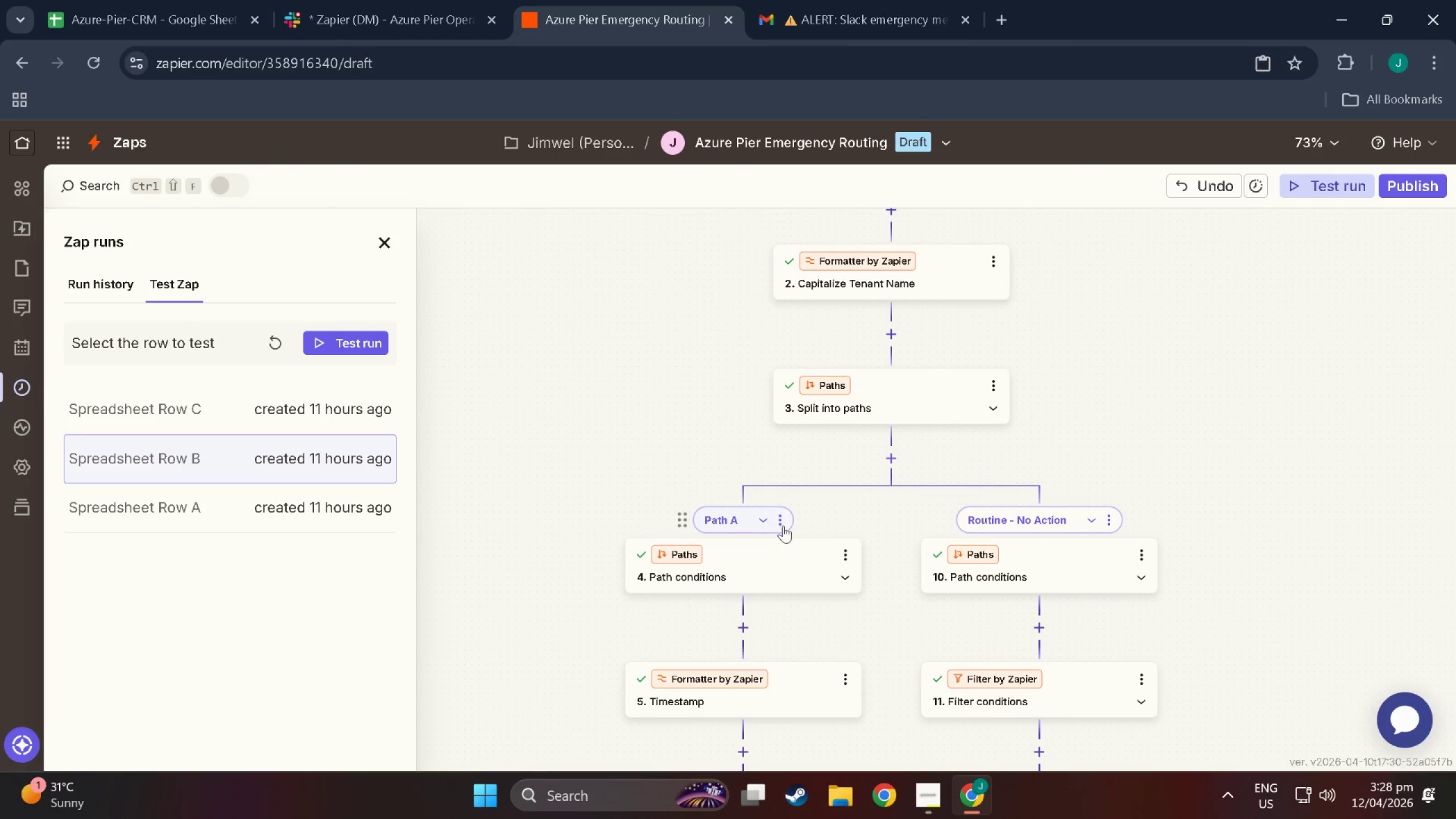 
left_click([784, 523])
 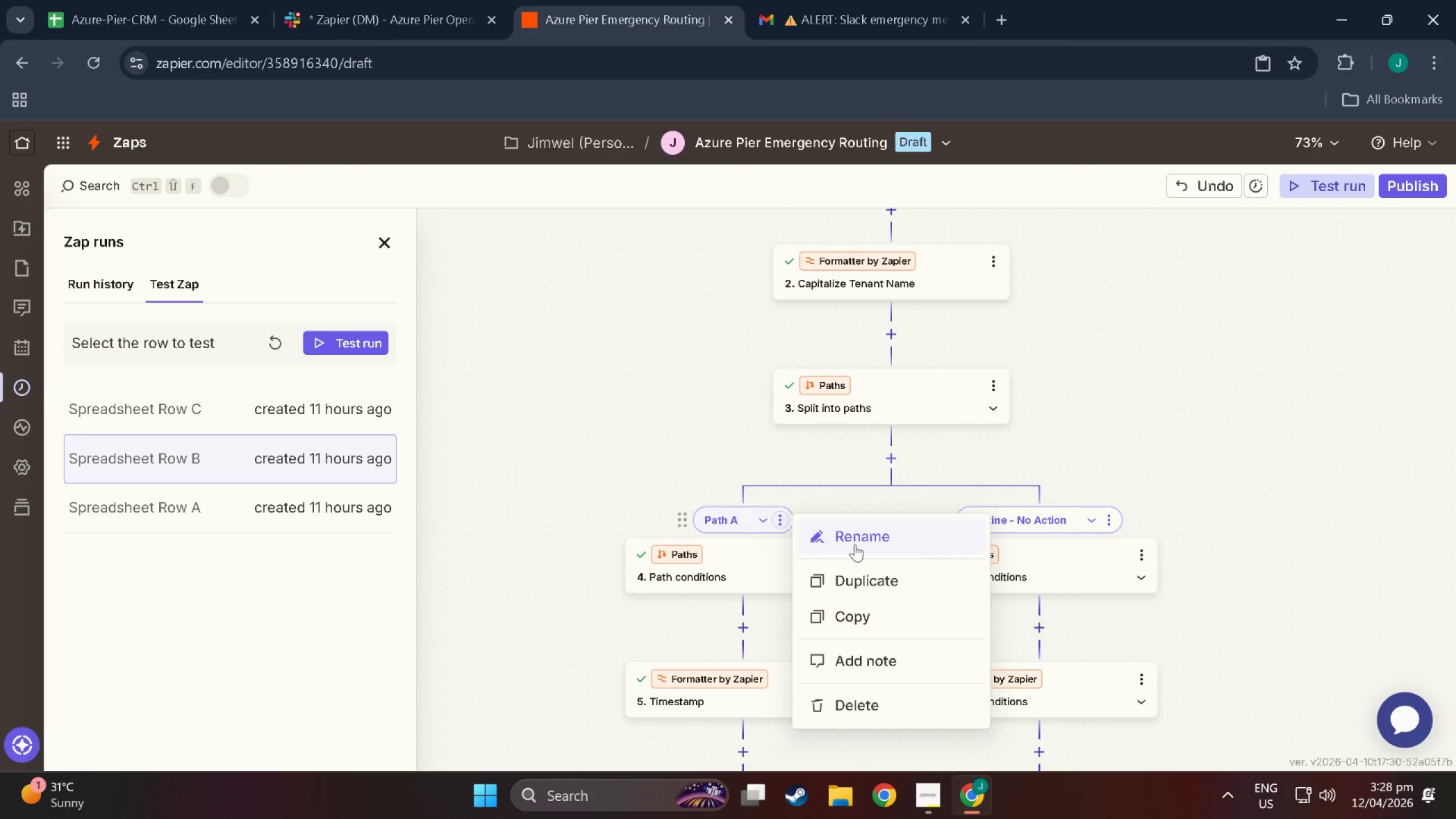 
left_click([855, 544])
 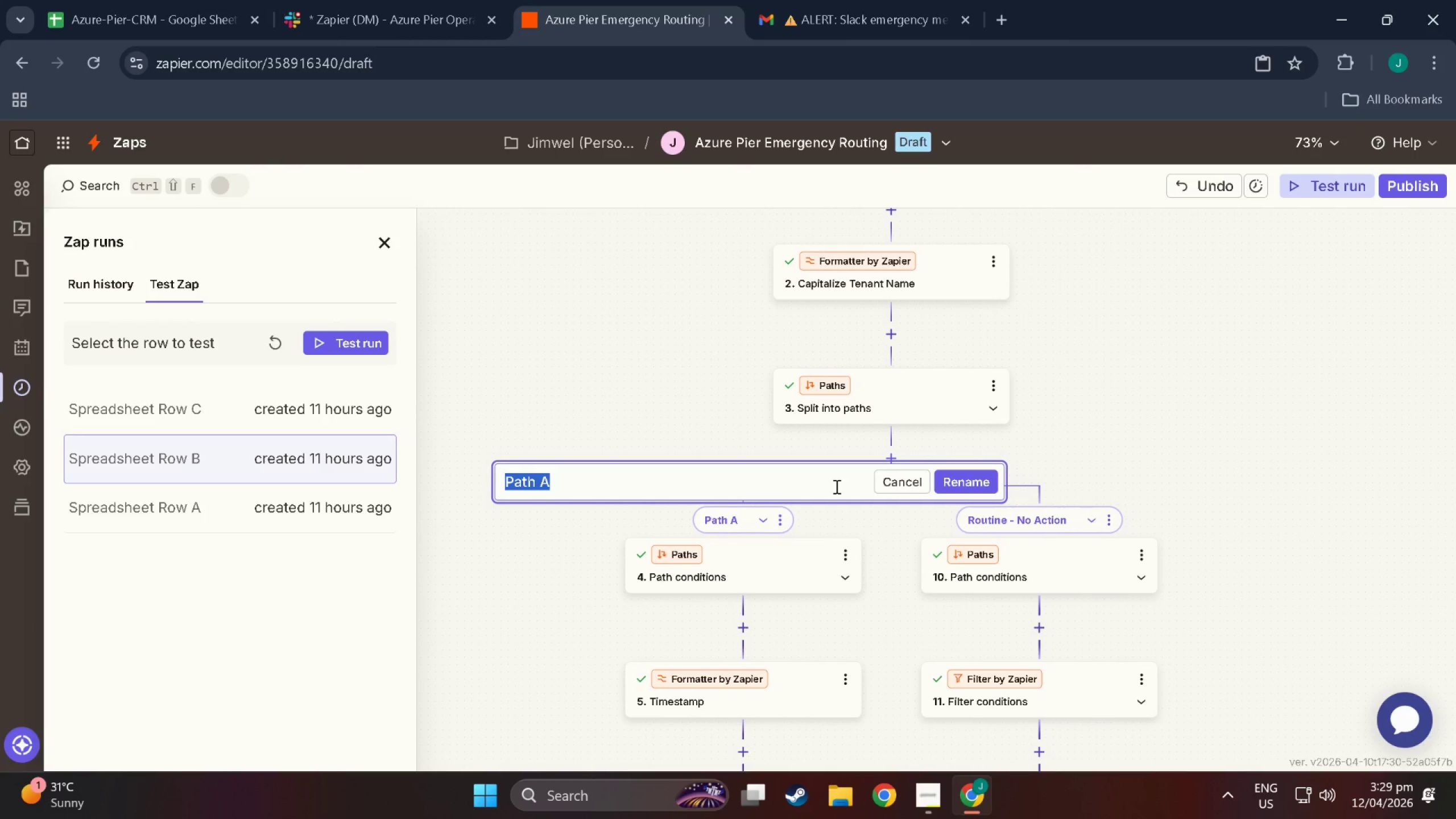 
wait(11.09)
 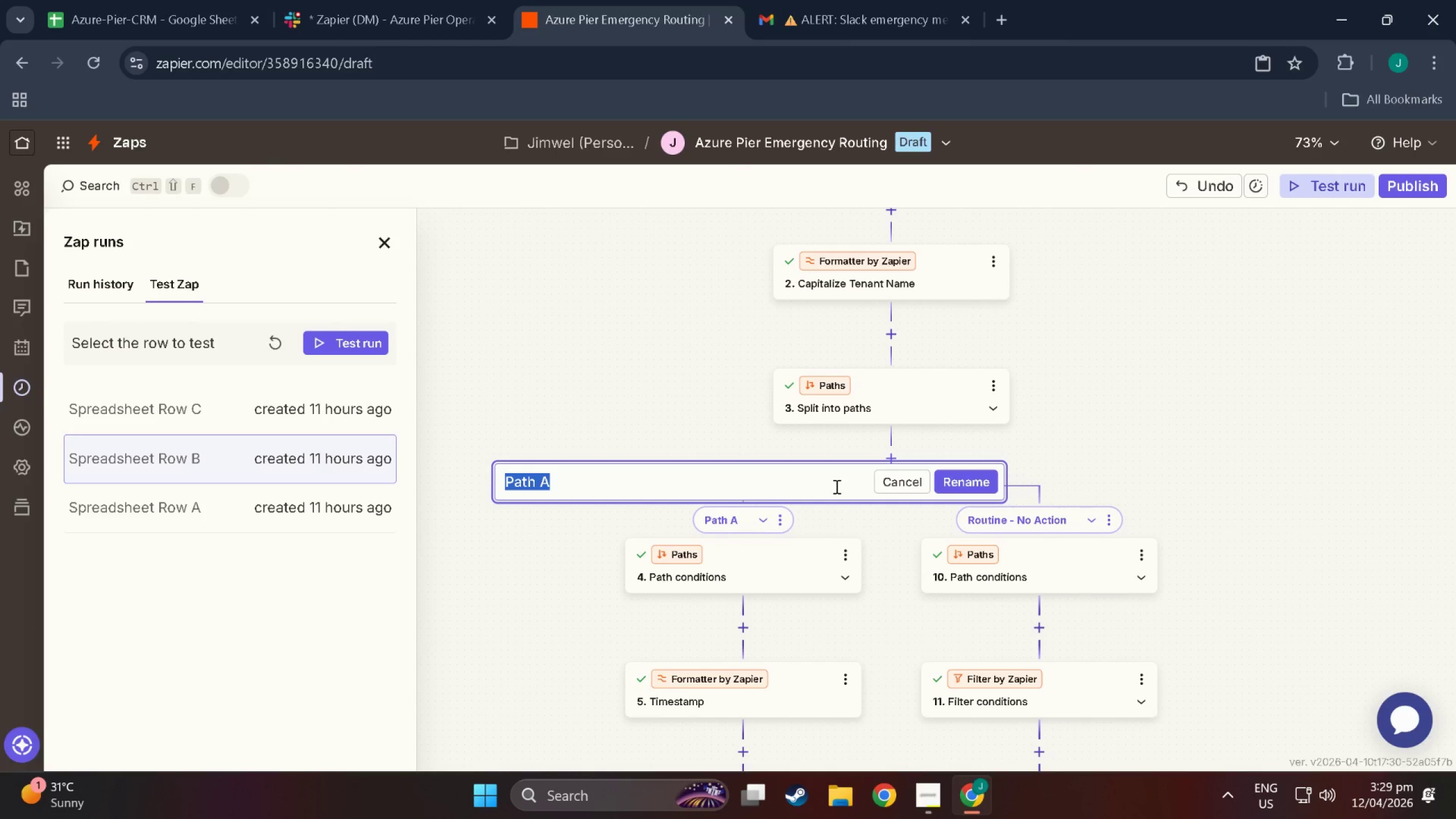 
type(Emerge)
 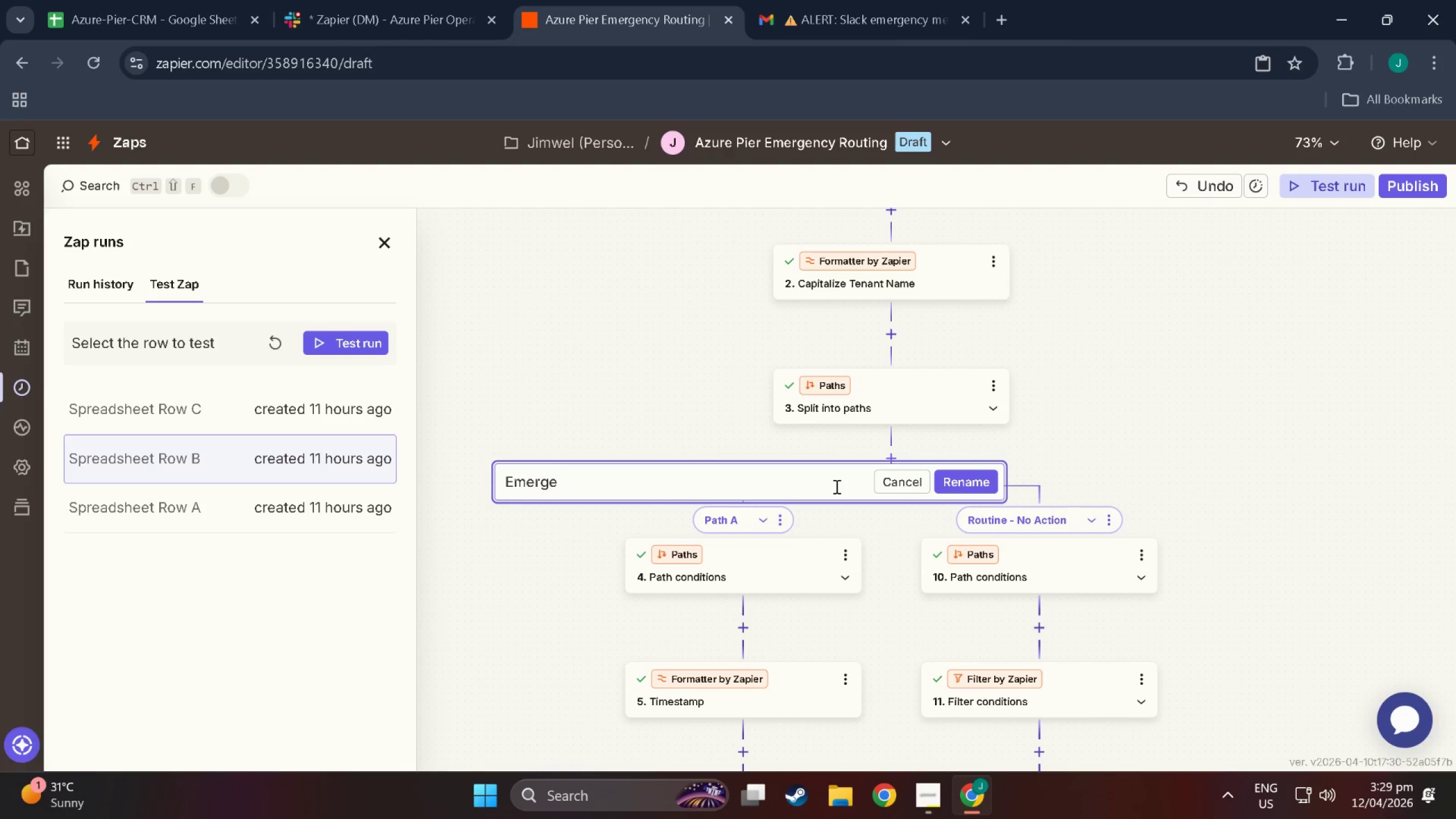 
wait(6.73)
 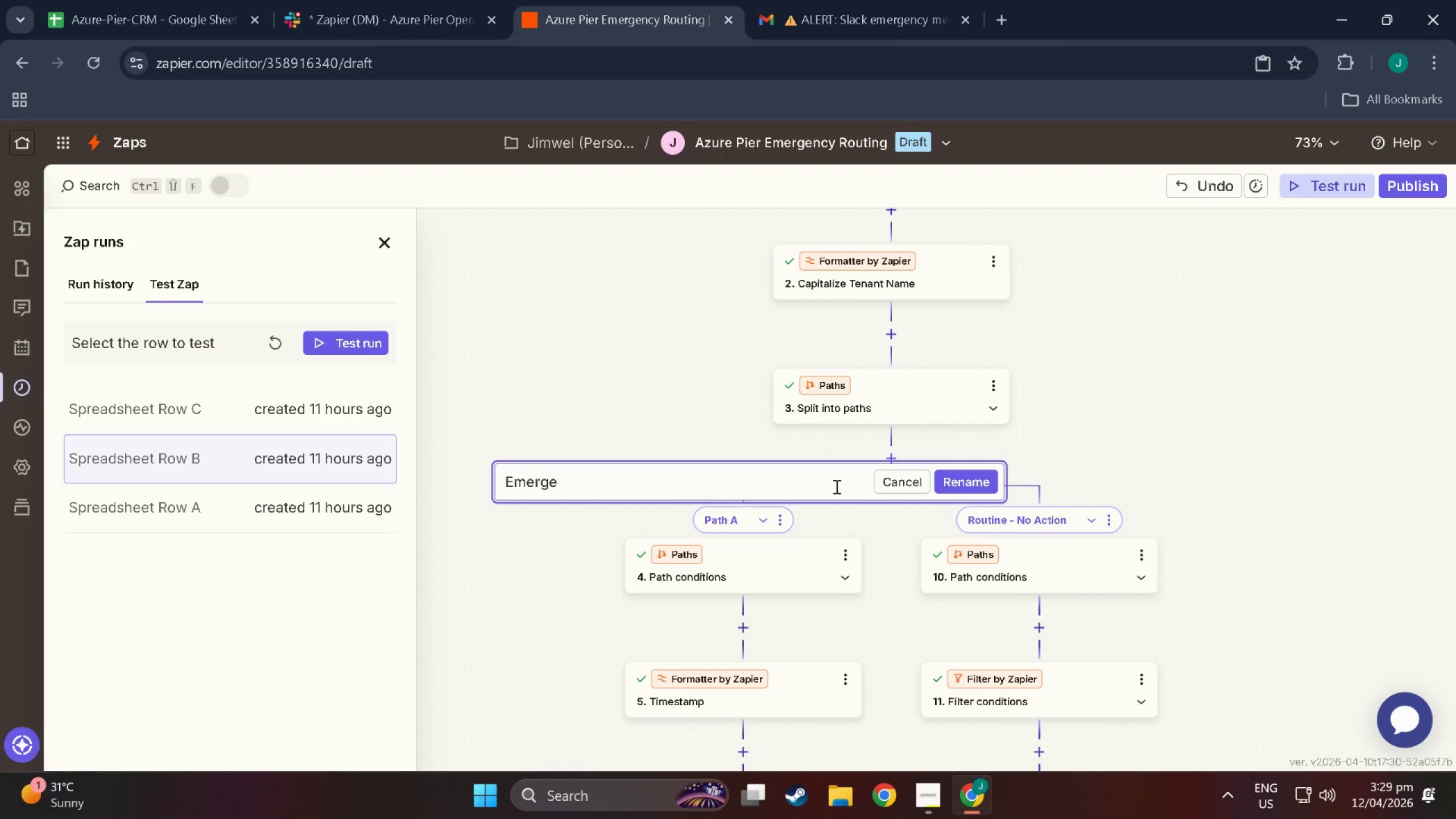 
type(m)
key(Backspace)
type(ncu)
key(Backspace)
type(u)
key(Backspace)
type(y )
 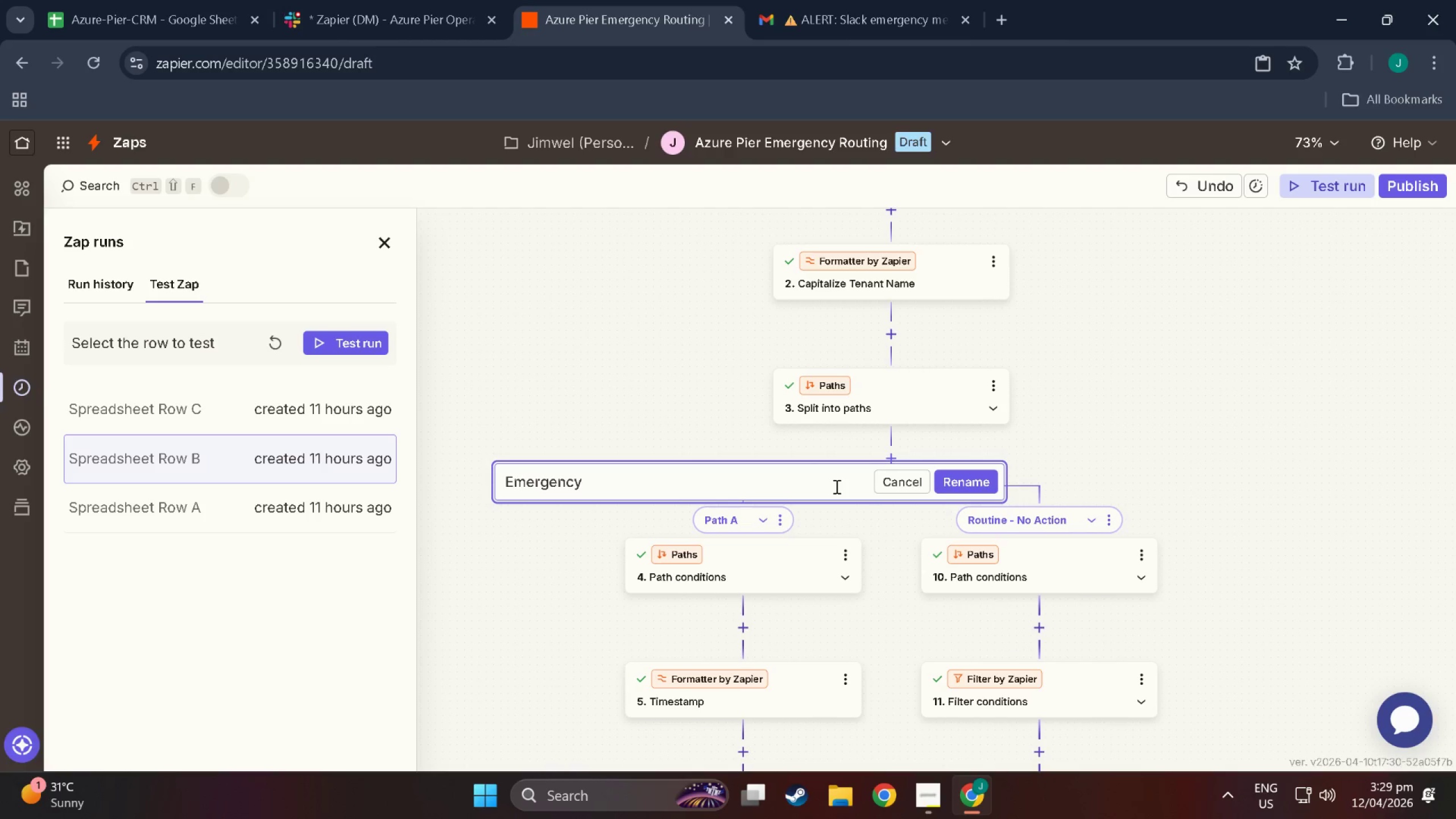 
wait(14.06)
 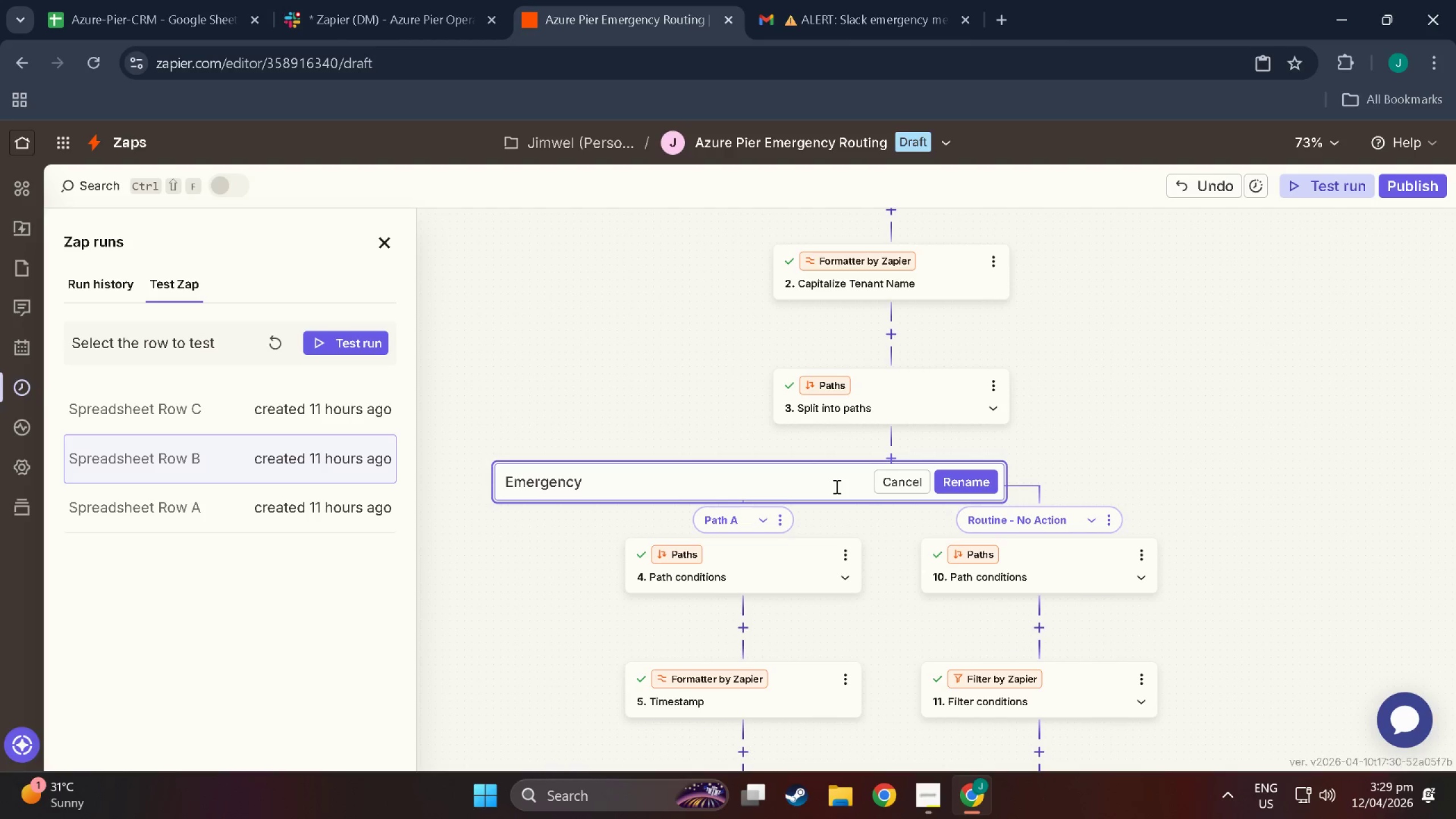 
type( )
key(Backspace)
type(Path)
 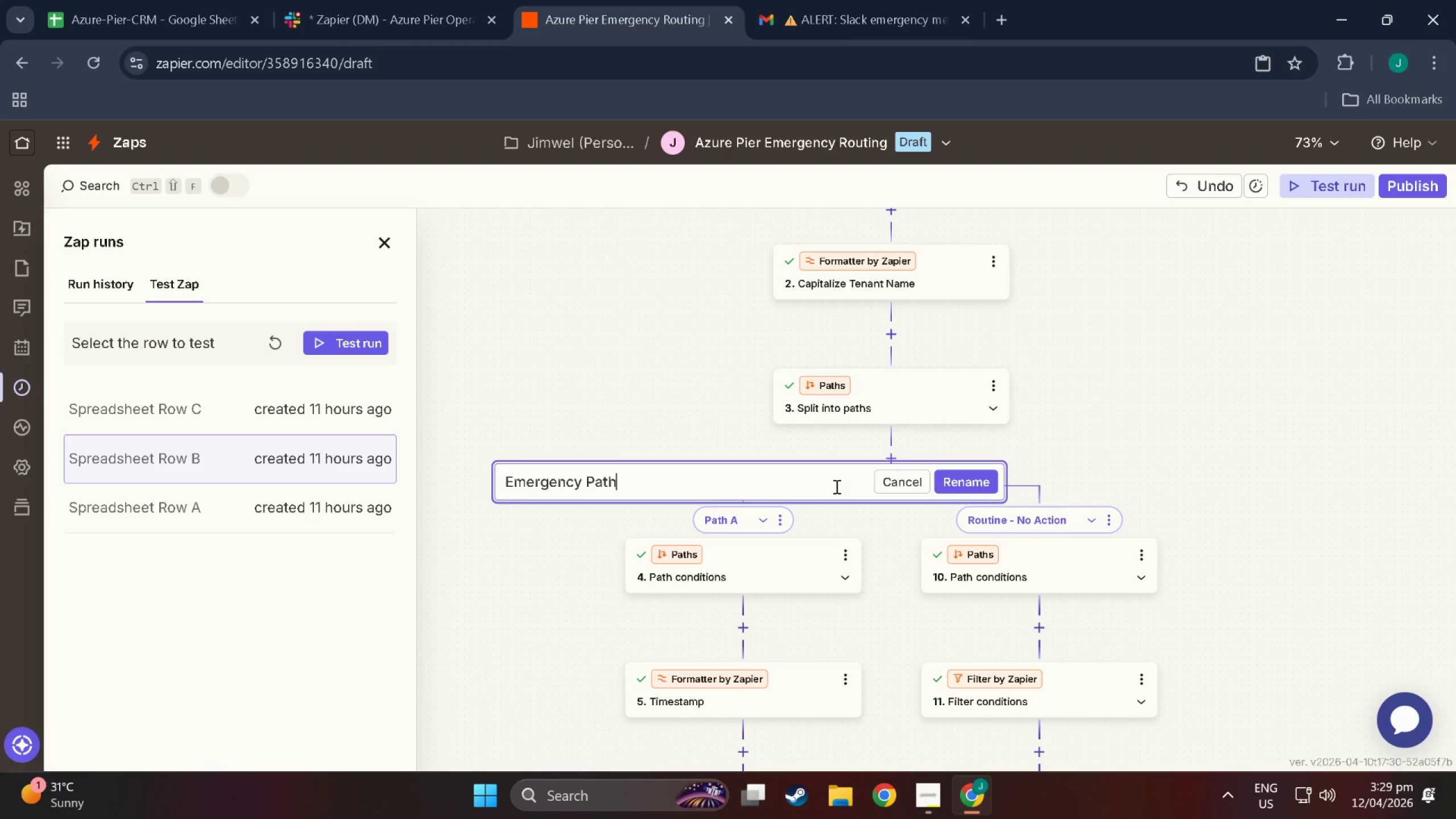 
key(Enter)
 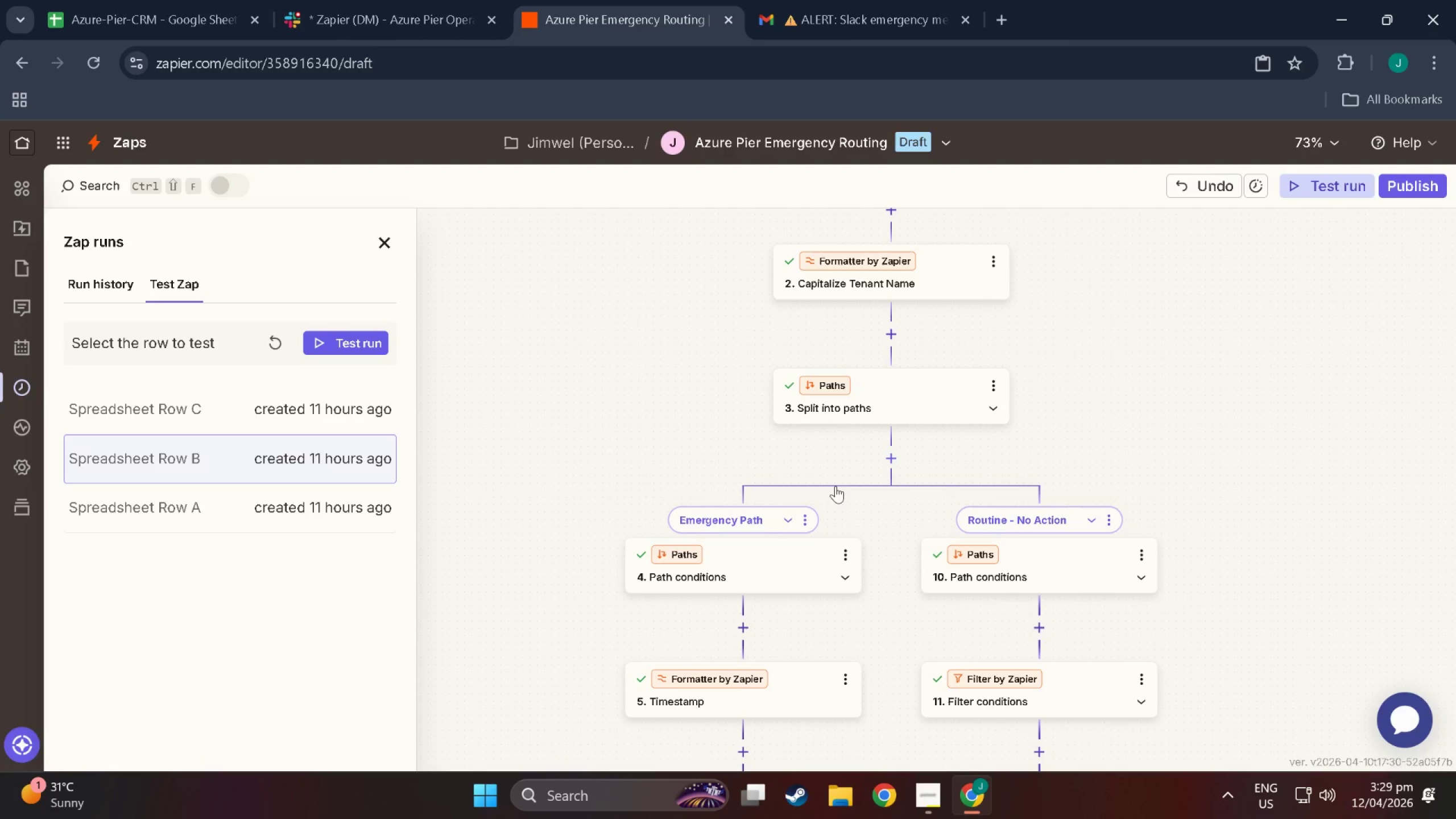 
scroll: coordinate [771, 540], scroll_direction: down, amount: 21.0
 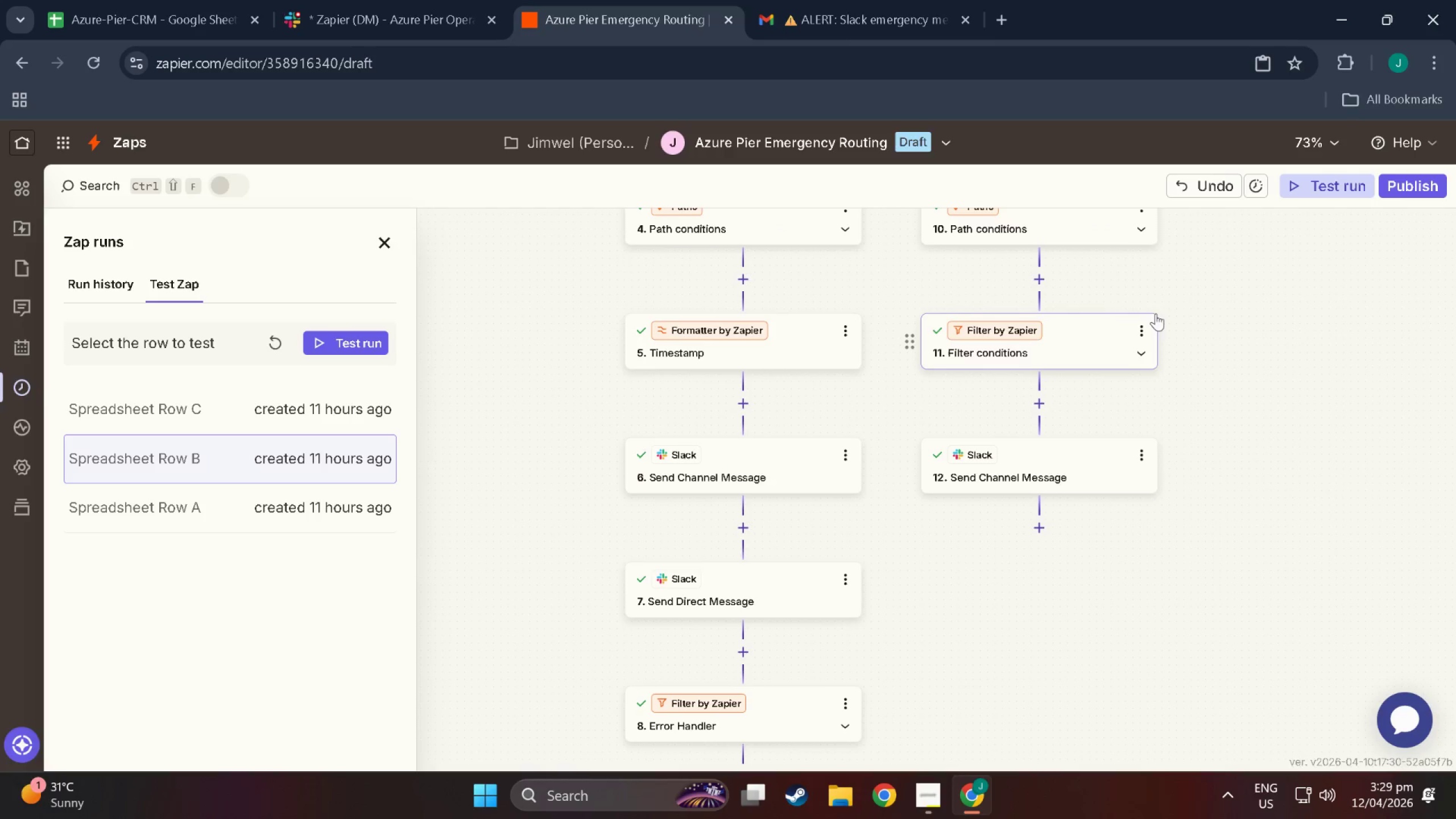 
scroll: coordinate [1130, 353], scroll_direction: up, amount: 3.0
 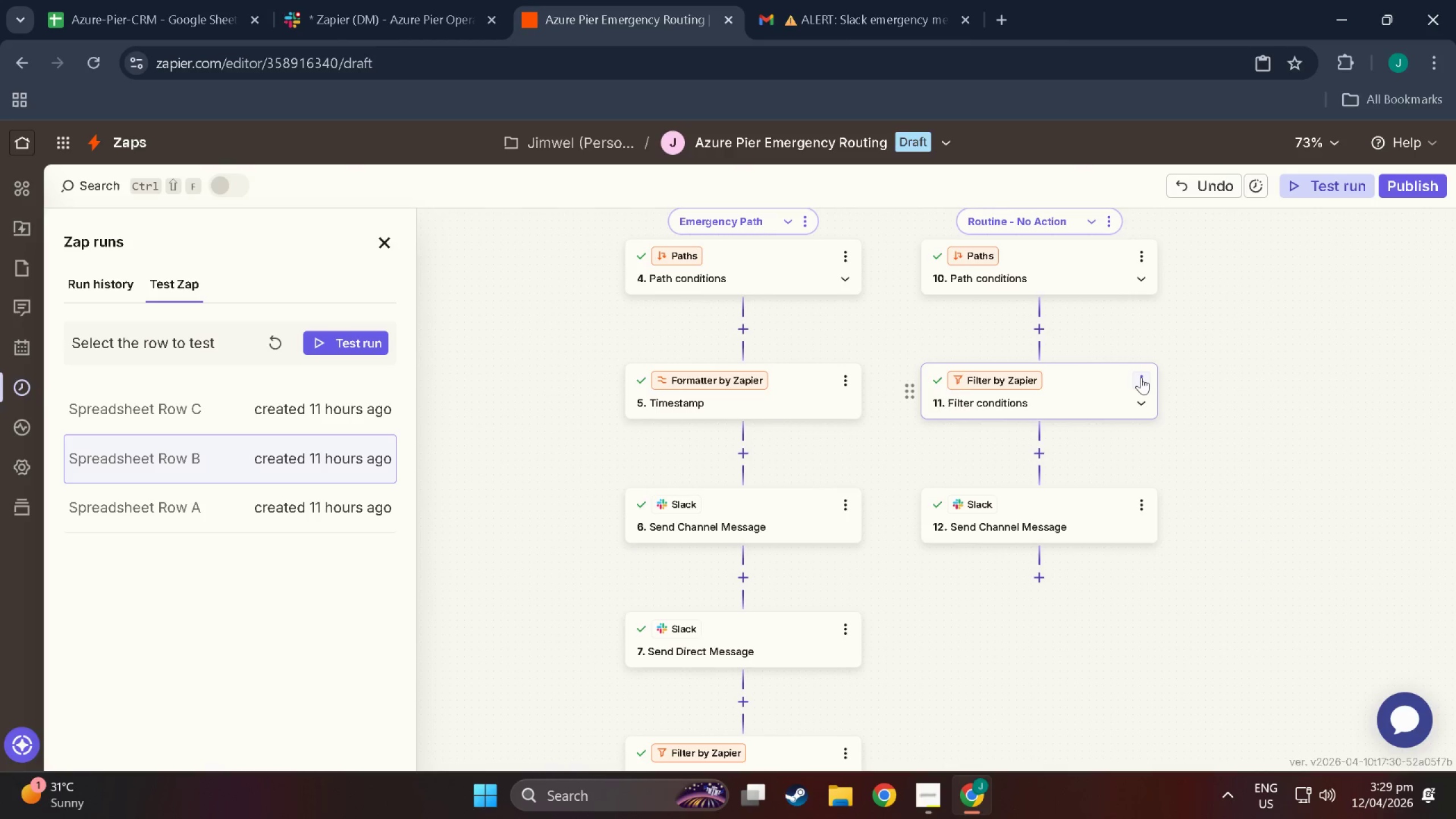 
left_click([1141, 377])
 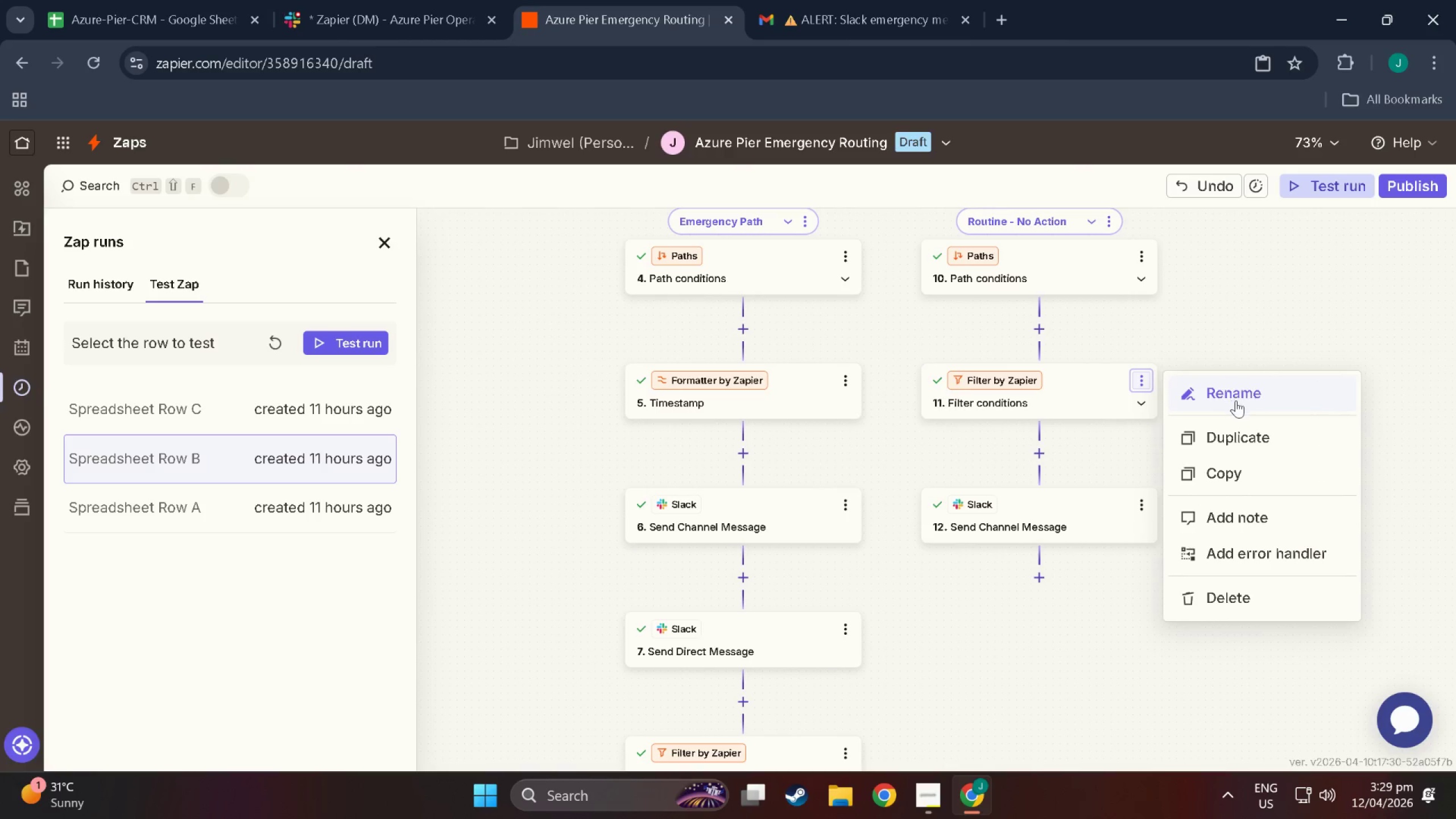 
left_click([1228, 309])
 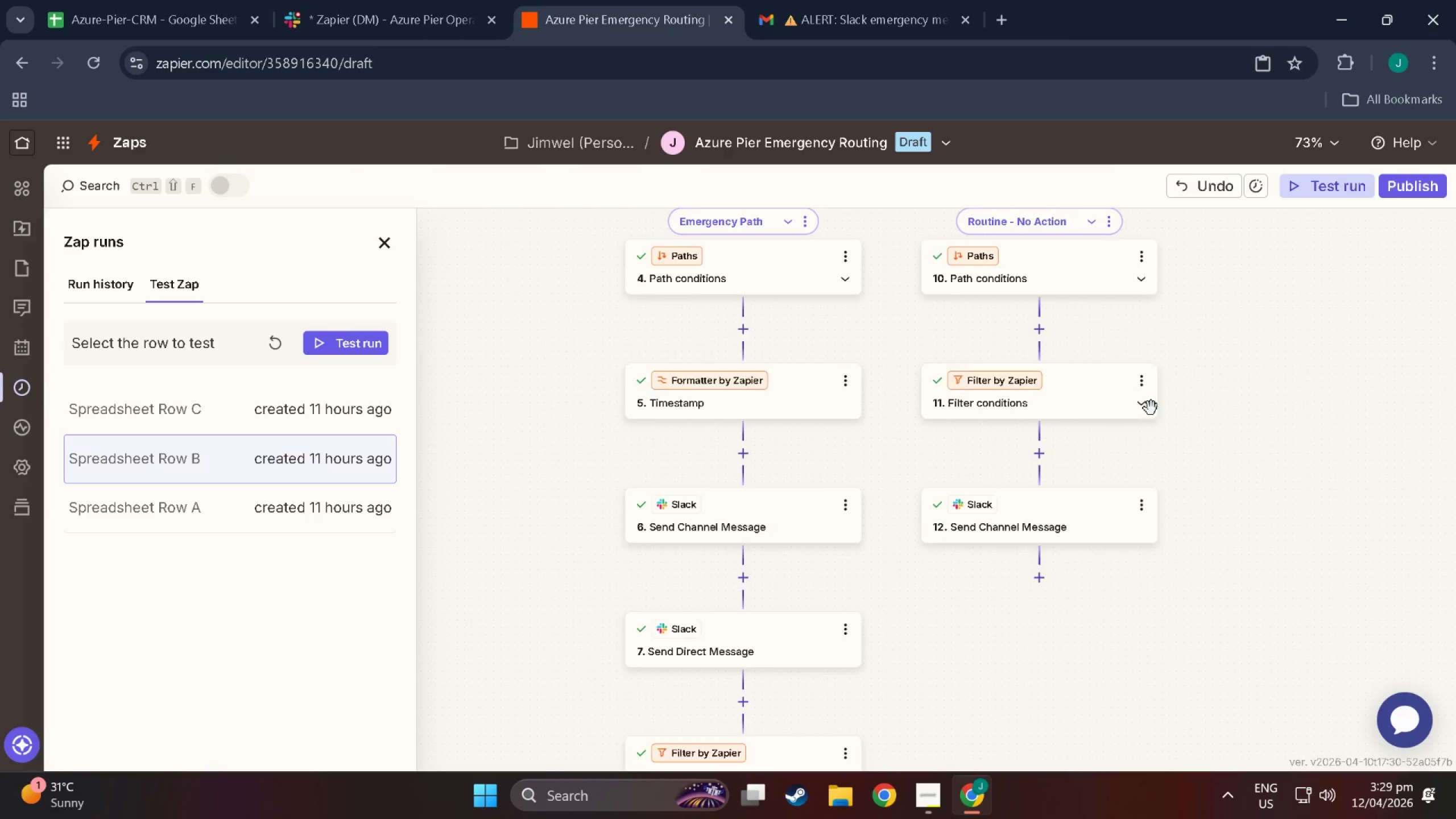 
scroll: coordinate [1142, 429], scroll_direction: up, amount: 3.0
 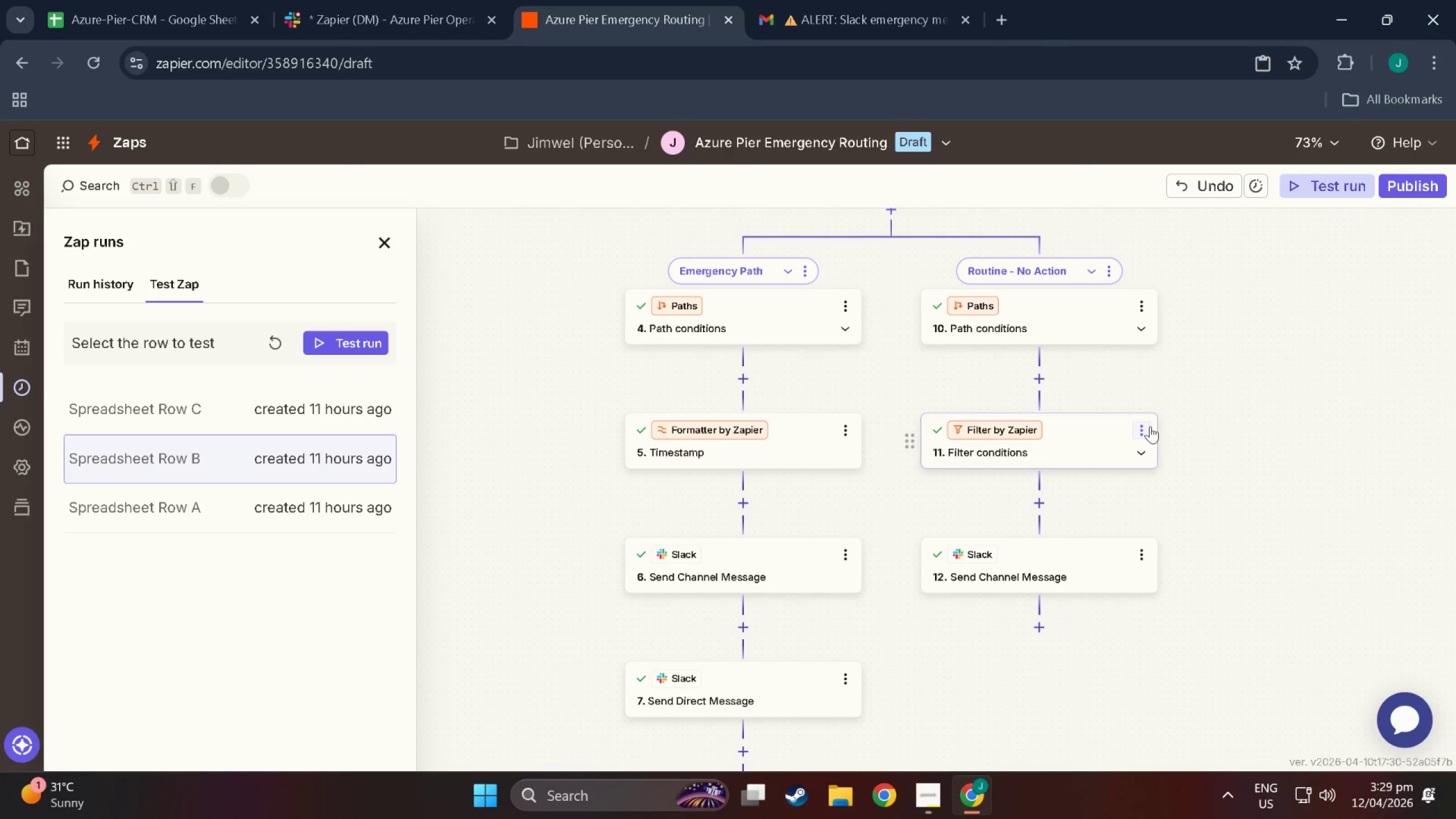 
left_click([1140, 426])
 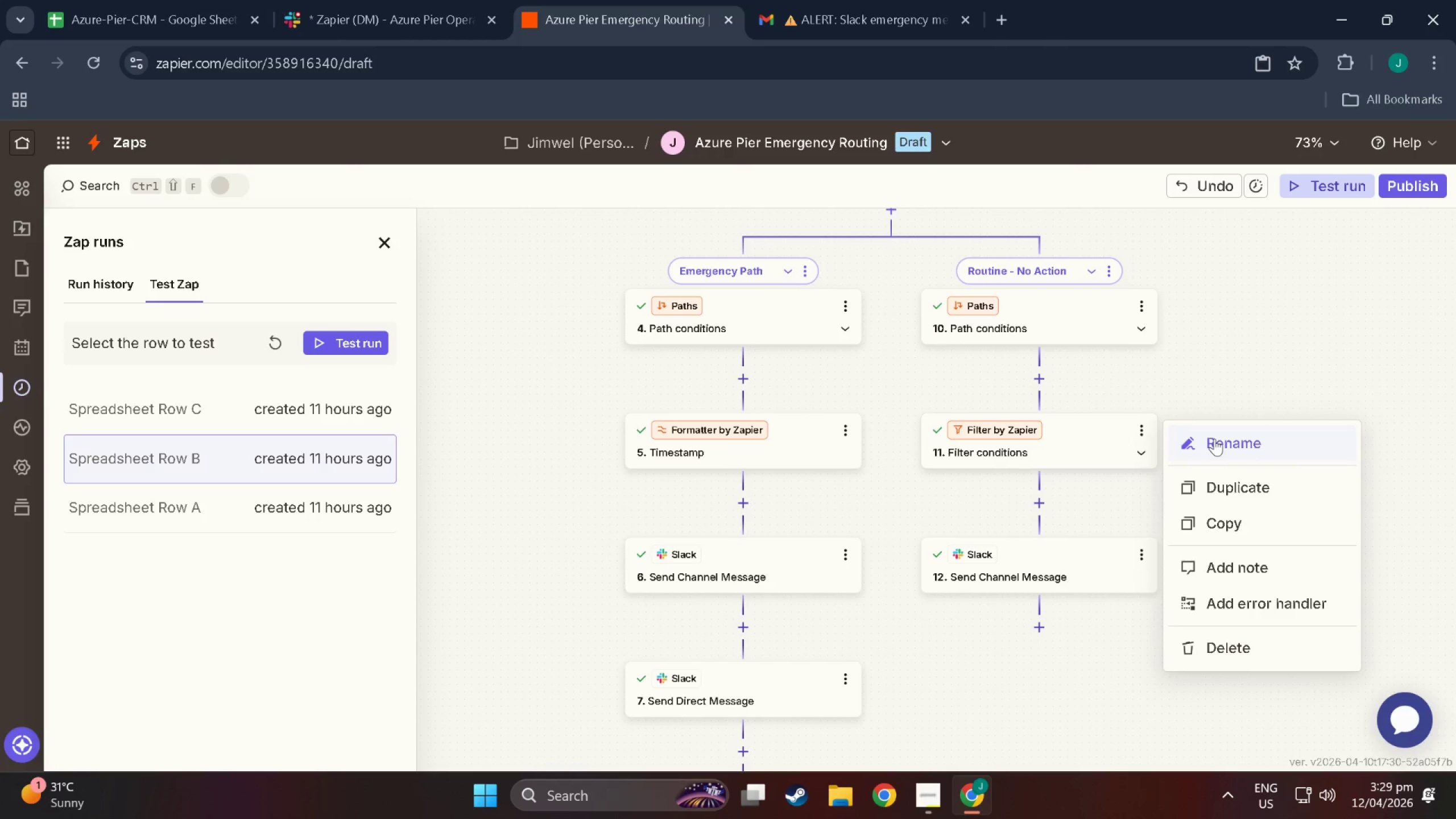 
left_click([1214, 439])
 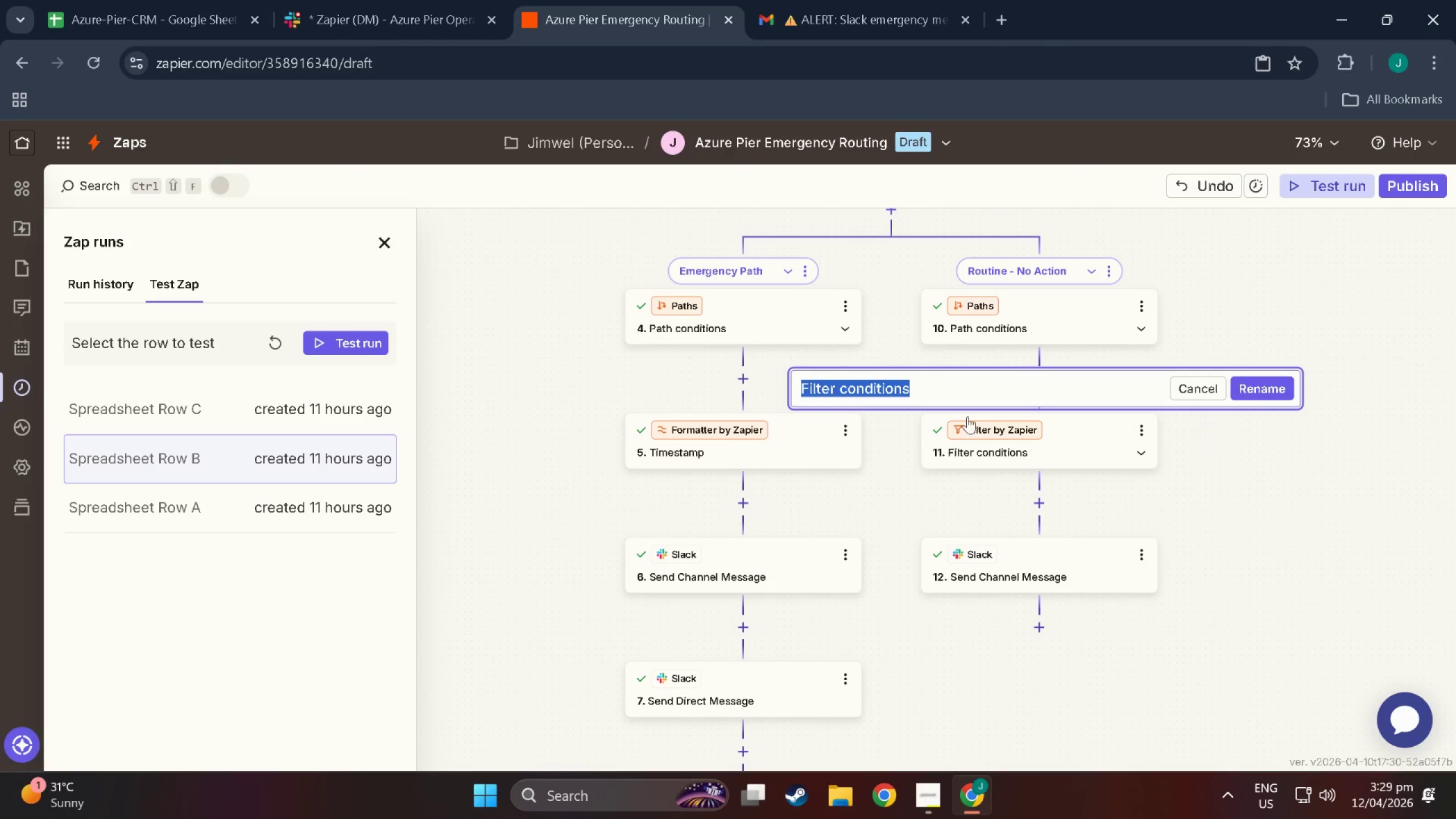 
type(Routine)
 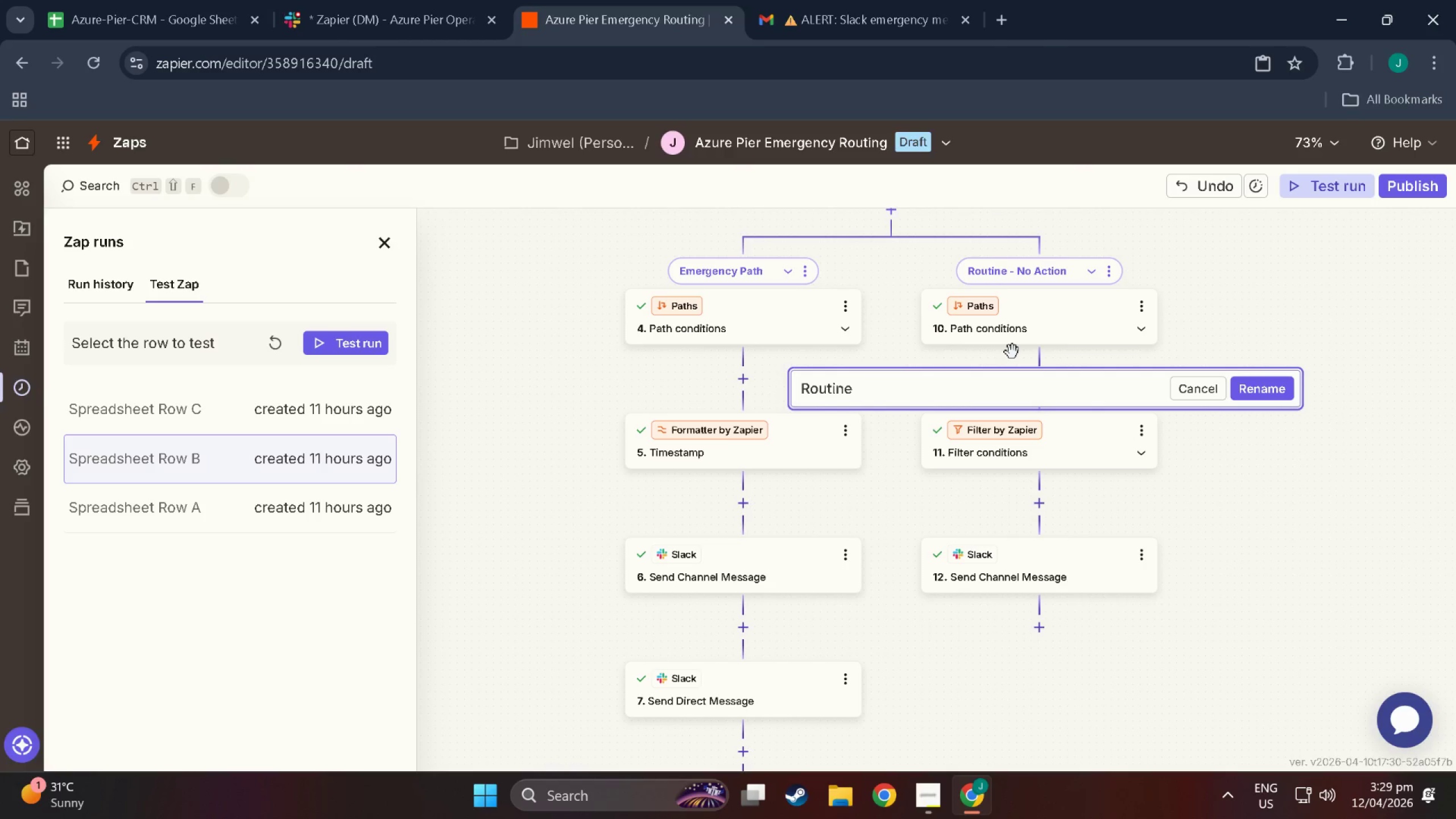 
key(Enter)
 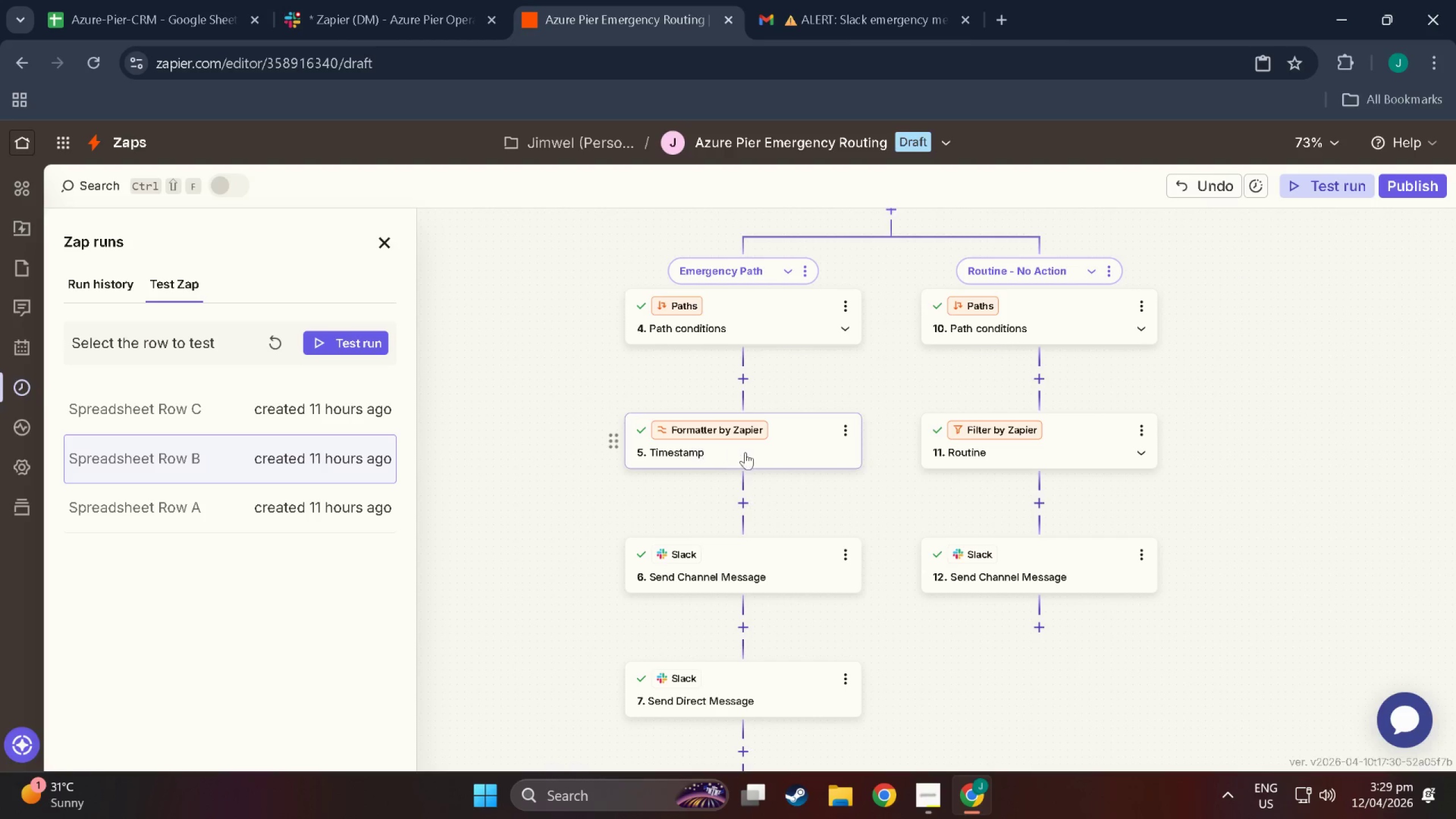 
scroll: coordinate [733, 449], scroll_direction: up, amount: 4.0
 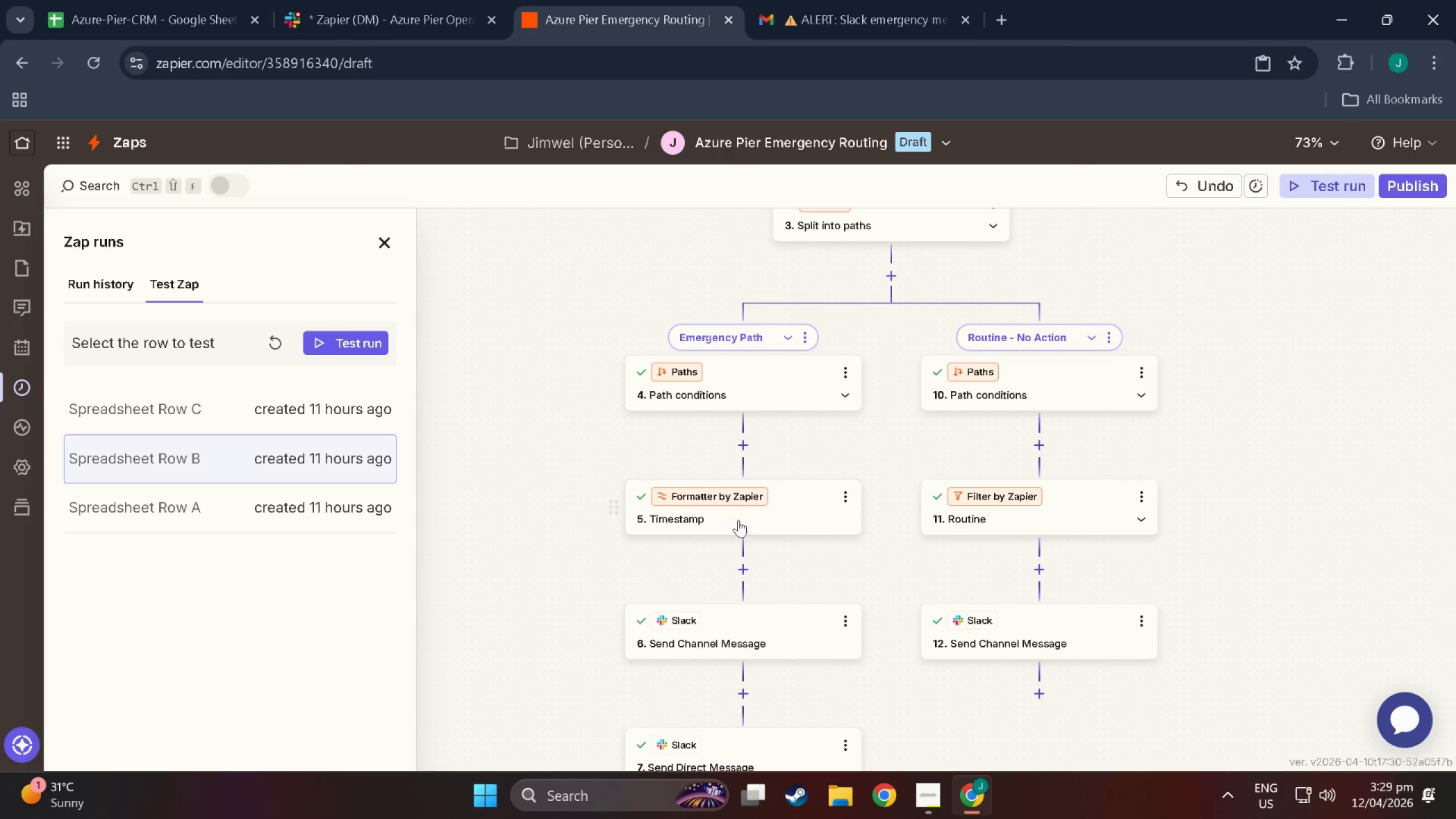 
left_click_drag(start_coordinate=[739, 514], to_coordinate=[914, 424])
 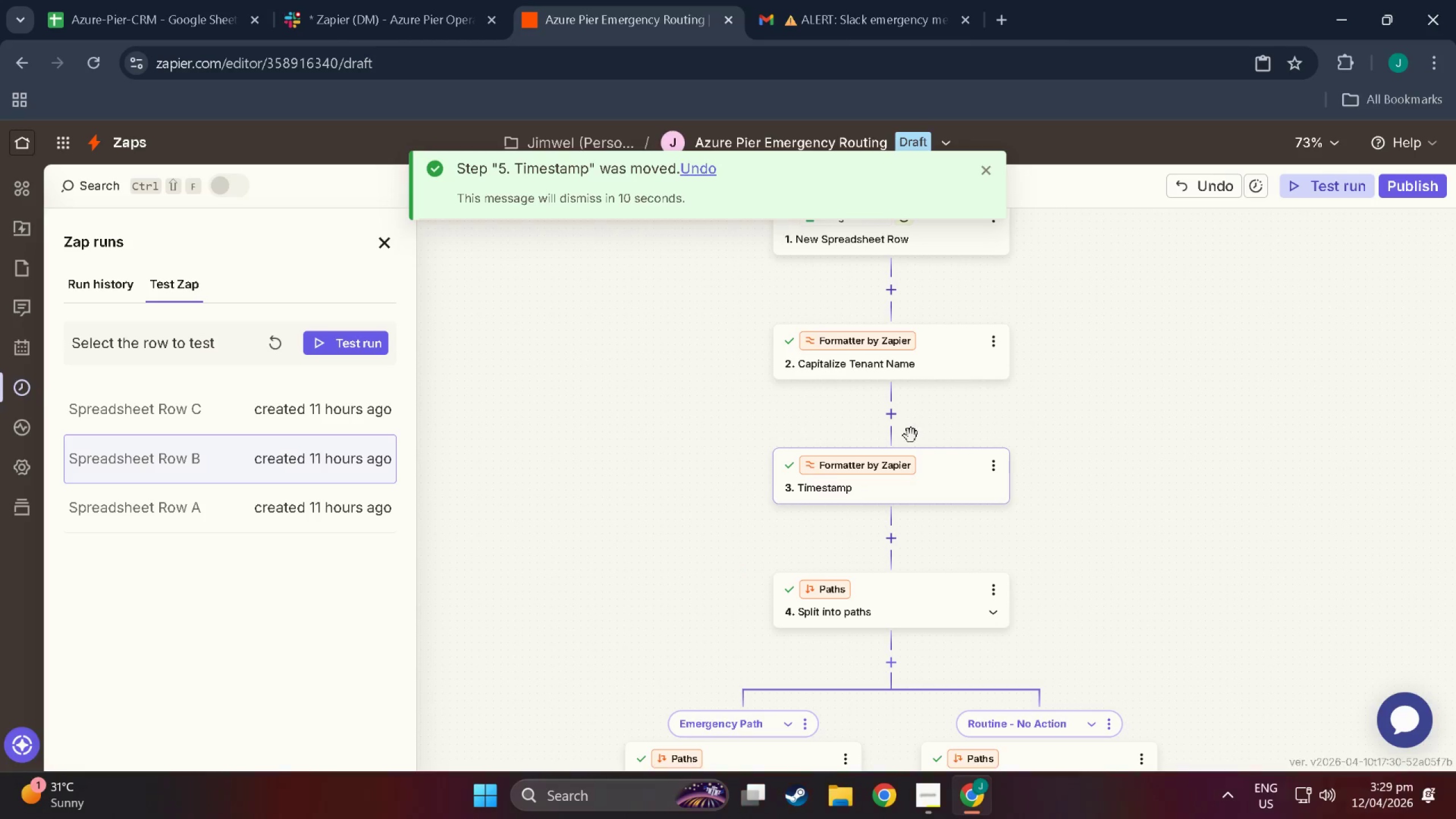 
scroll: coordinate [858, 229], scroll_direction: up, amount: 4.0
 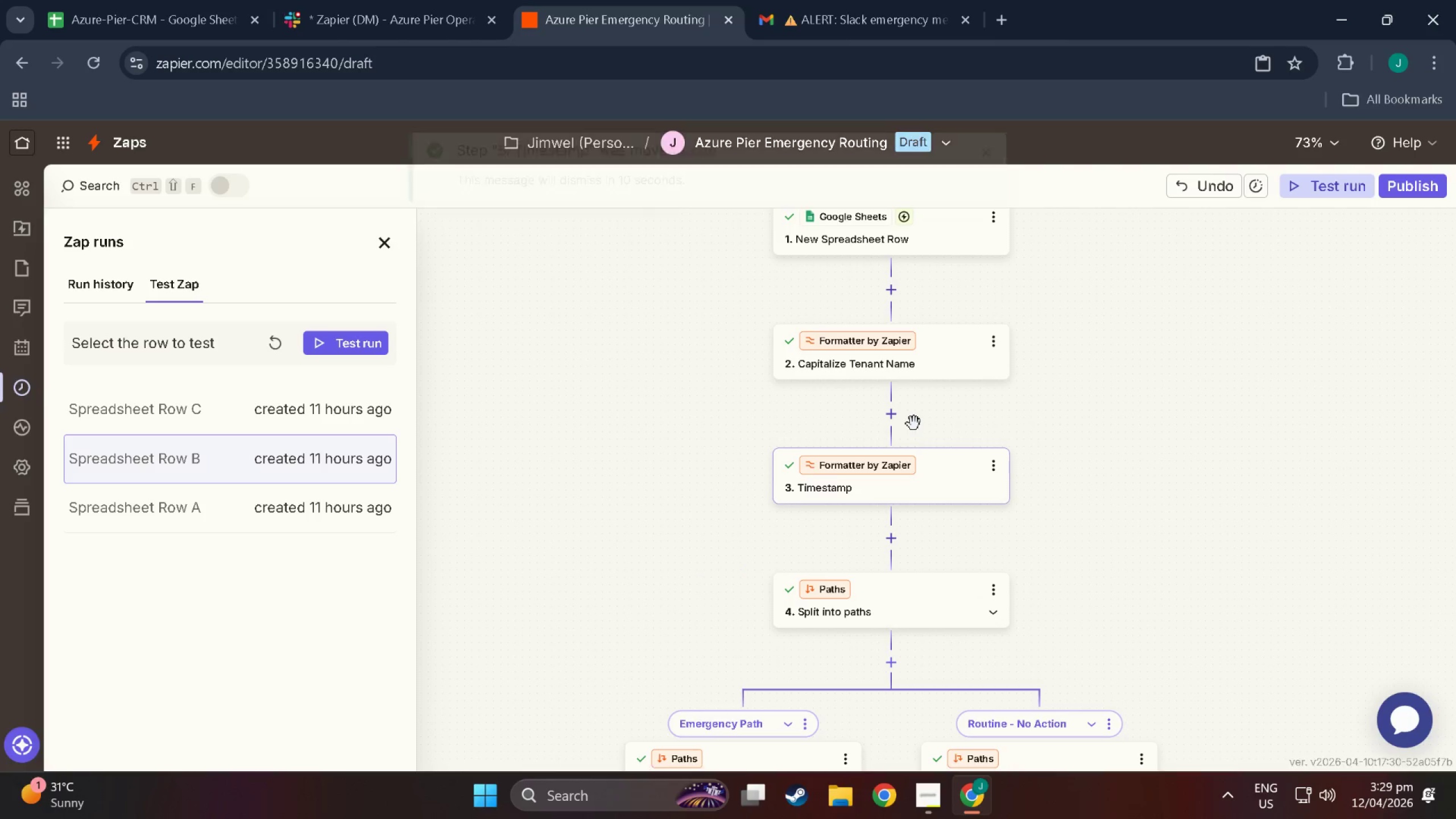 
scroll: coordinate [770, 403], scroll_direction: down, amount: 44.0
 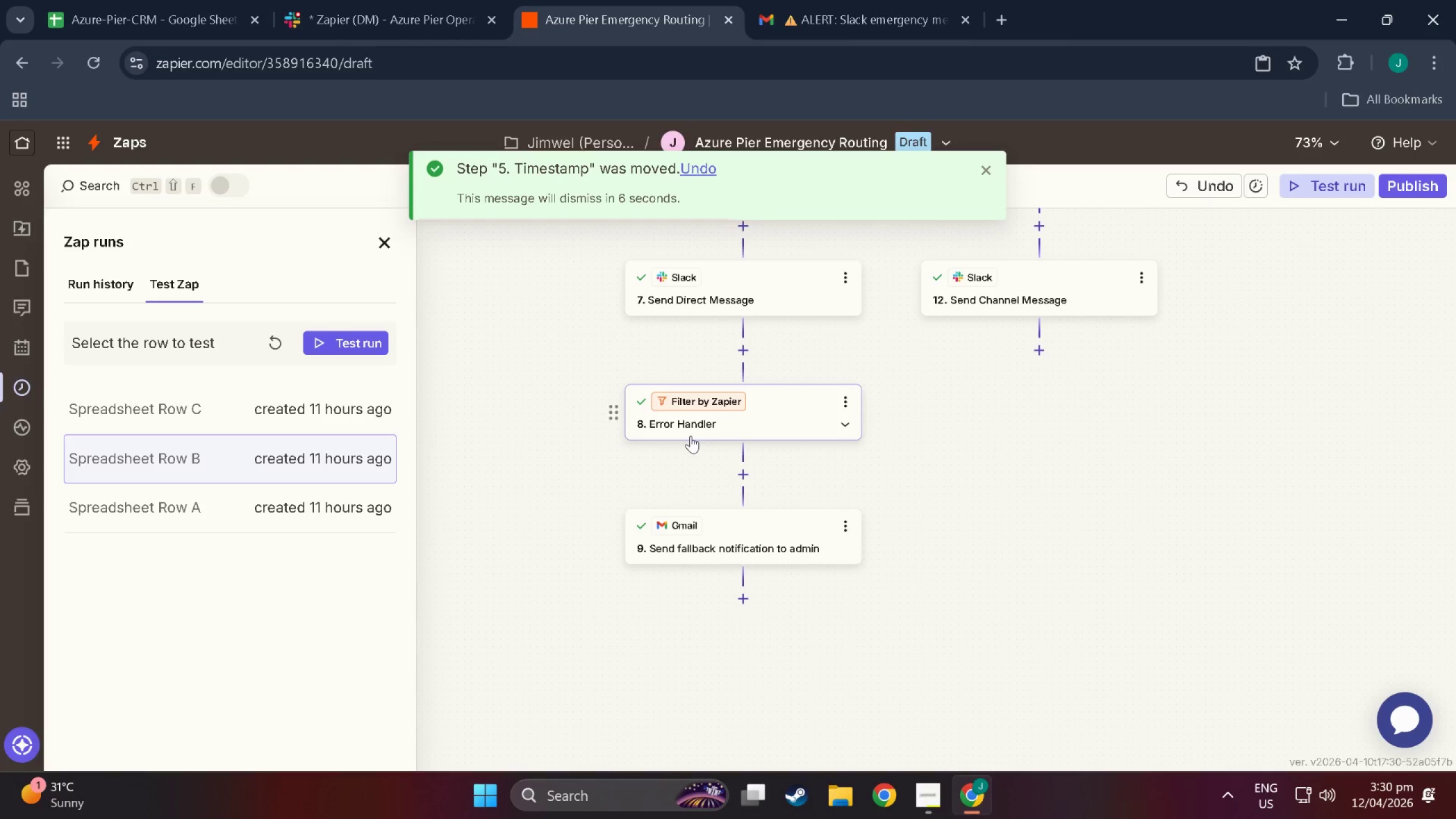 
scroll: coordinate [922, 517], scroll_direction: up, amount: 56.0
 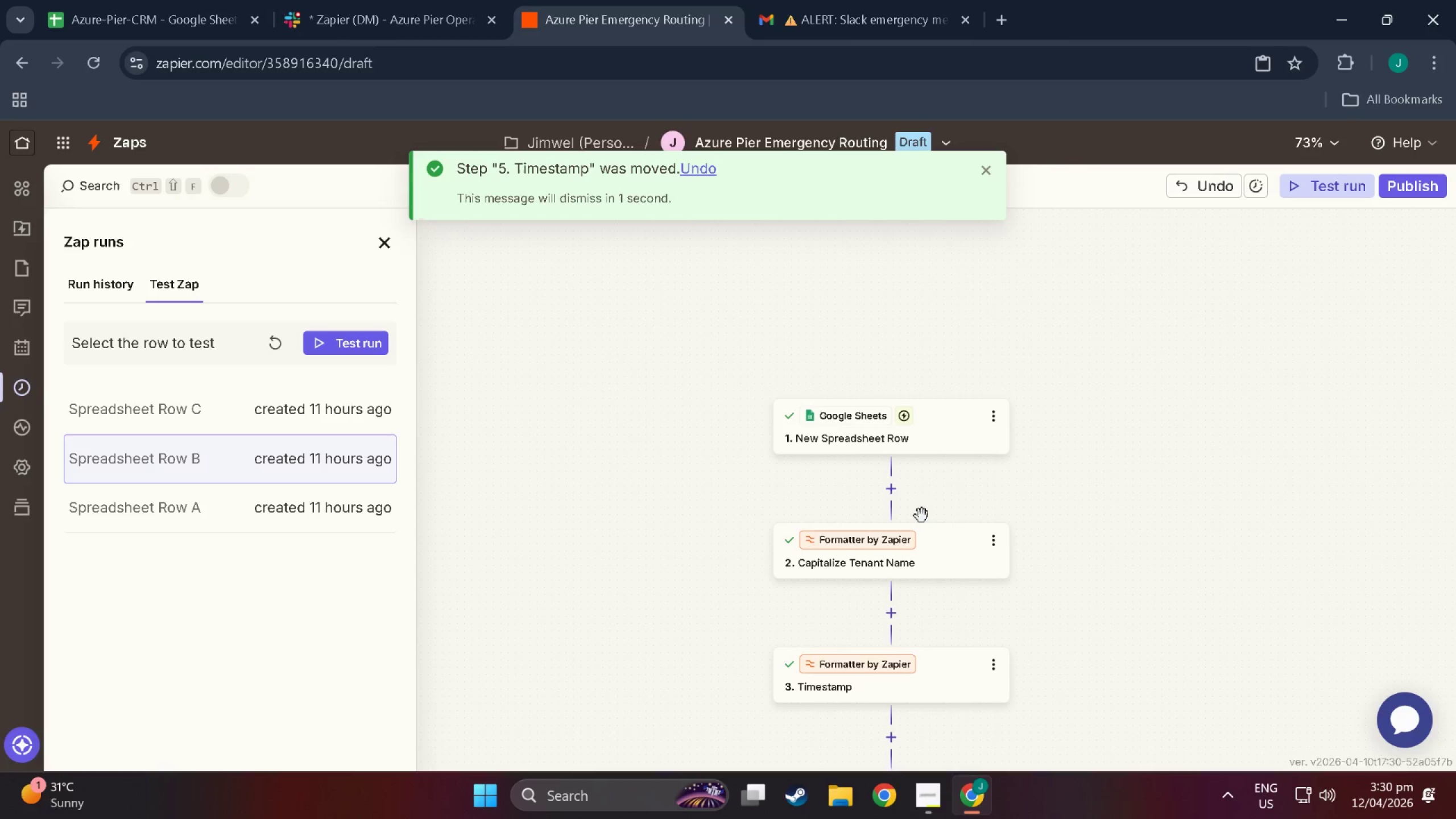 
left_click_drag(start_coordinate=[473, 490], to_coordinate=[515, 202])
 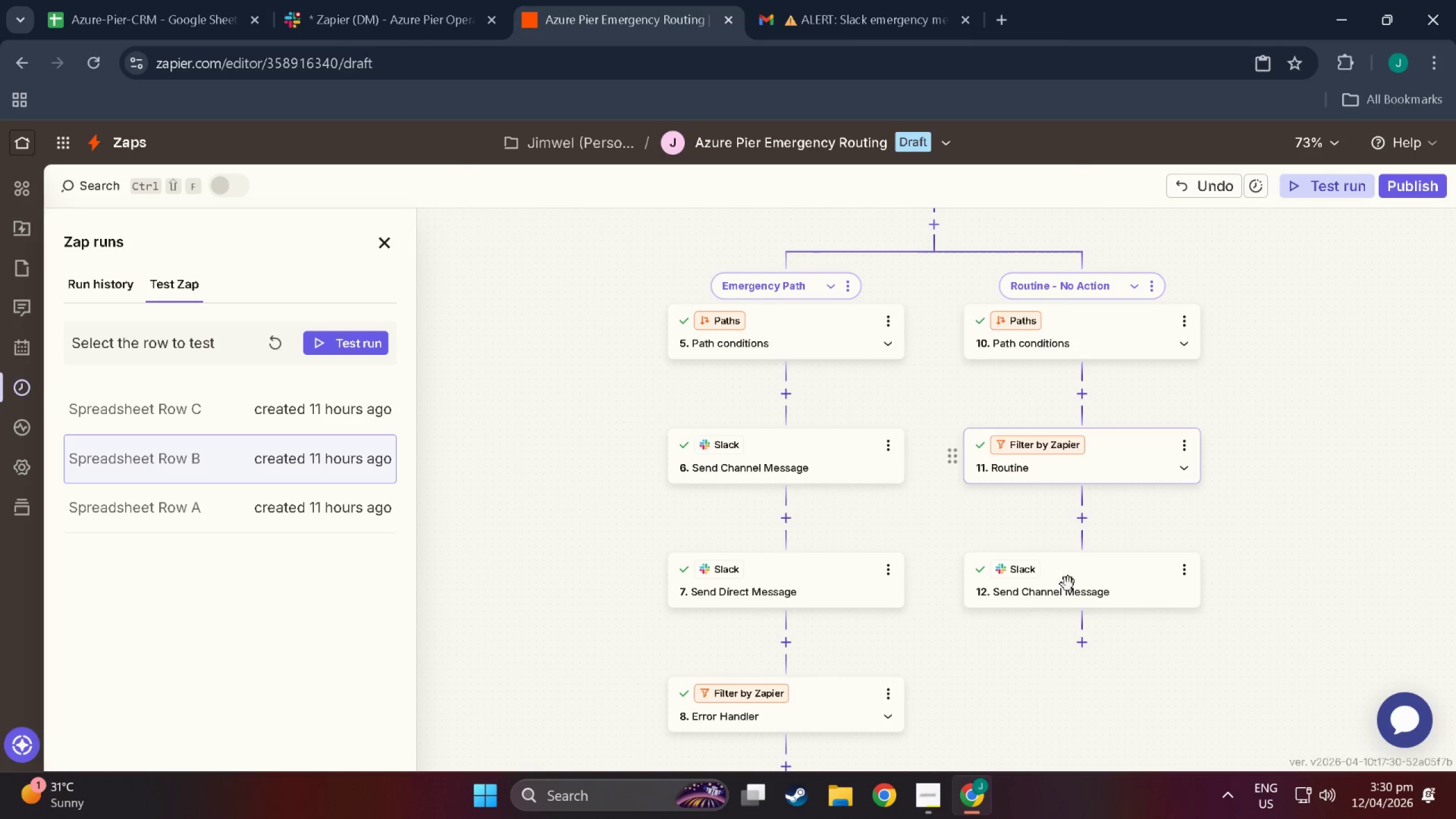 
scroll: coordinate [523, 448], scroll_direction: down, amount: 21.0
 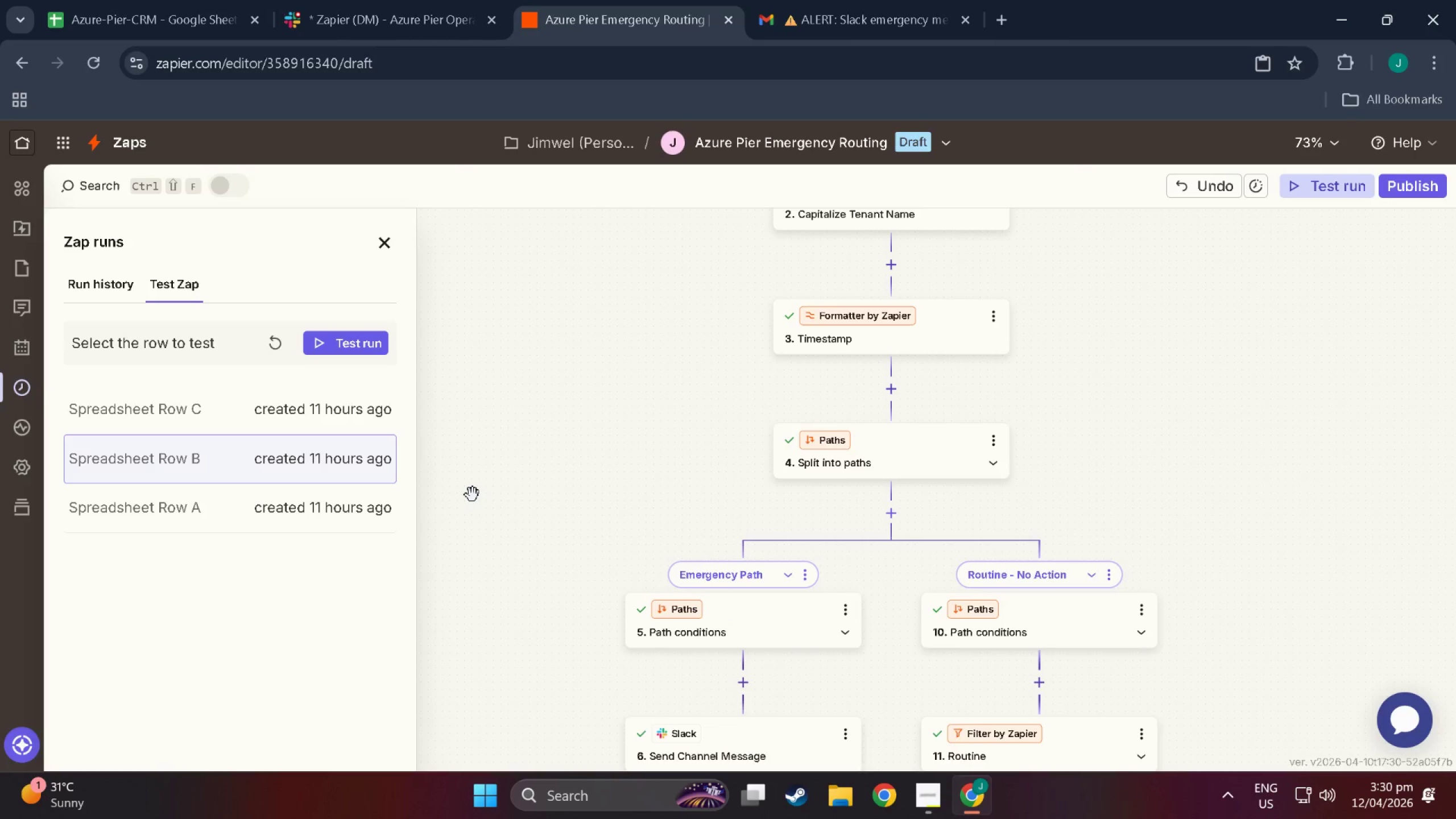 
left_click([1071, 579])
 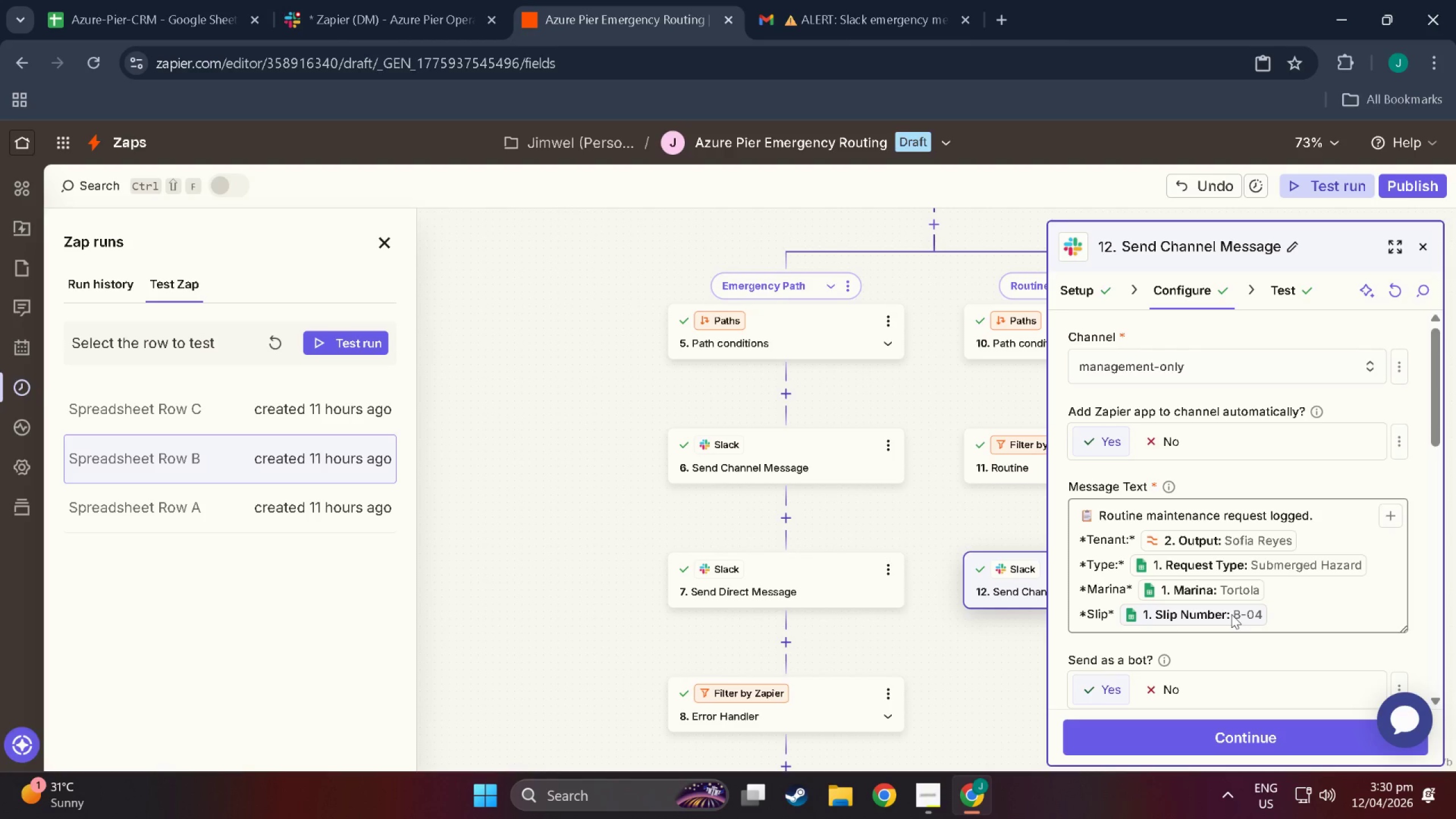 
scroll: coordinate [1231, 598], scroll_direction: down, amount: 4.0
 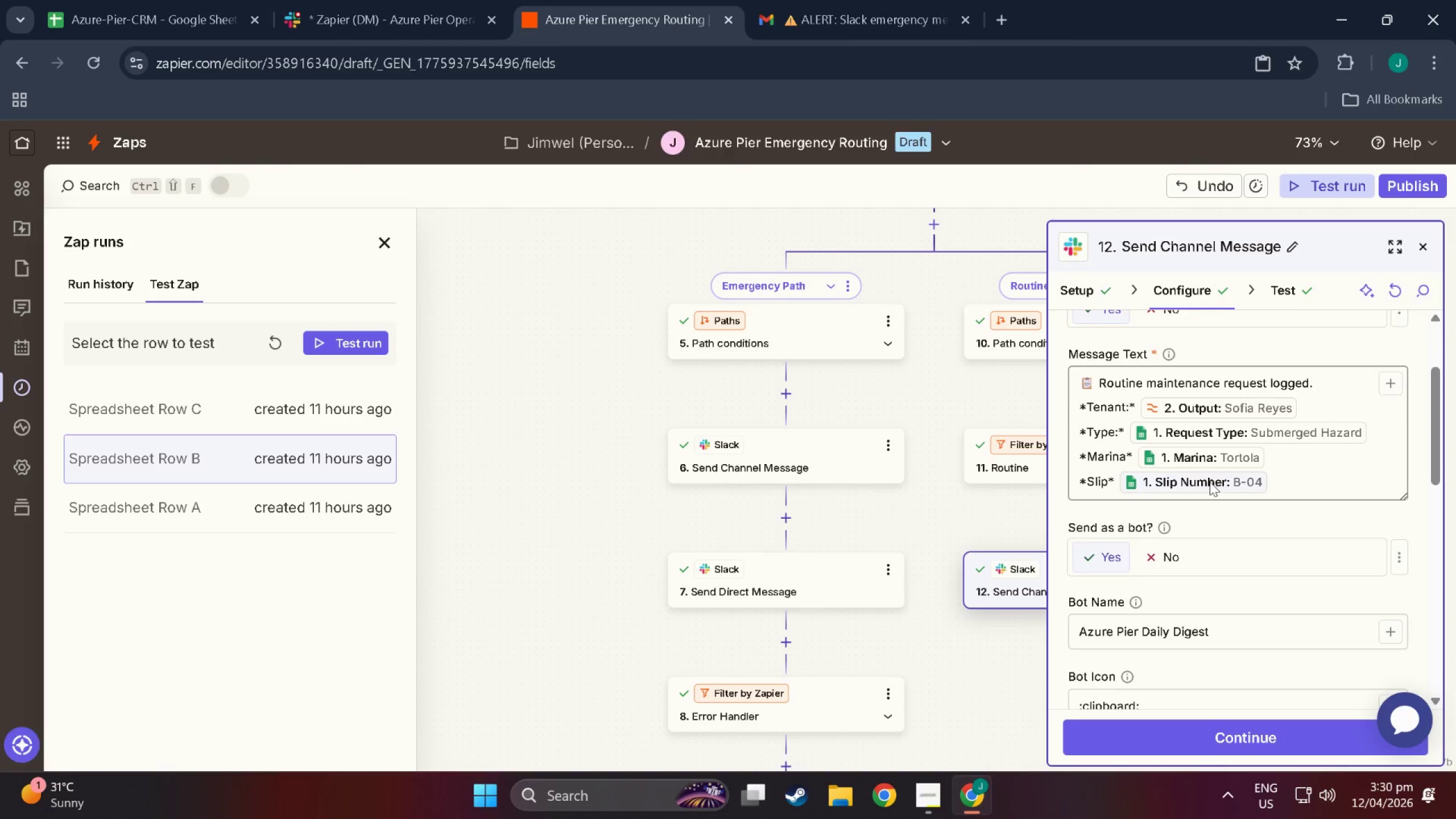 
scroll: coordinate [1209, 495], scroll_direction: up, amount: 6.0
 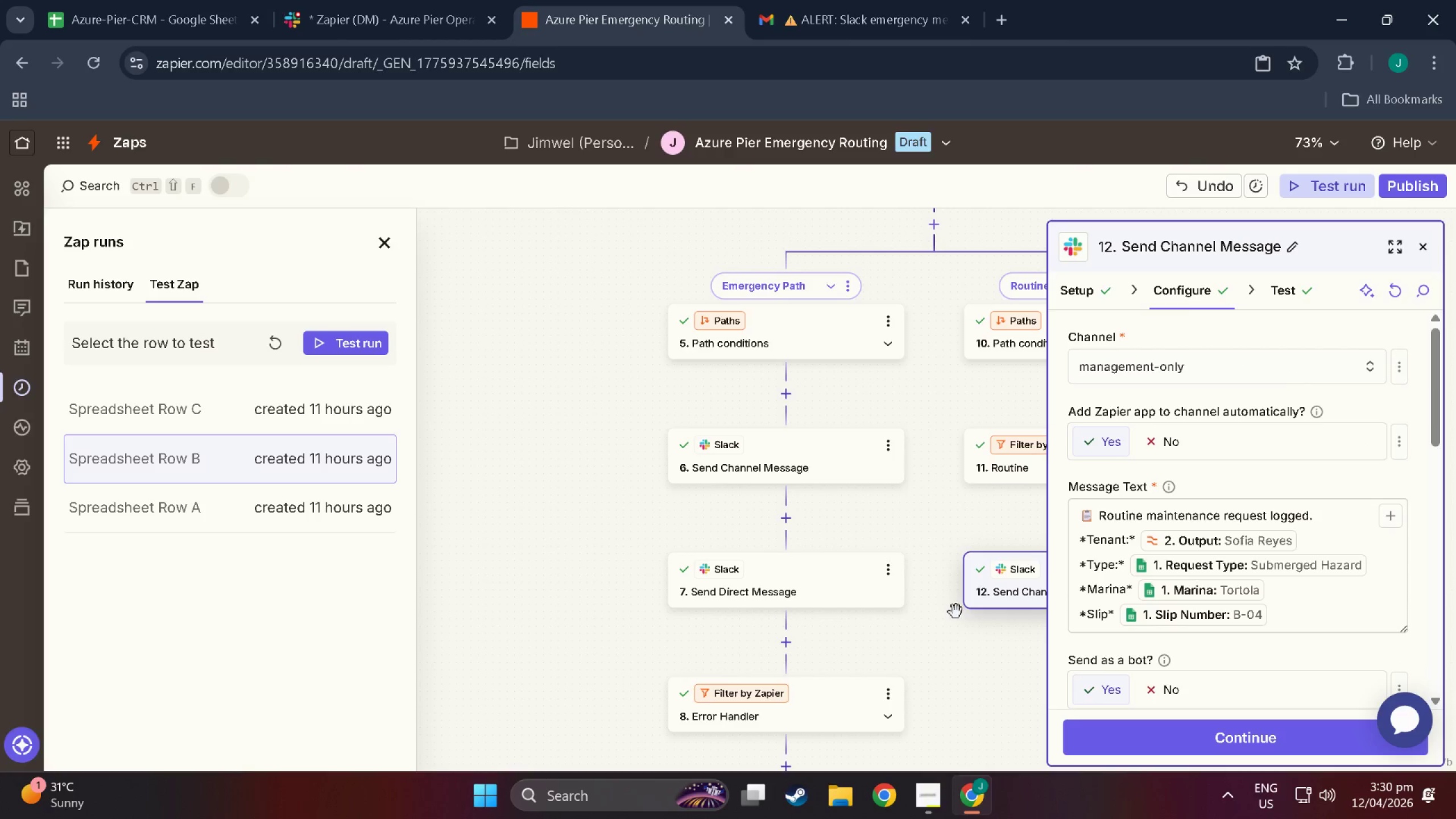 
left_click([957, 655])
 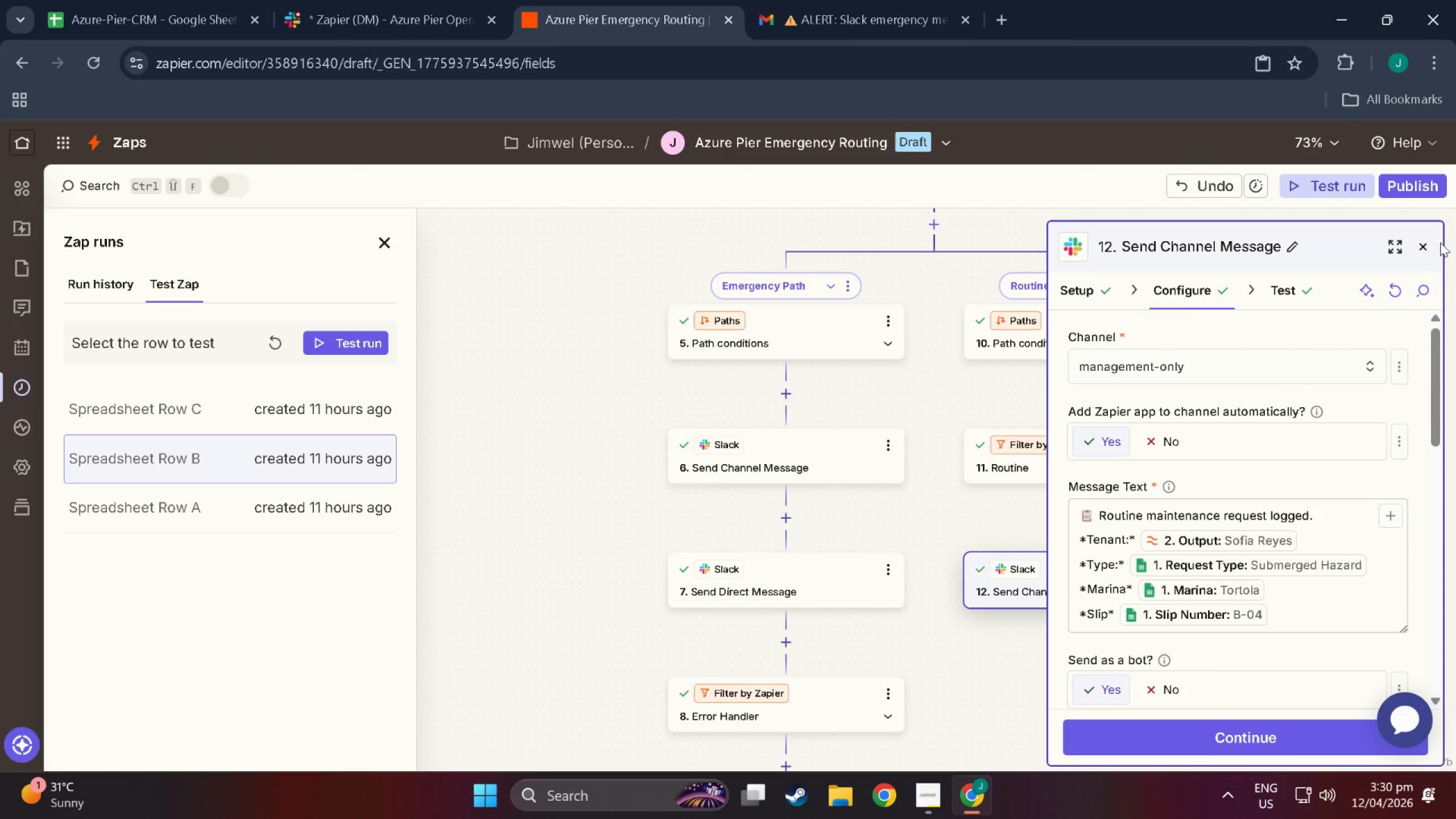 
left_click([1421, 245])
 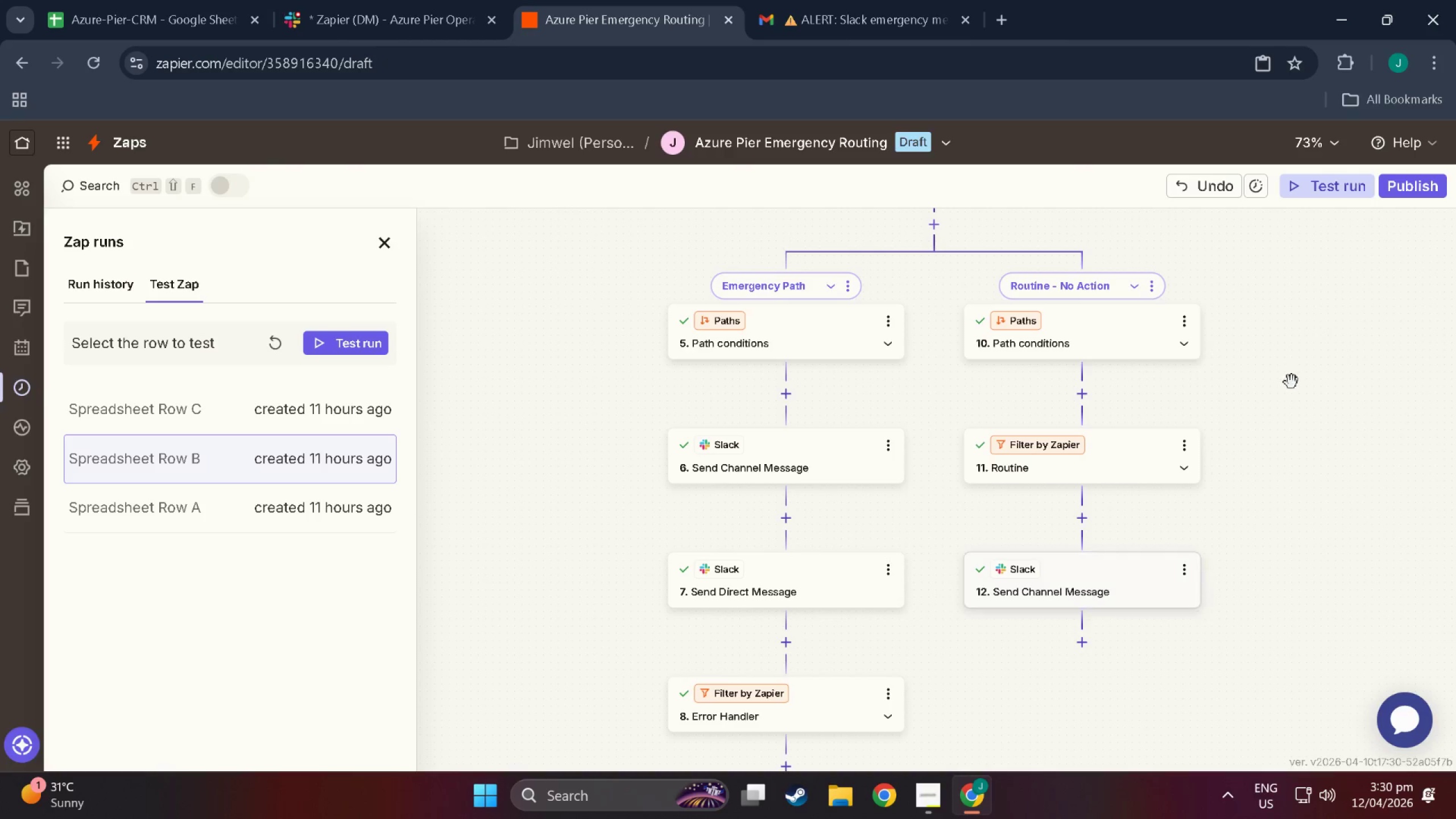 
left_click_drag(start_coordinate=[1284, 399], to_coordinate=[1030, 508])
 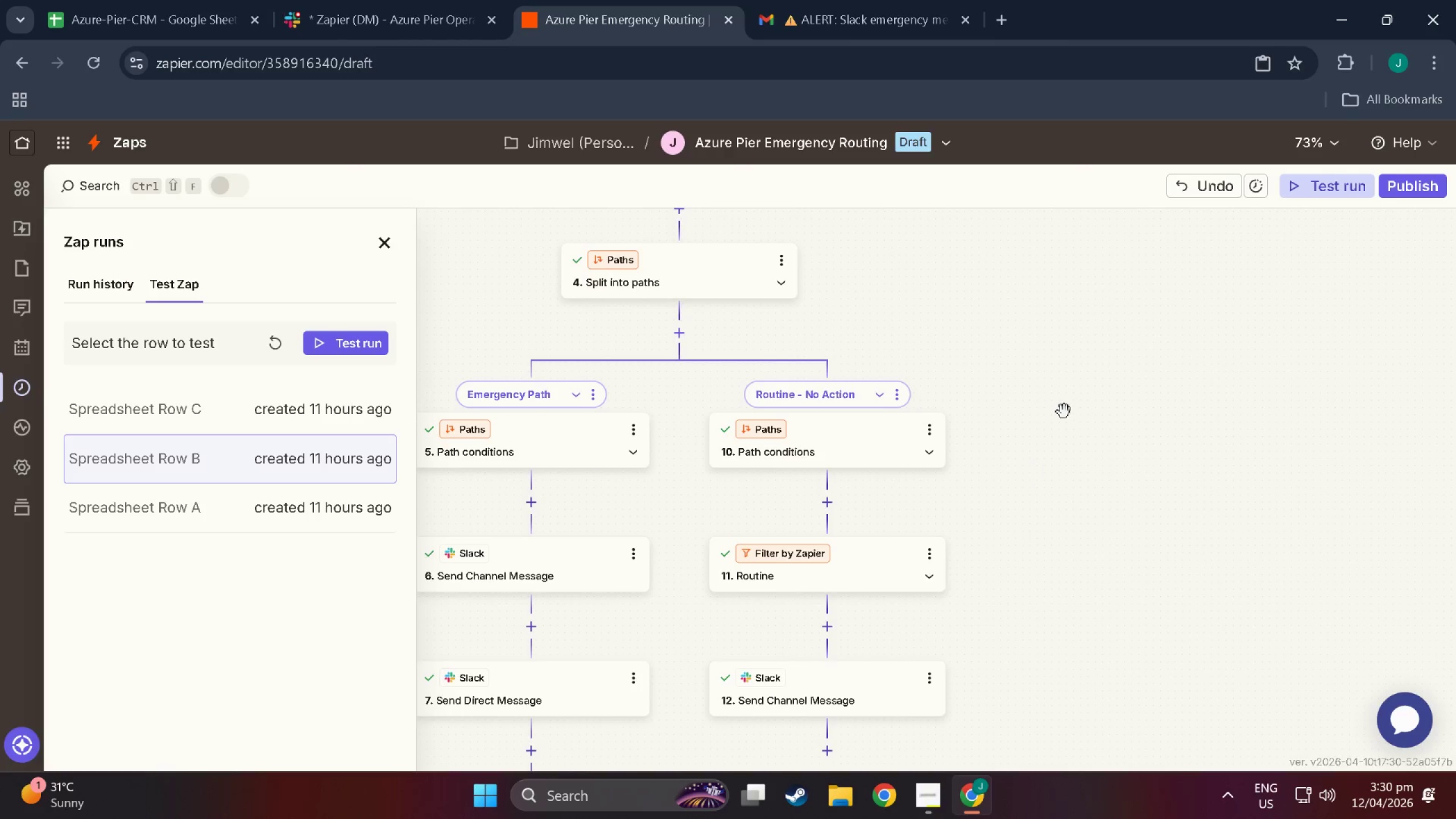 
left_click_drag(start_coordinate=[1064, 412], to_coordinate=[1257, 630])
 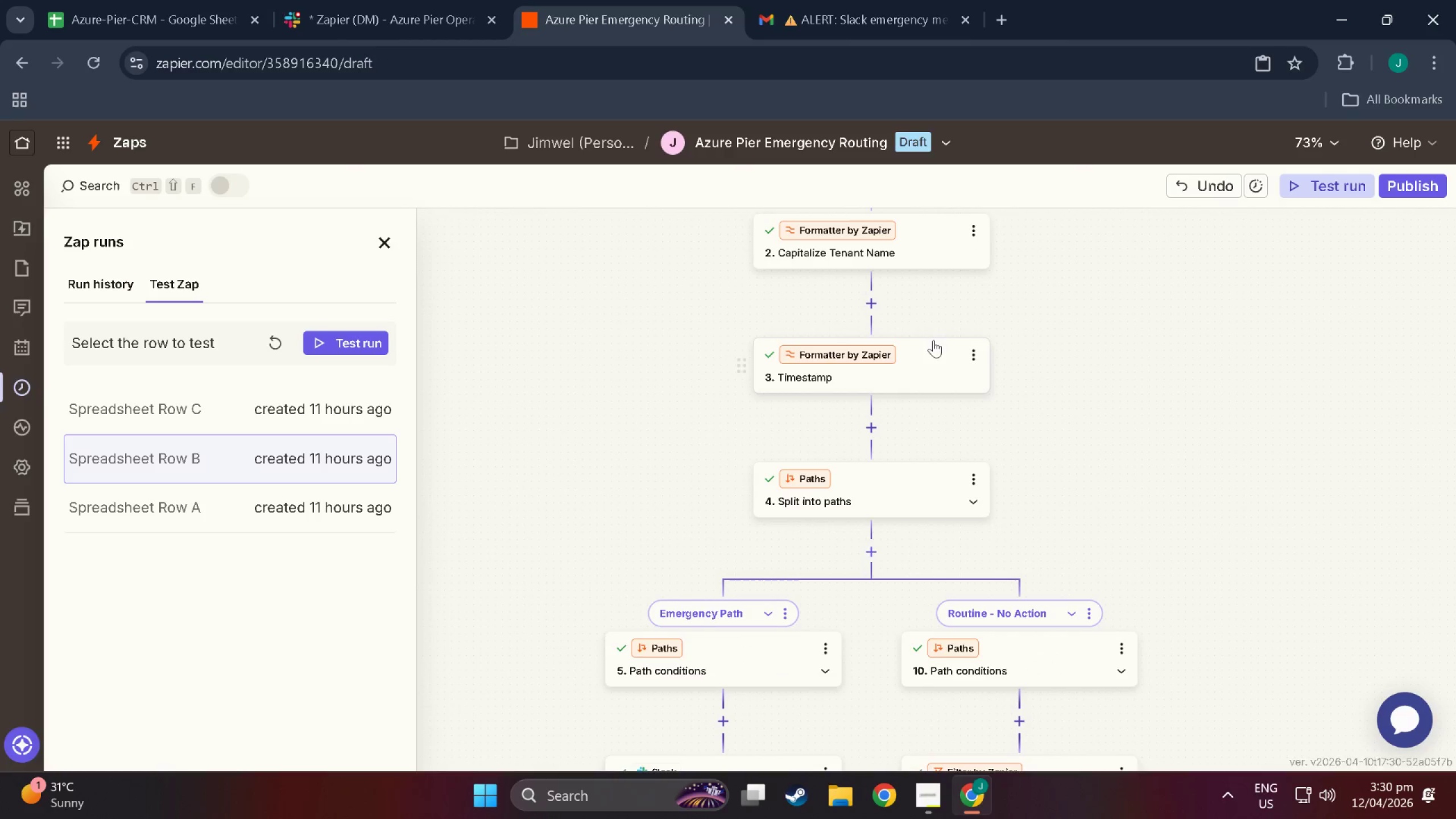 
left_click_drag(start_coordinate=[933, 340], to_coordinate=[1000, 521])
 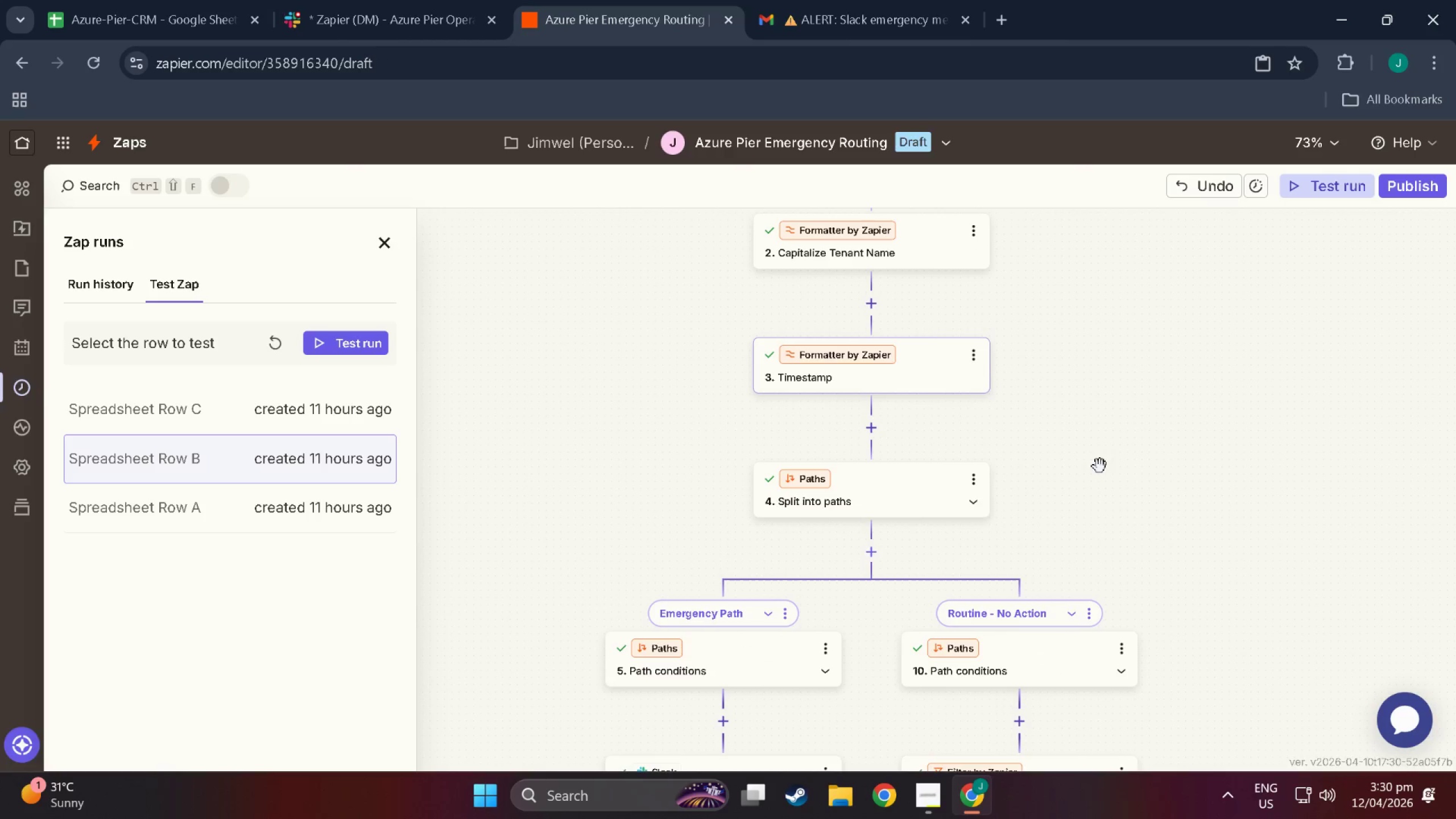 
left_click_drag(start_coordinate=[1134, 481], to_coordinate=[1035, 327])
 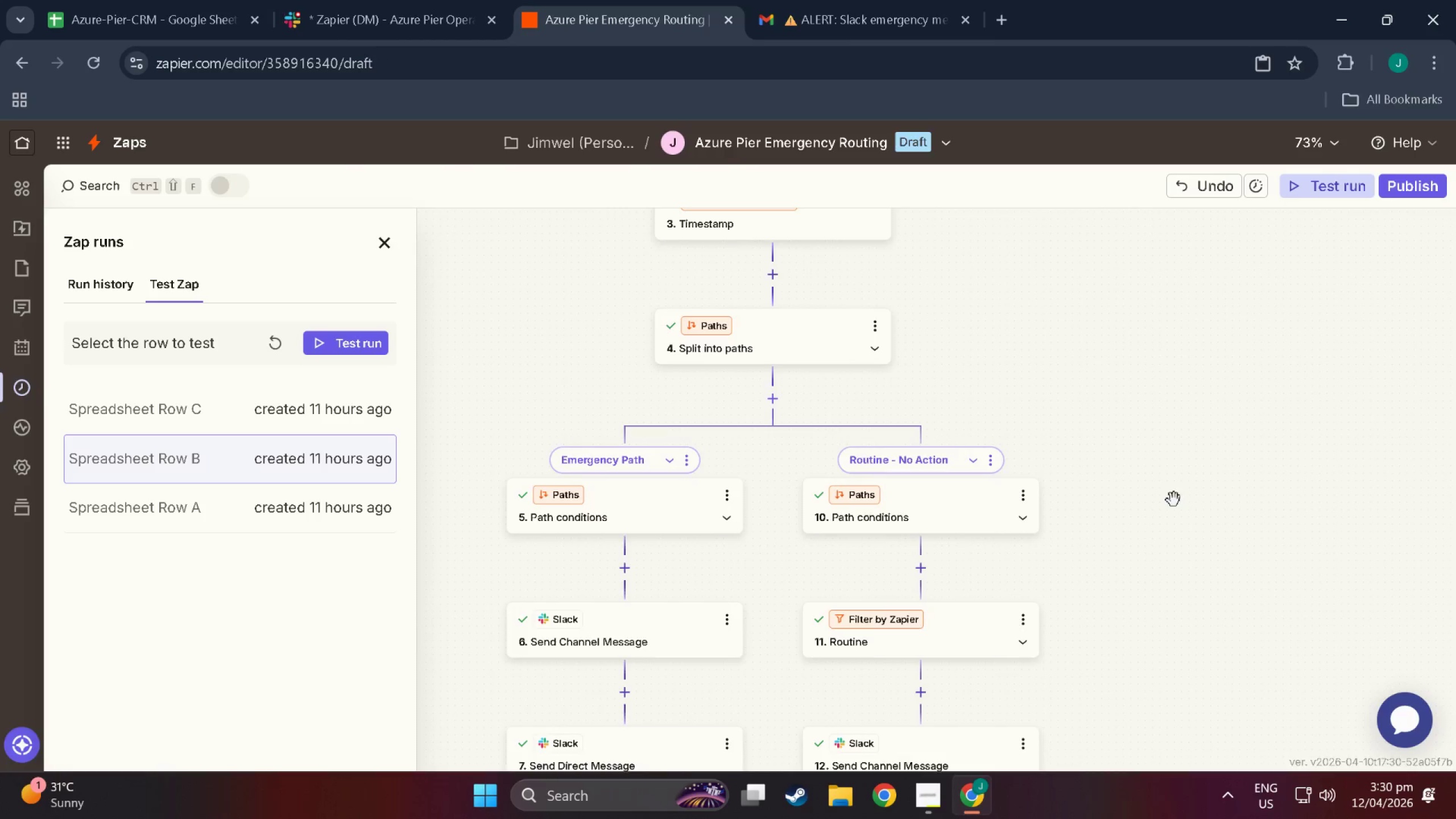 
left_click_drag(start_coordinate=[1174, 500], to_coordinate=[1061, 240])
 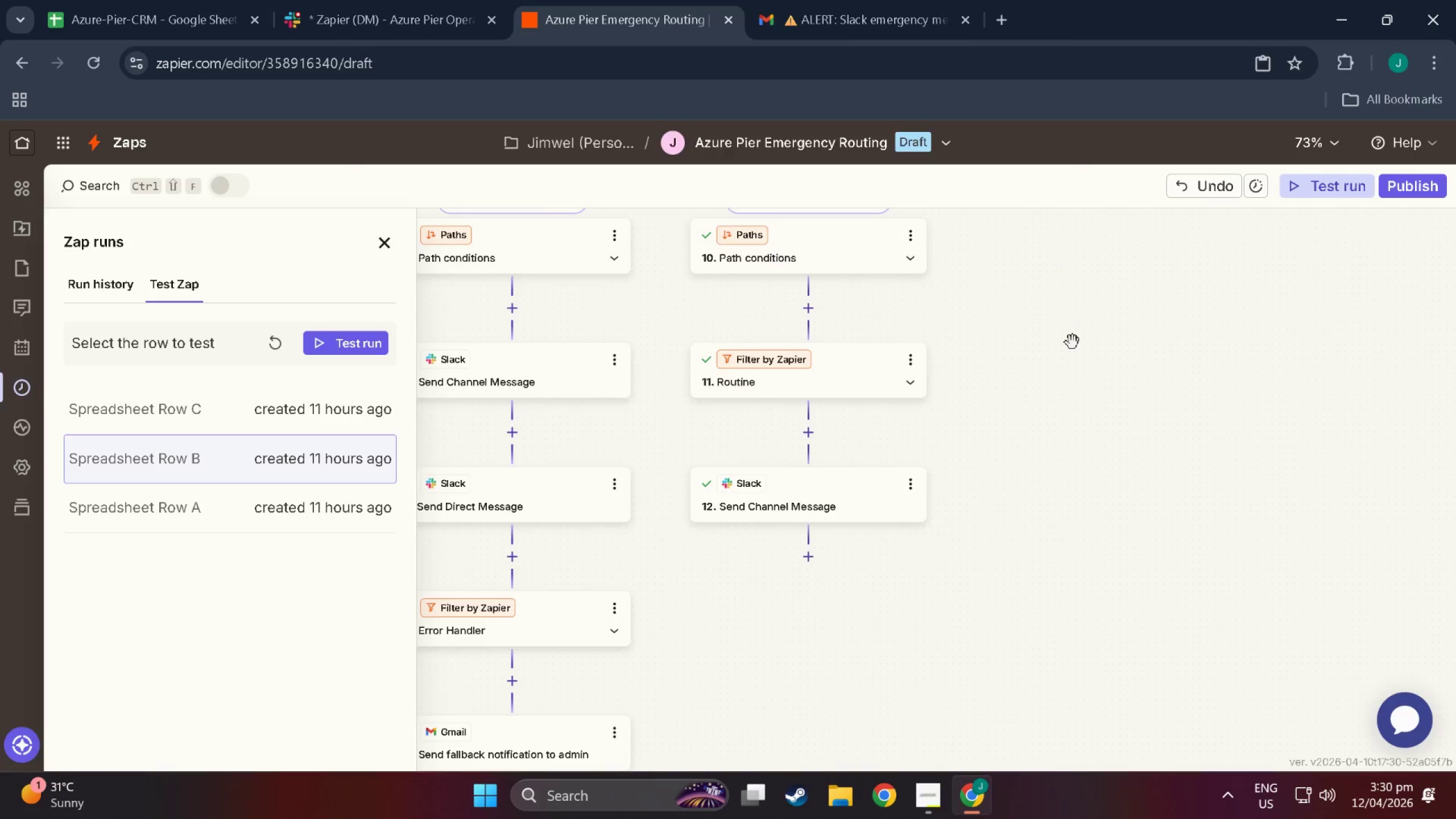 
left_click_drag(start_coordinate=[1071, 361], to_coordinate=[1143, 584])
 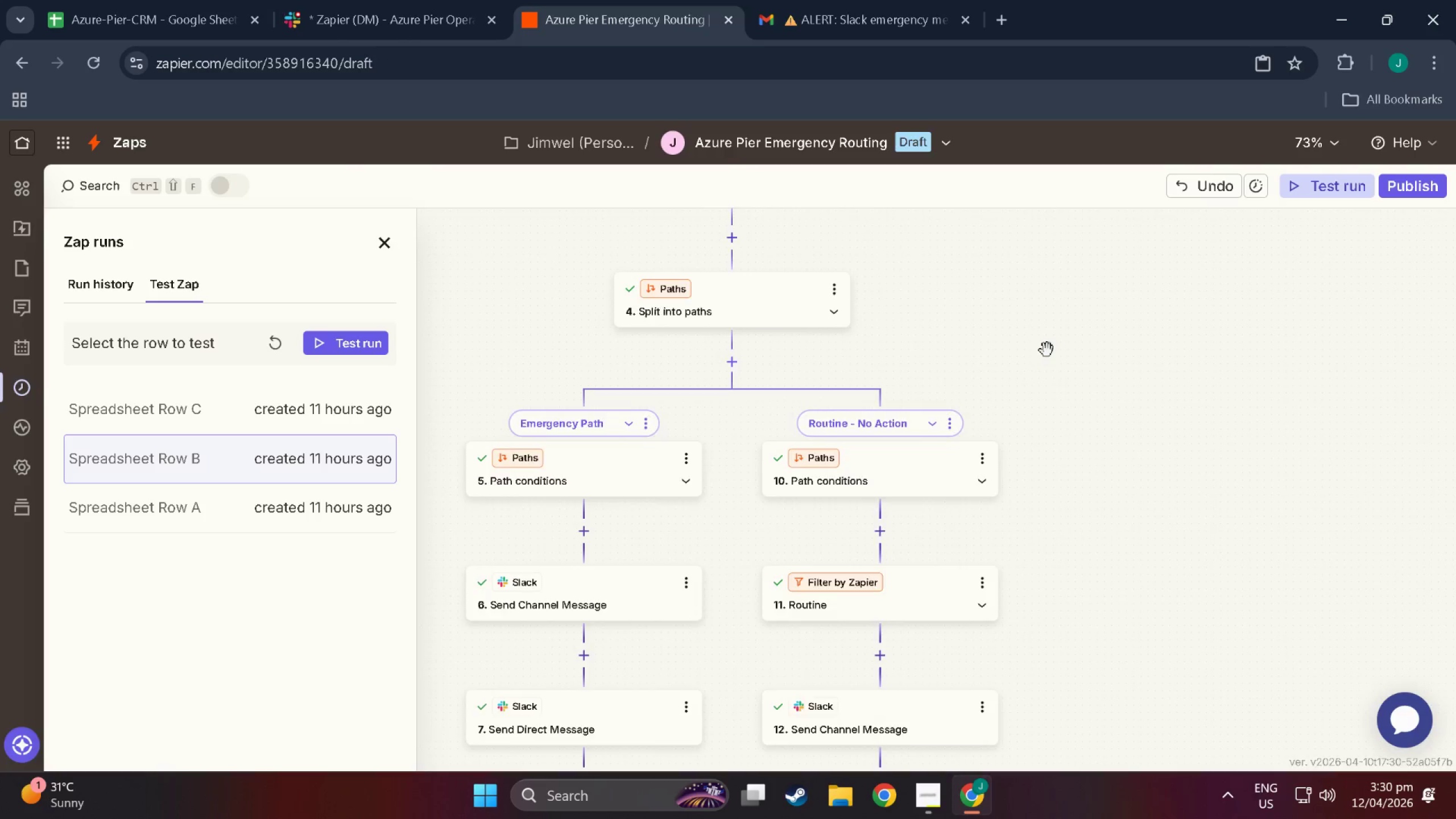 
left_click_drag(start_coordinate=[1047, 350], to_coordinate=[1114, 571])
 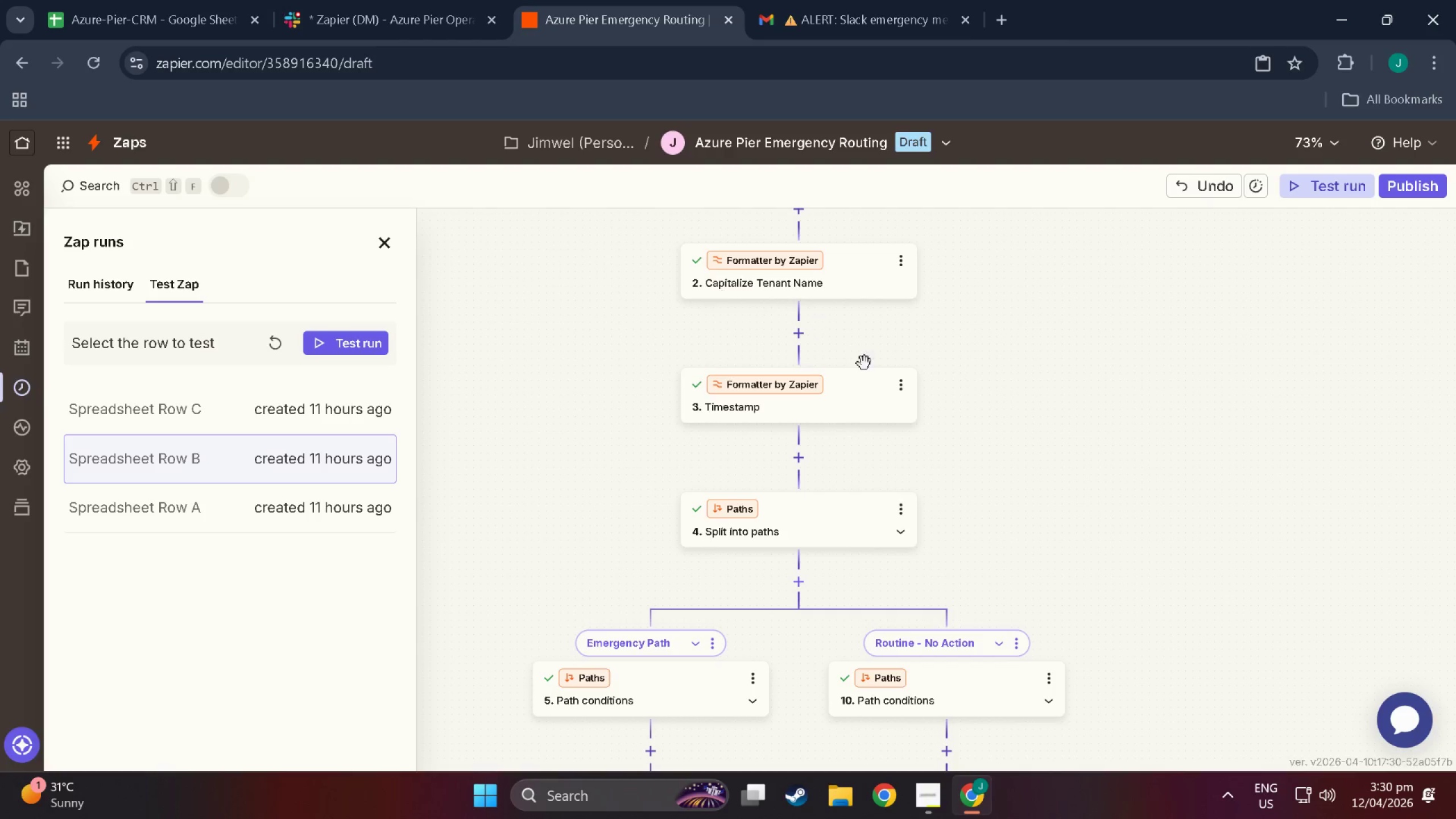 
left_click_drag(start_coordinate=[1131, 525], to_coordinate=[1106, 341])
 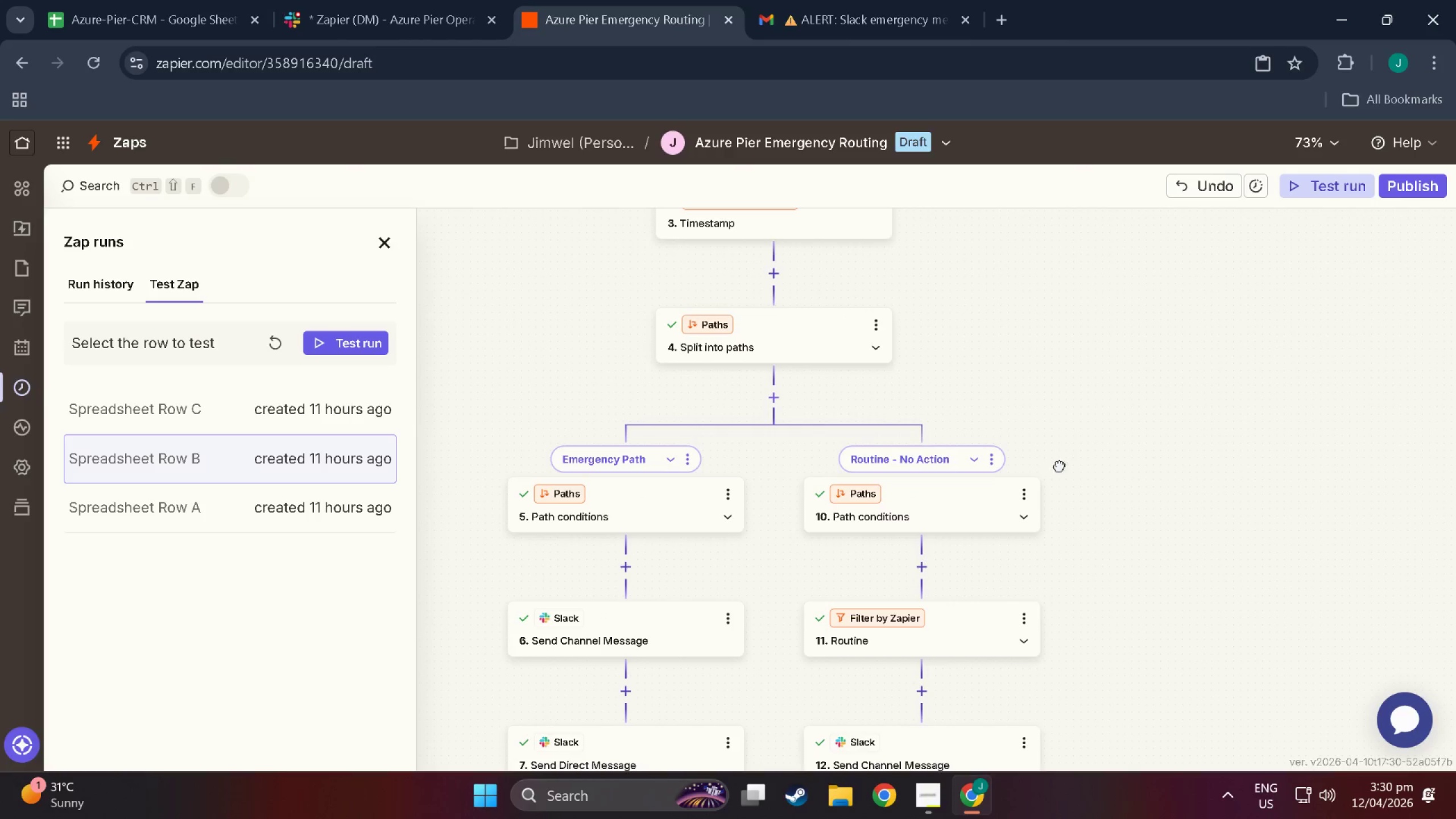 
left_click_drag(start_coordinate=[1060, 466], to_coordinate=[1205, 254])
 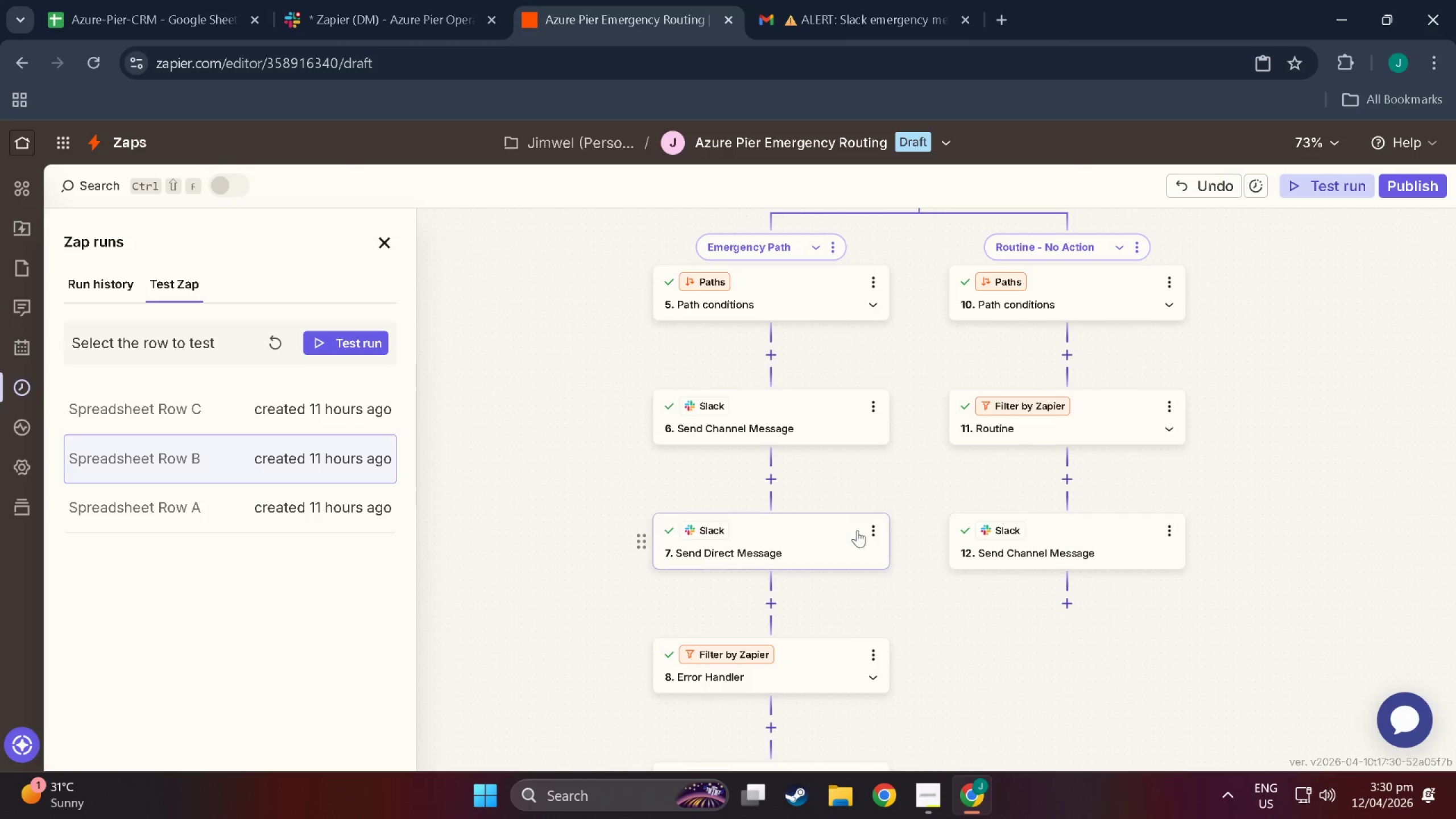 
left_click([872, 528])
 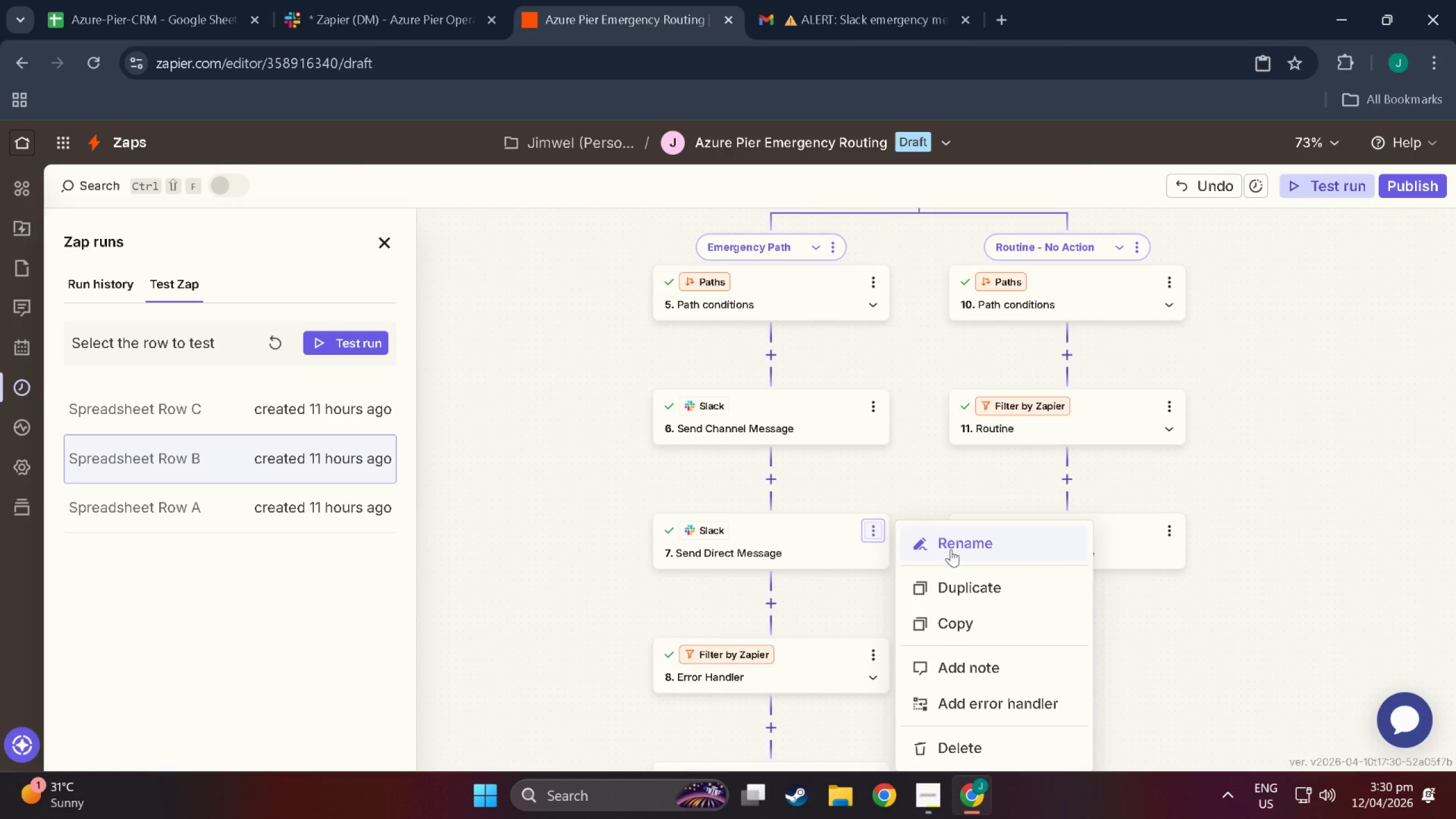 
left_click([951, 549])
 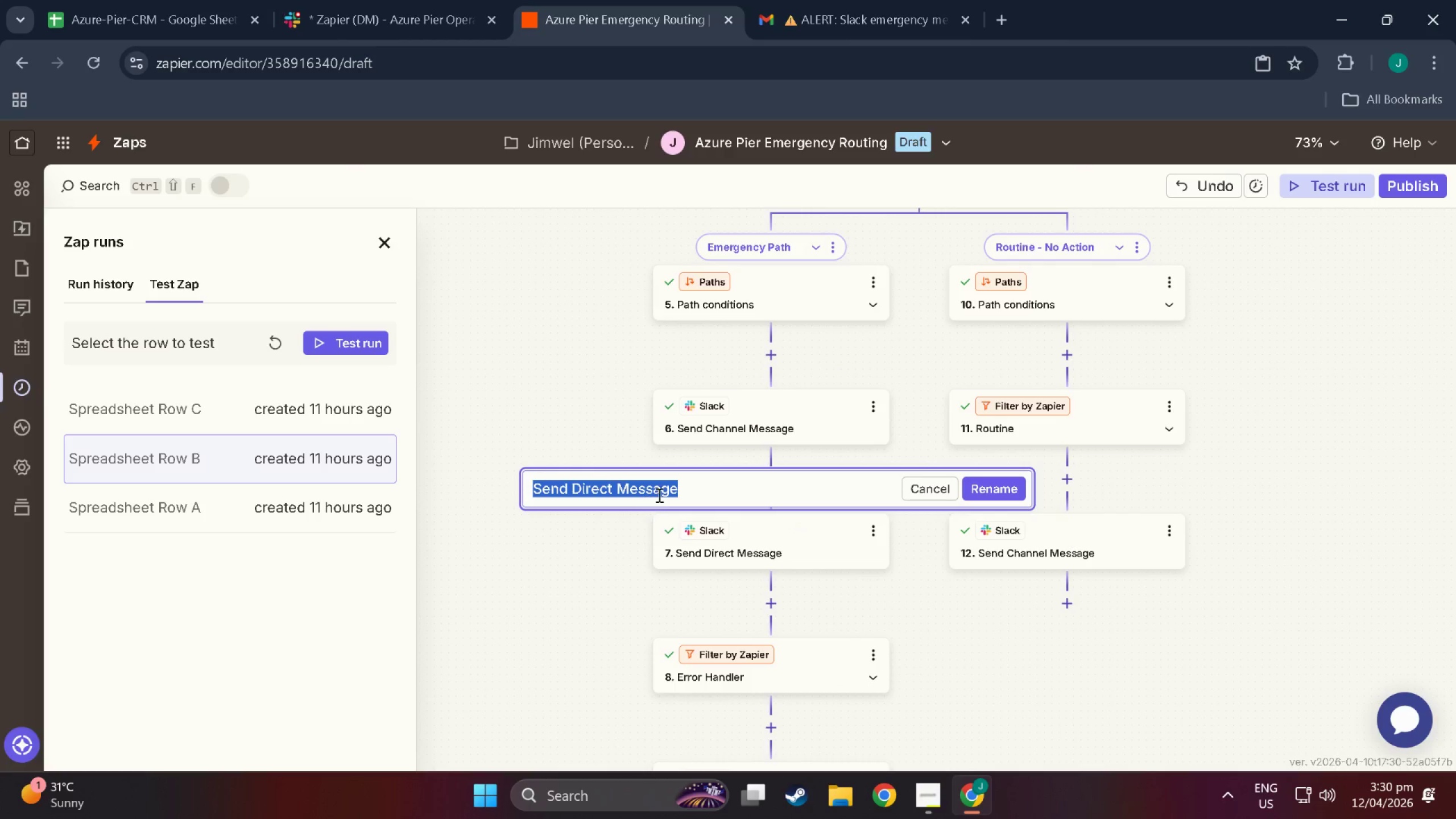 
left_click([688, 494])
 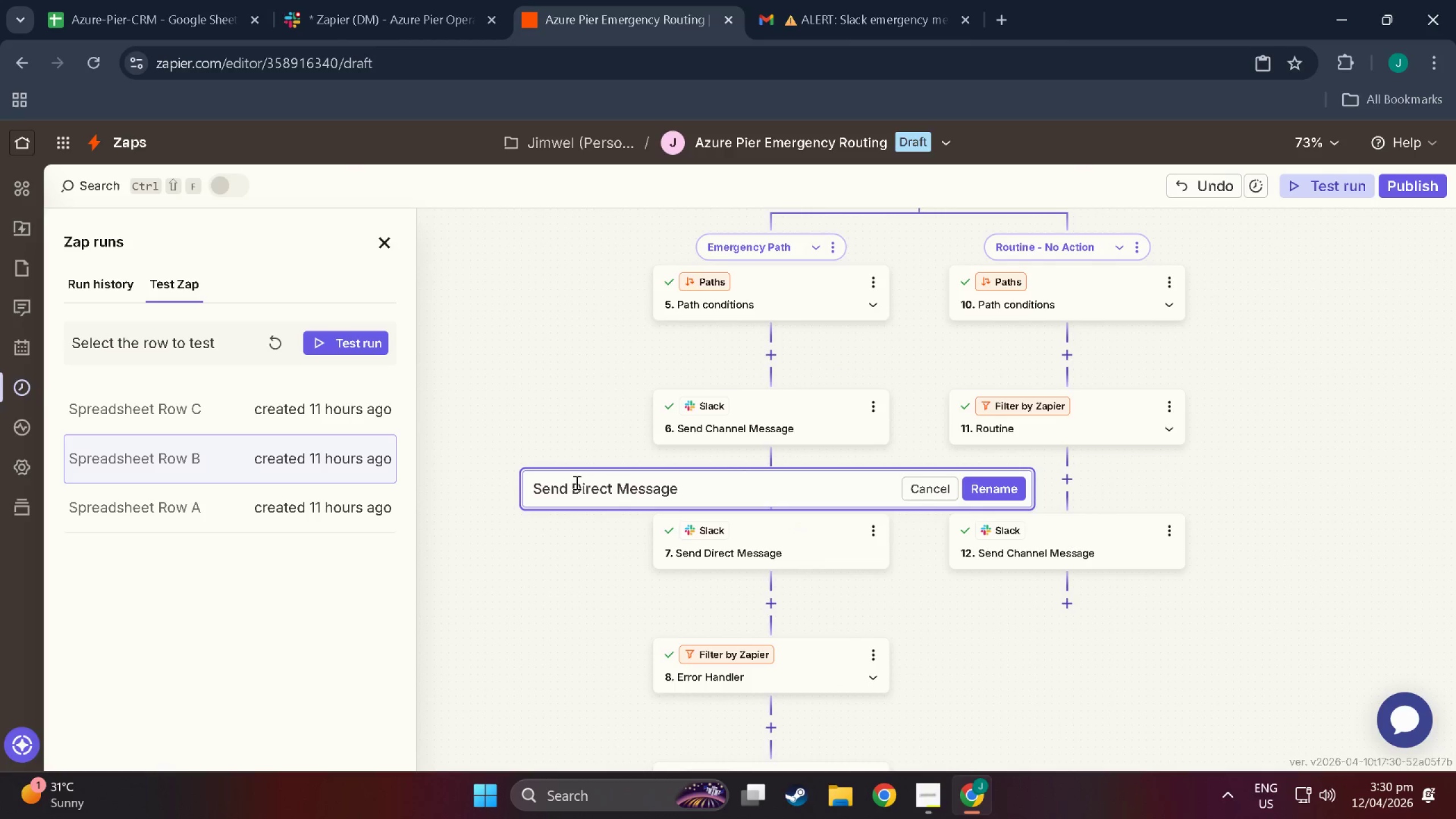 
type( to D)
key(Backspace)
type(Lead Diver)
 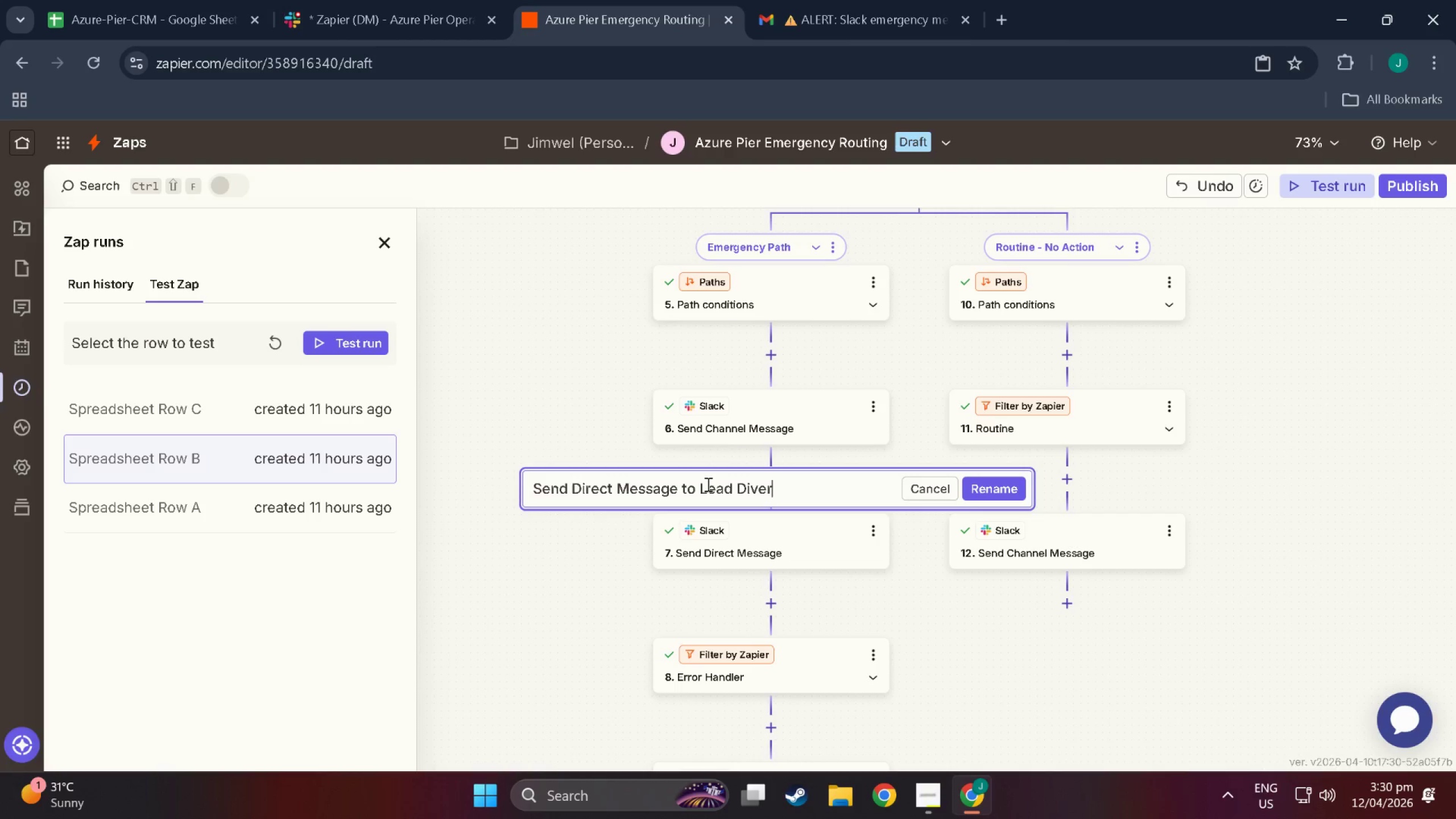 
key(Enter)
 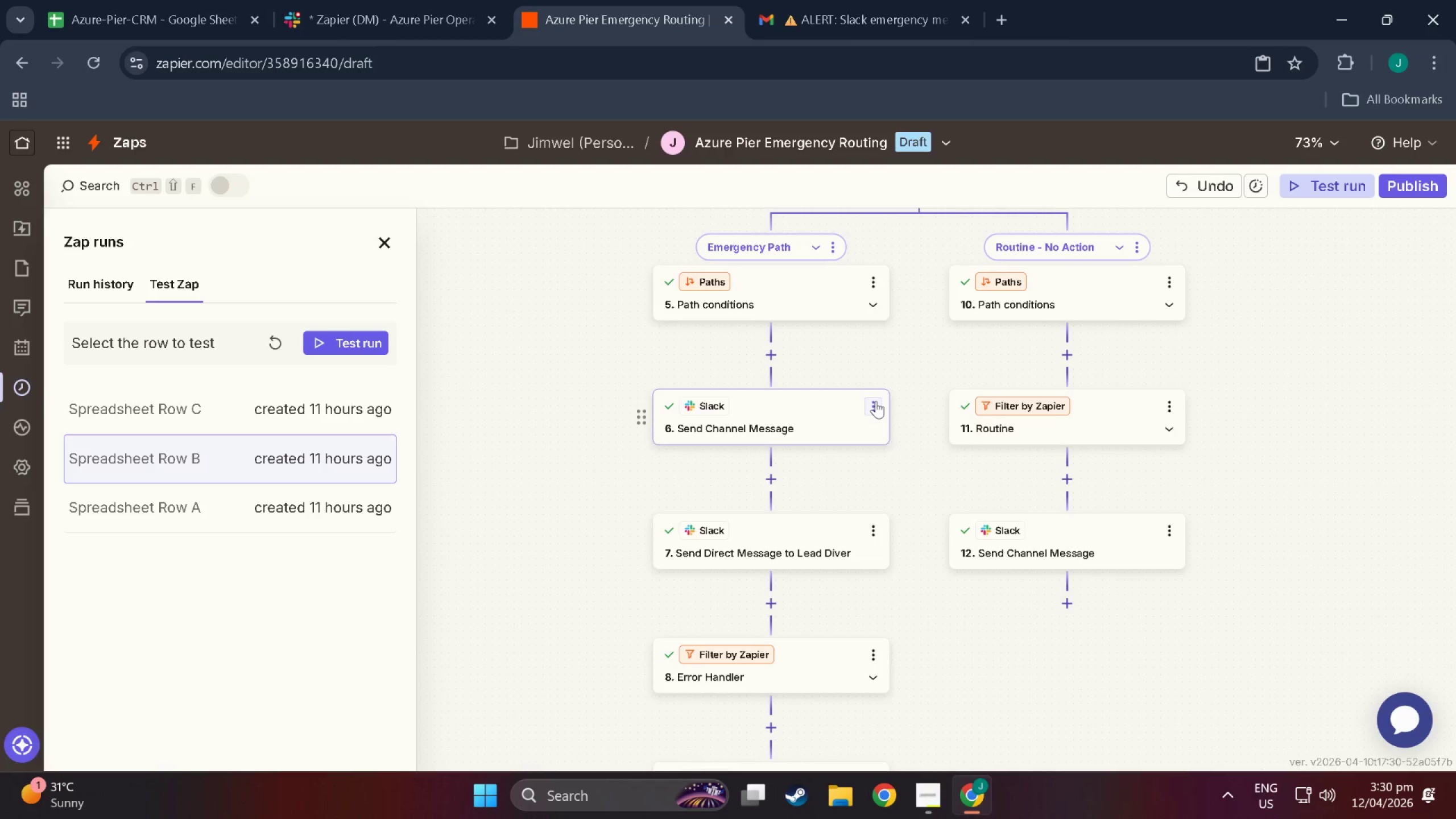 
left_click([876, 401])
 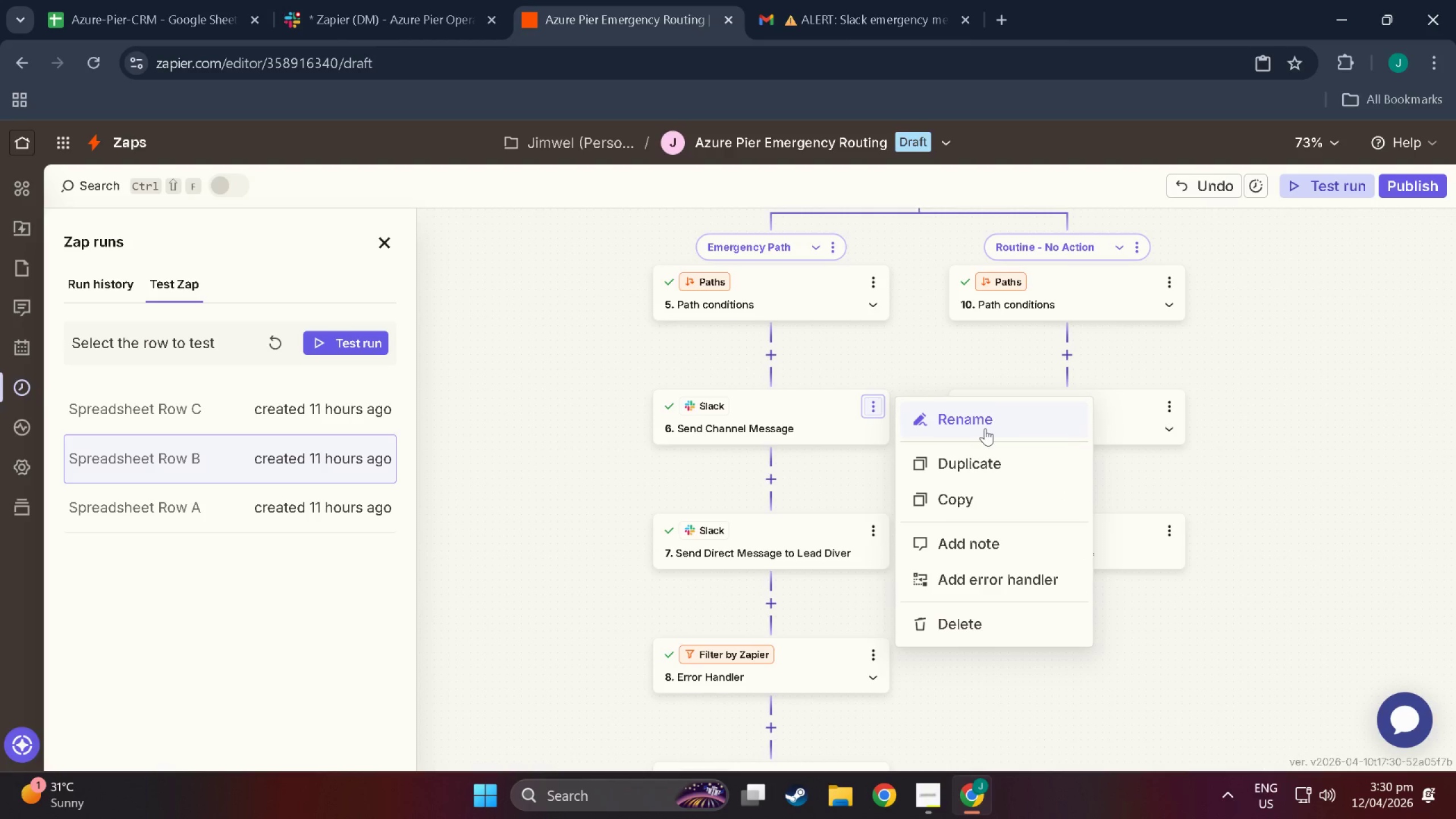 
left_click([985, 428])
 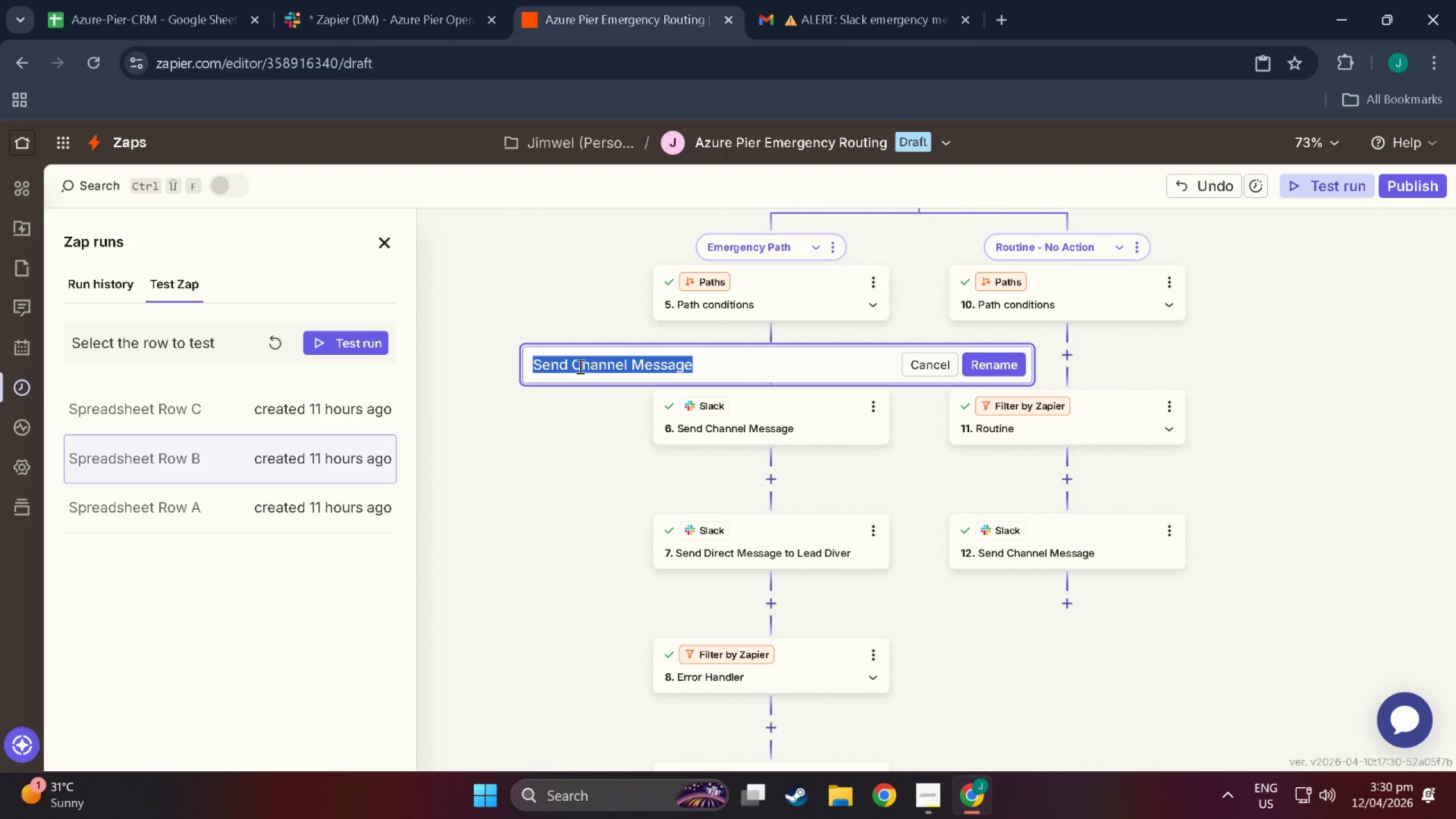 
left_click([572, 365])
 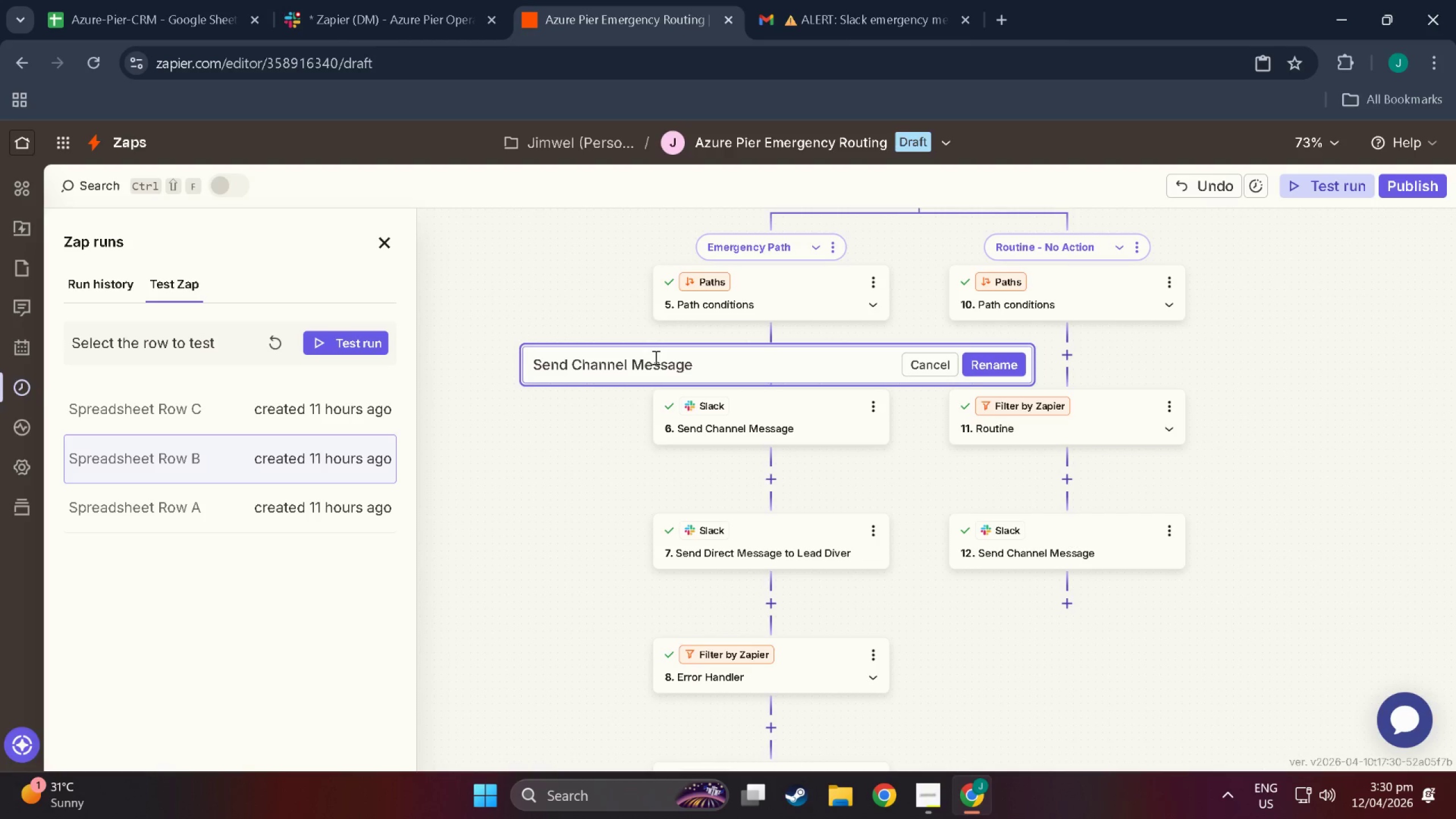 
type(# emer)
key(Backspace)
key(Backspace)
key(Backspace)
key(Backspace)
key(Backspace)
type(E)
key(Backspace)
type(emergency )
 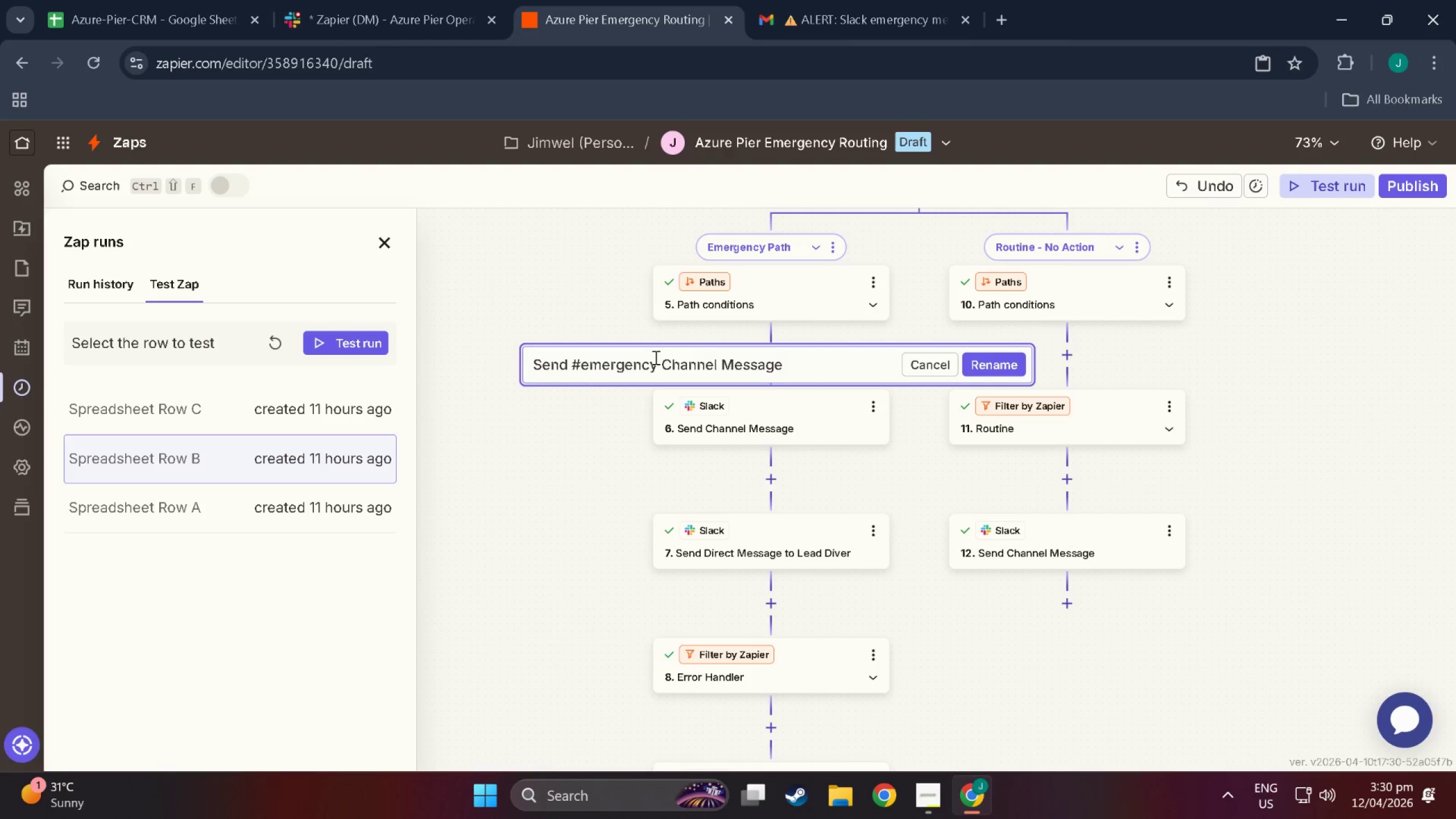 
left_click([995, 359])
 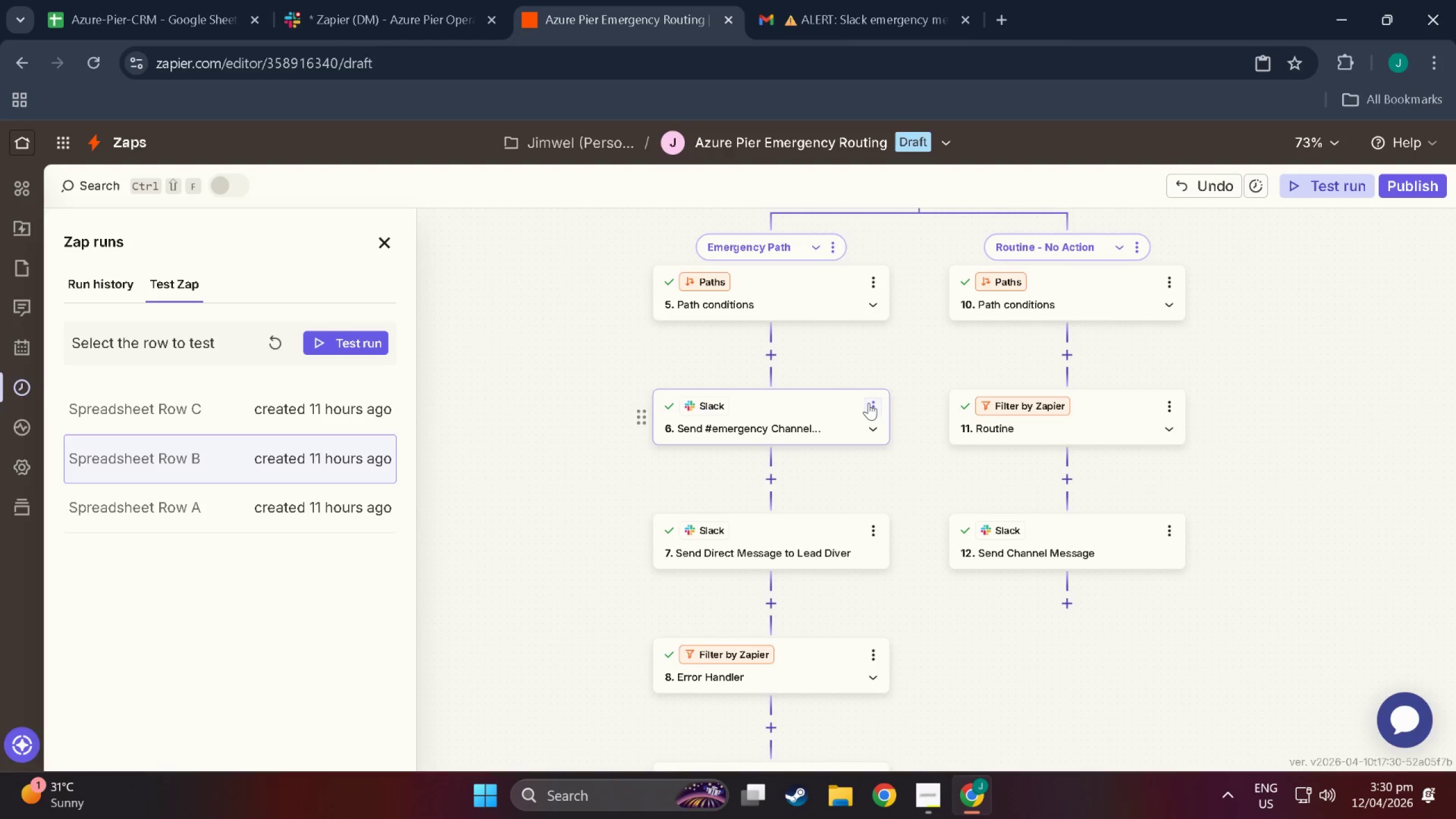 
scroll: coordinate [952, 511], scroll_direction: down, amount: 17.0
 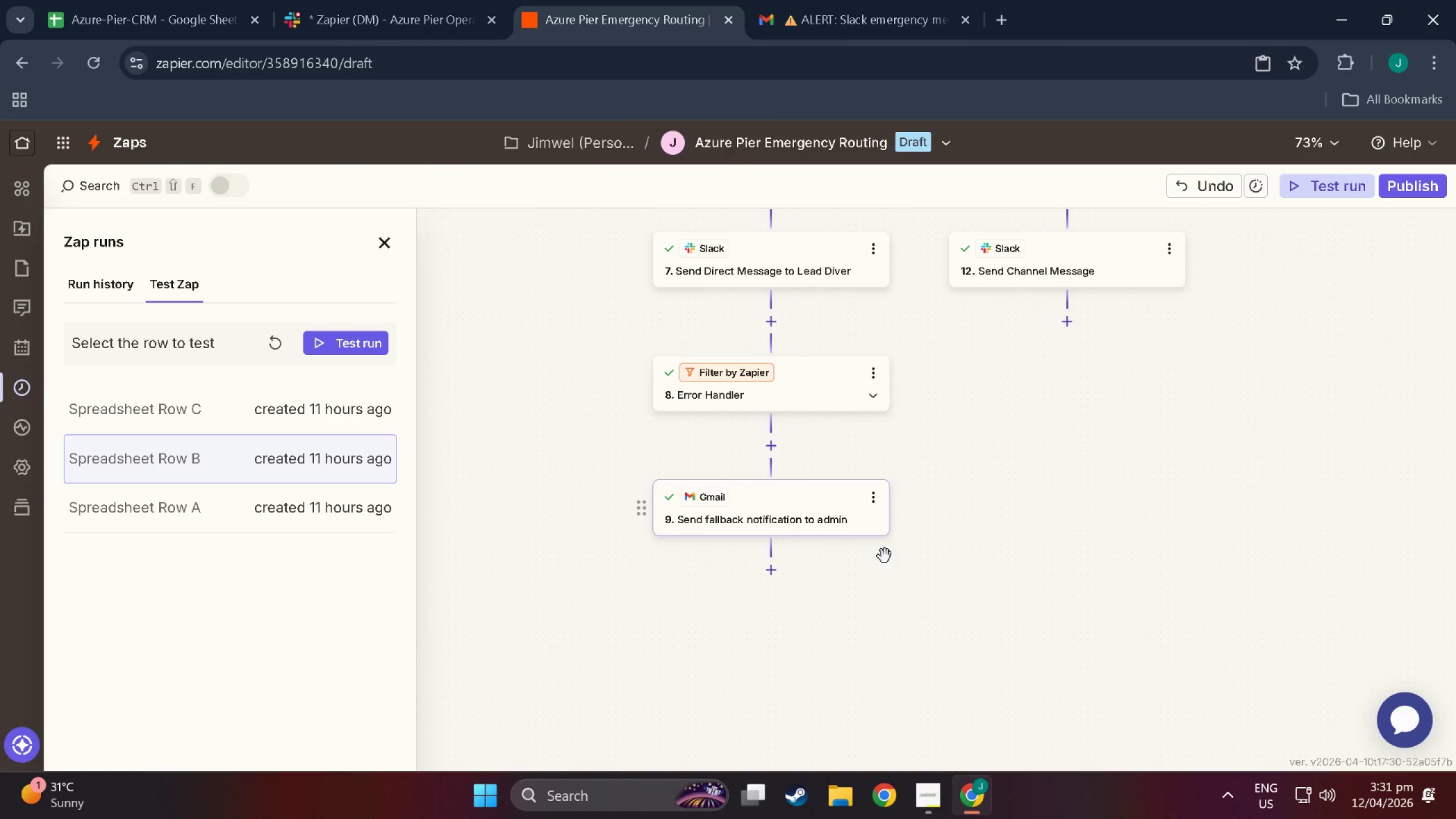 
scroll: coordinate [926, 341], scroll_direction: up, amount: 56.0
 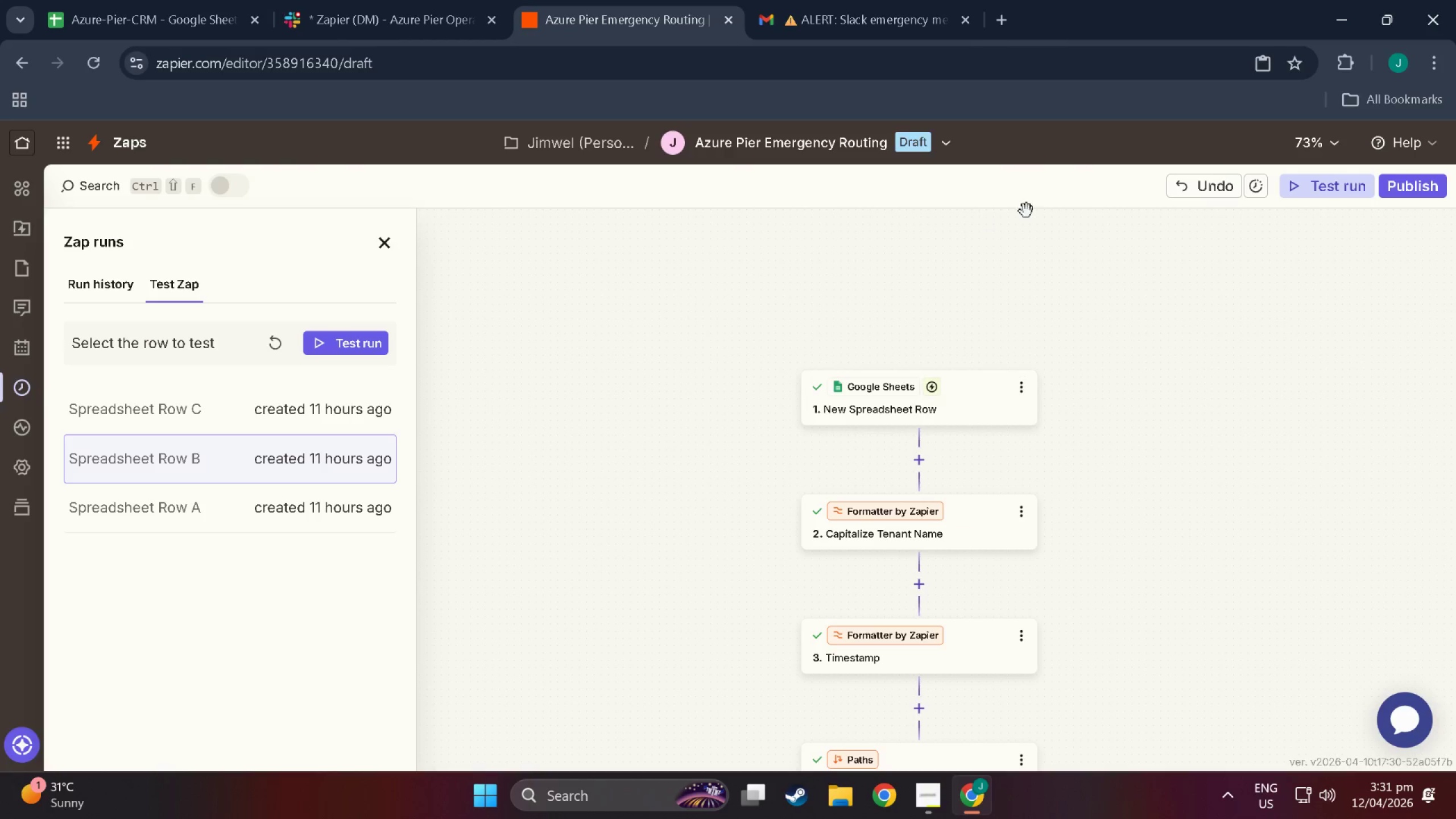 
wait(5.21)
 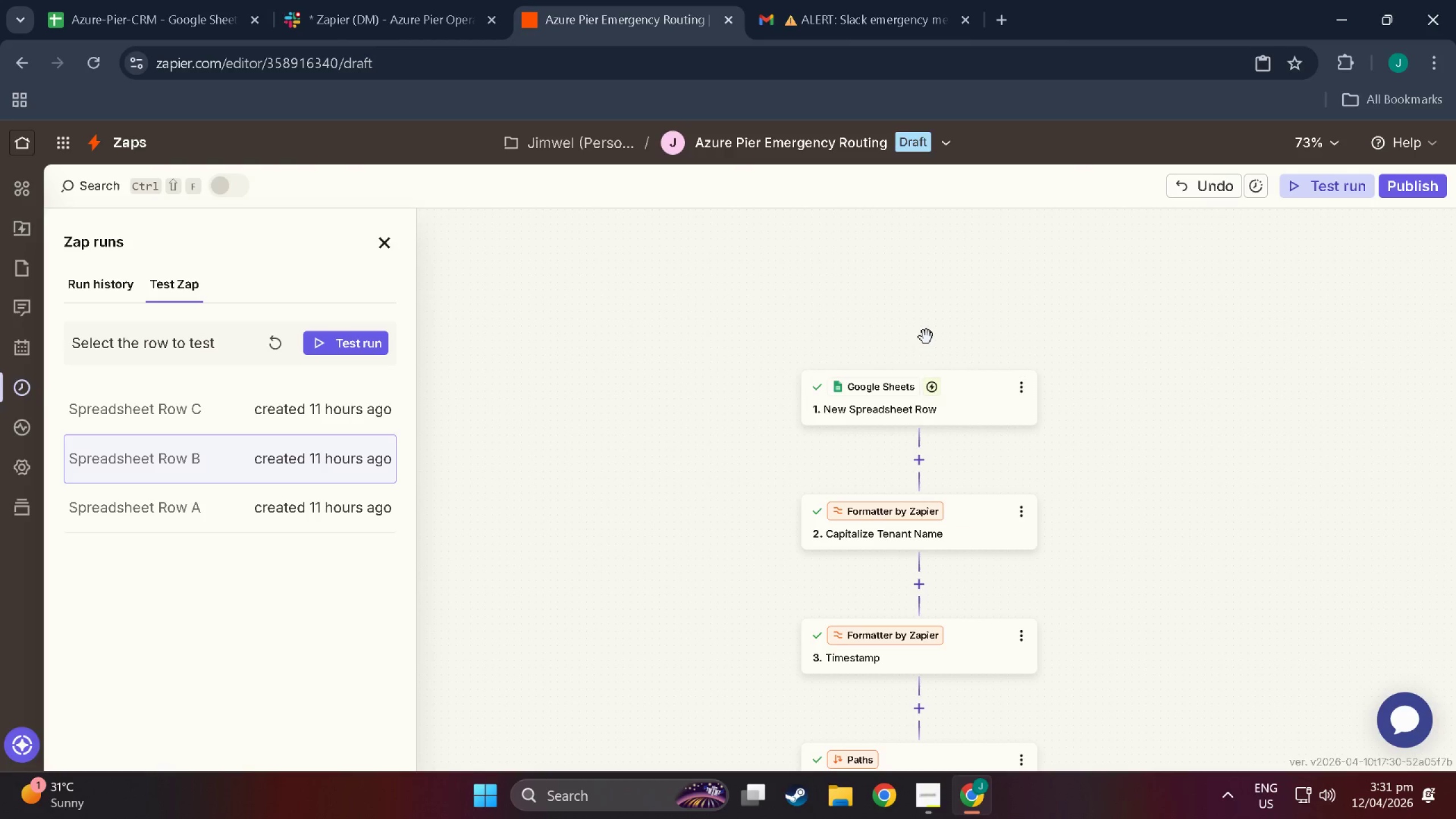 
left_click([382, 251])
 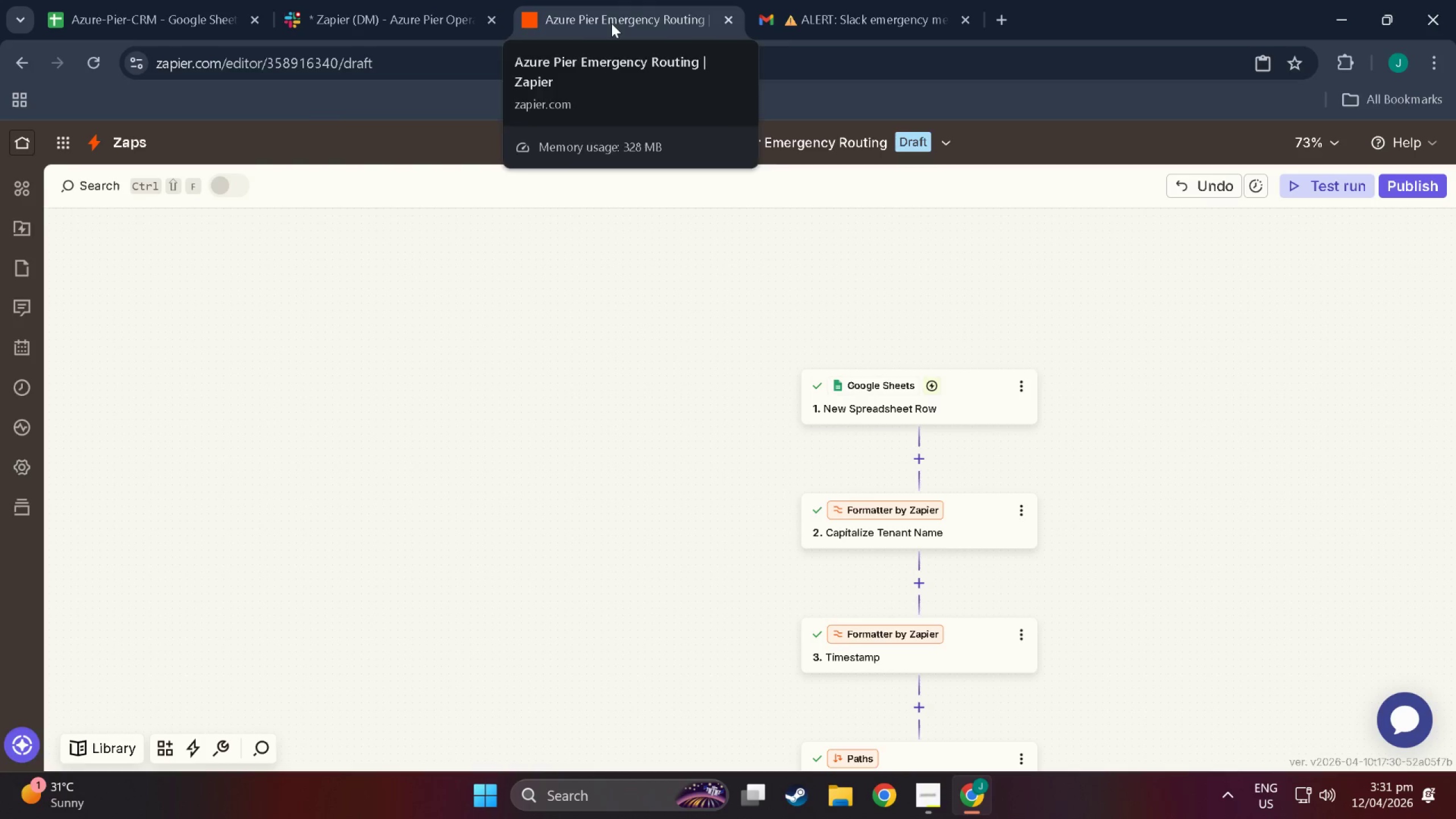 
wait(7.34)
 